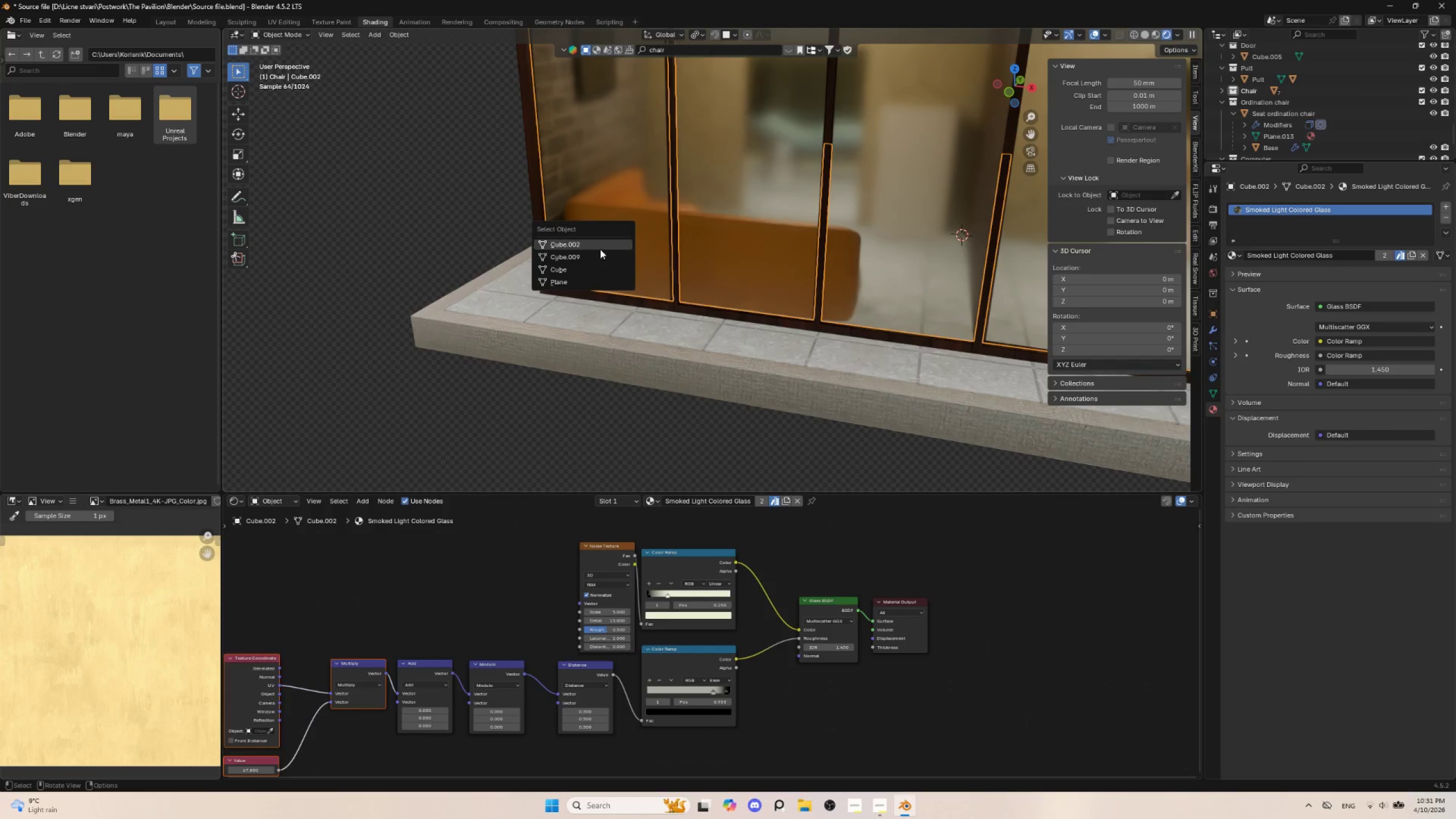 
left_click([598, 255])
 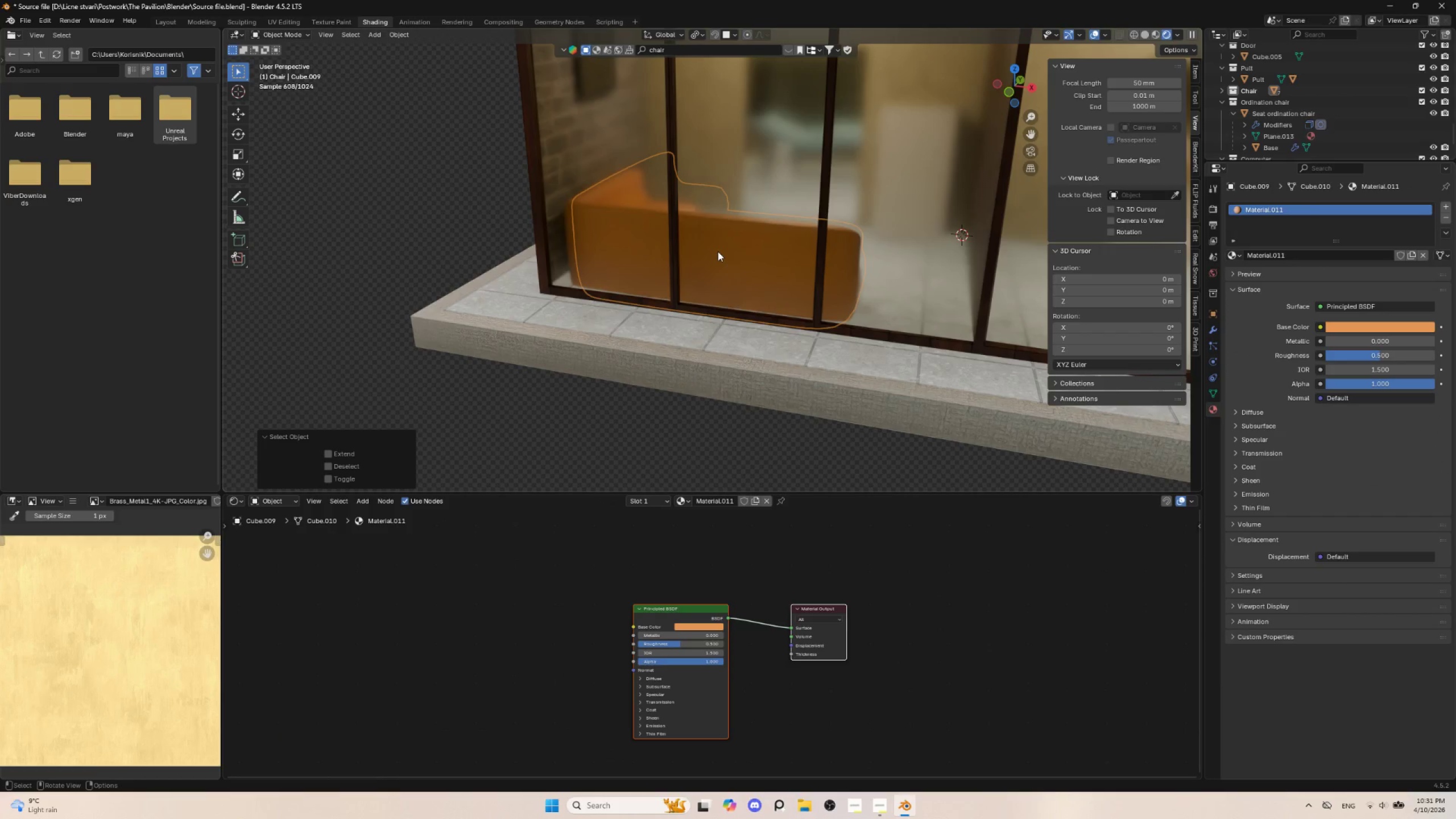 
key(NumpadDivide)
 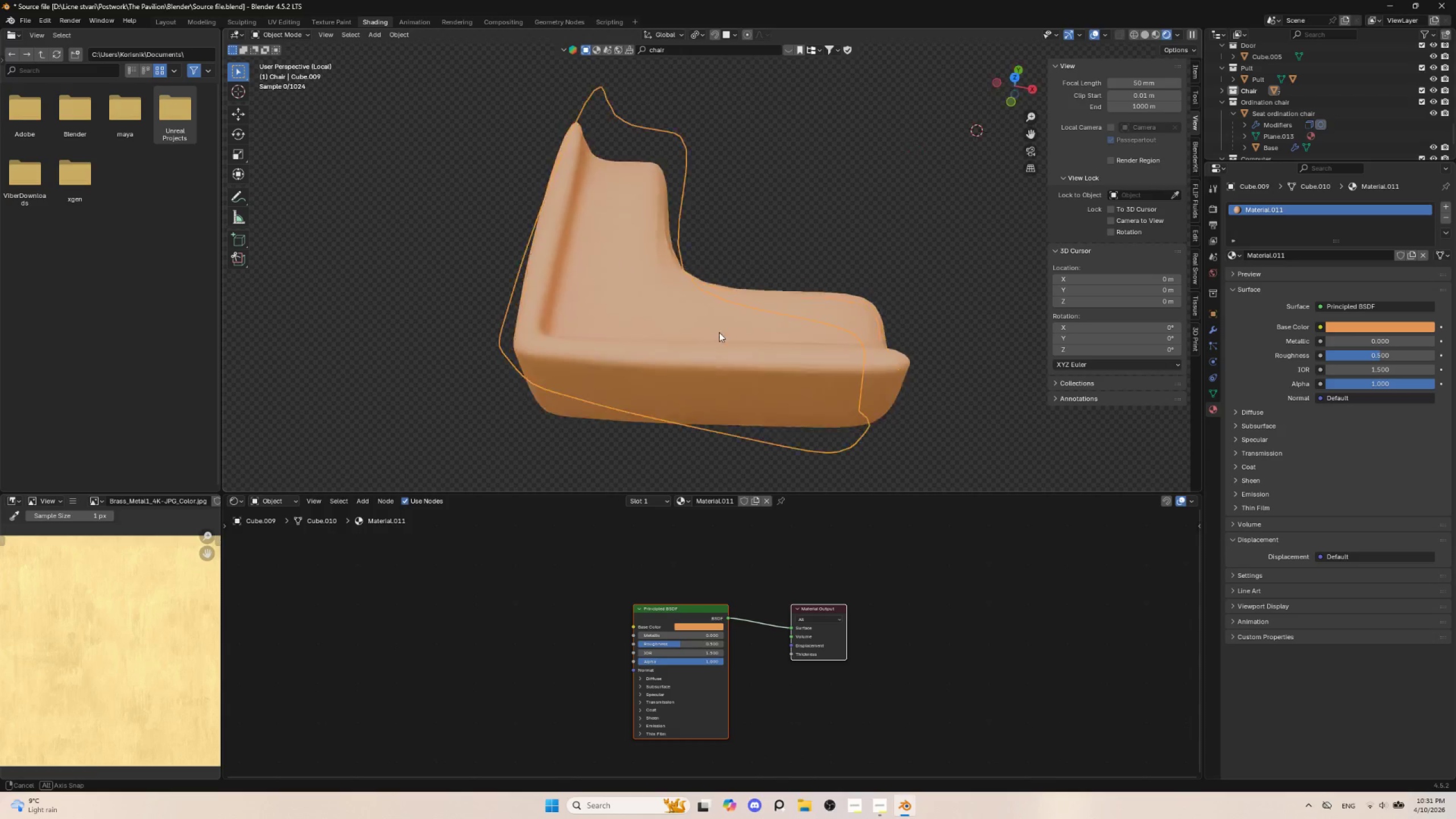 
key(Tab)
 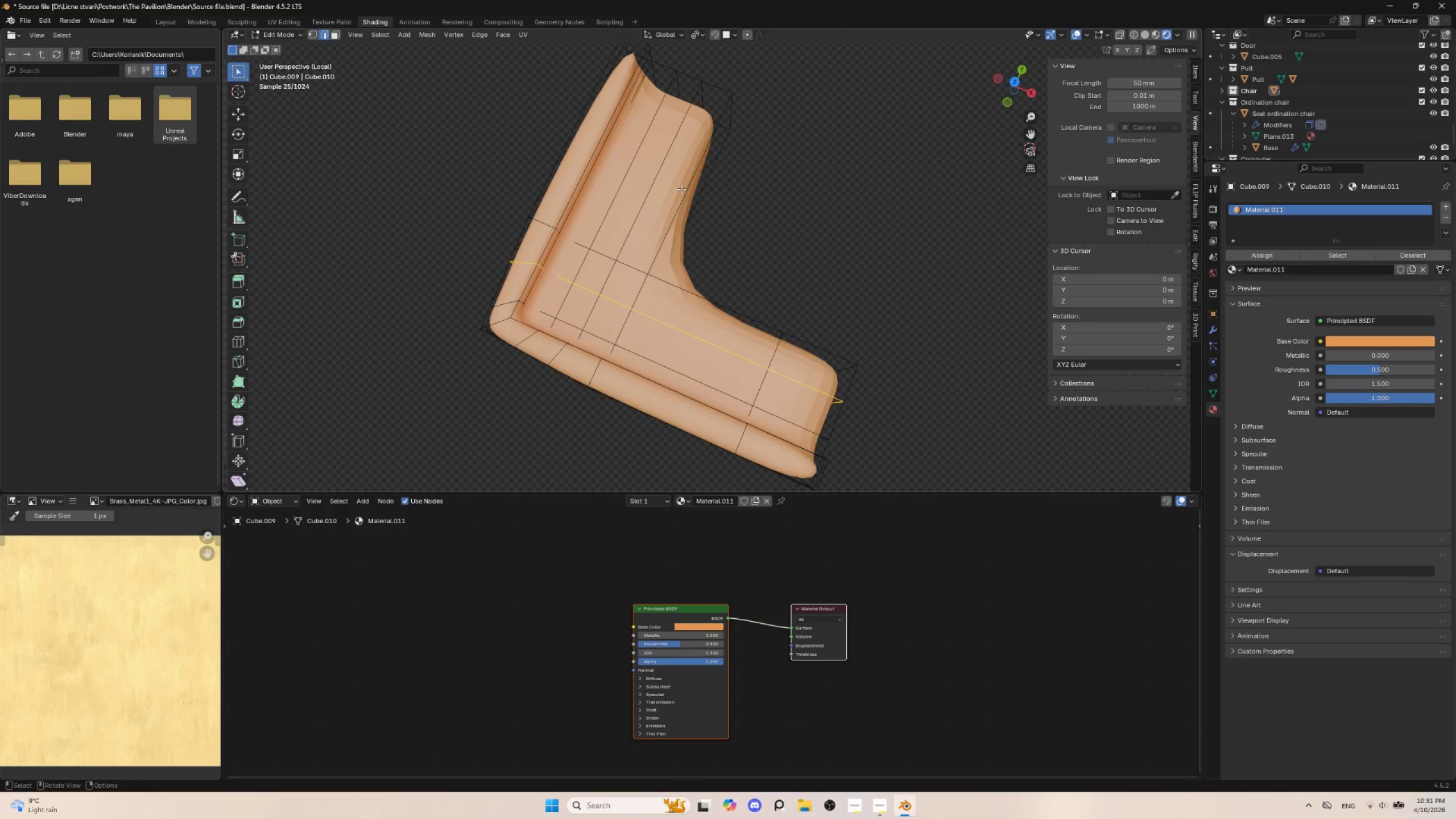 
hold_key(key=ShiftLeft, duration=0.61)
 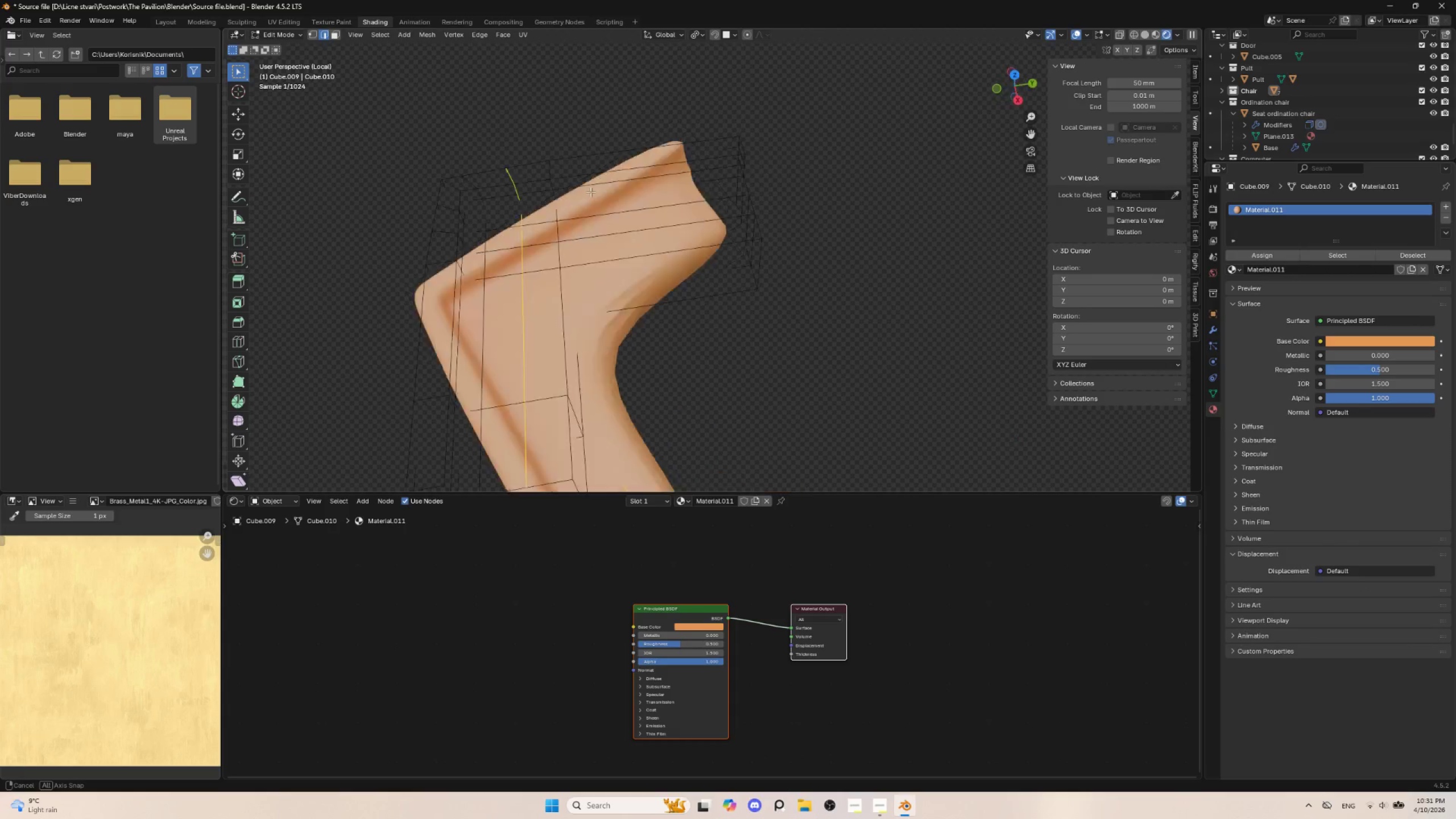 
hold_key(key=ShiftLeft, duration=3.72)
left_click([337, 30])
 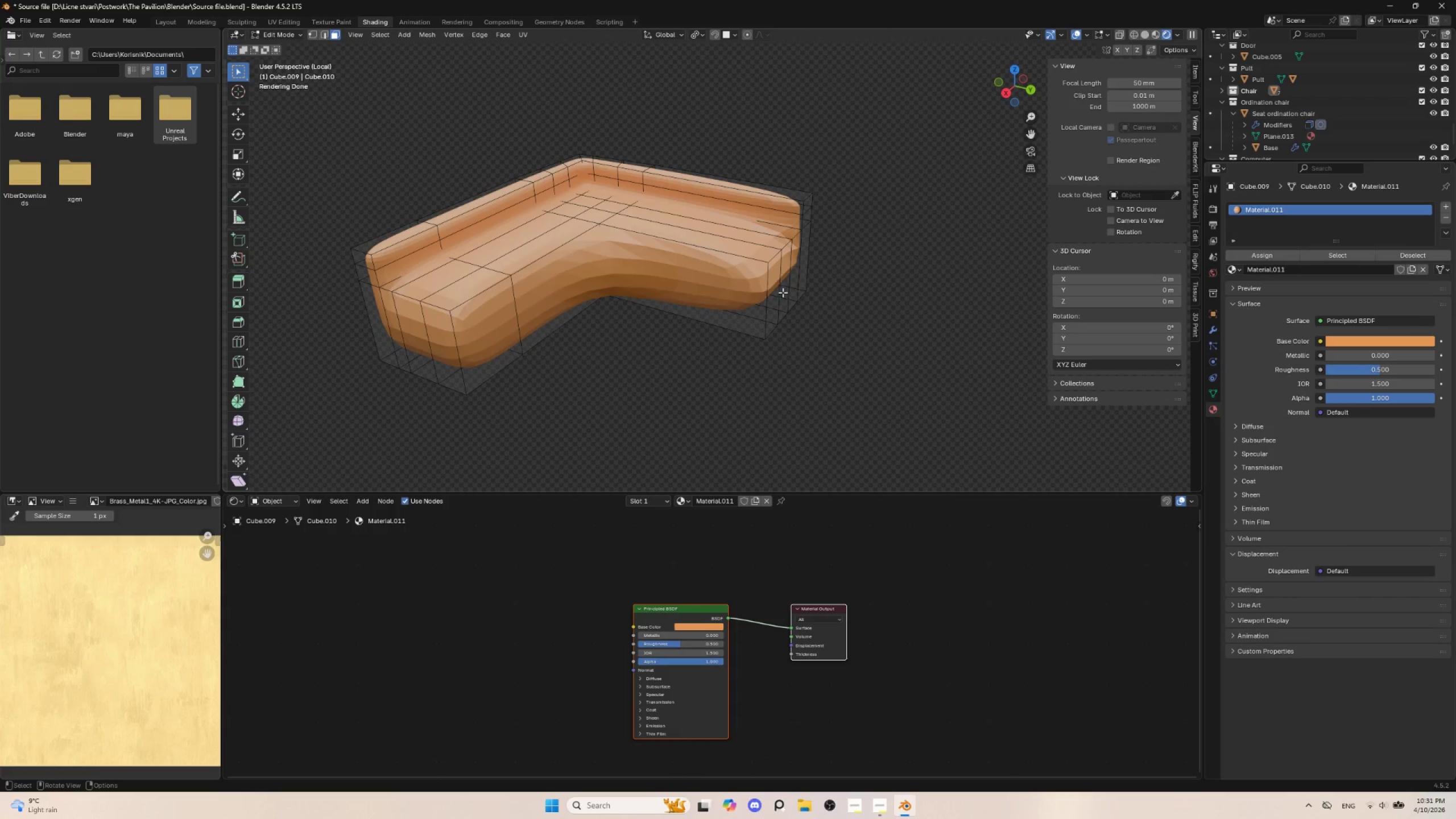 
left_click([775, 286])
 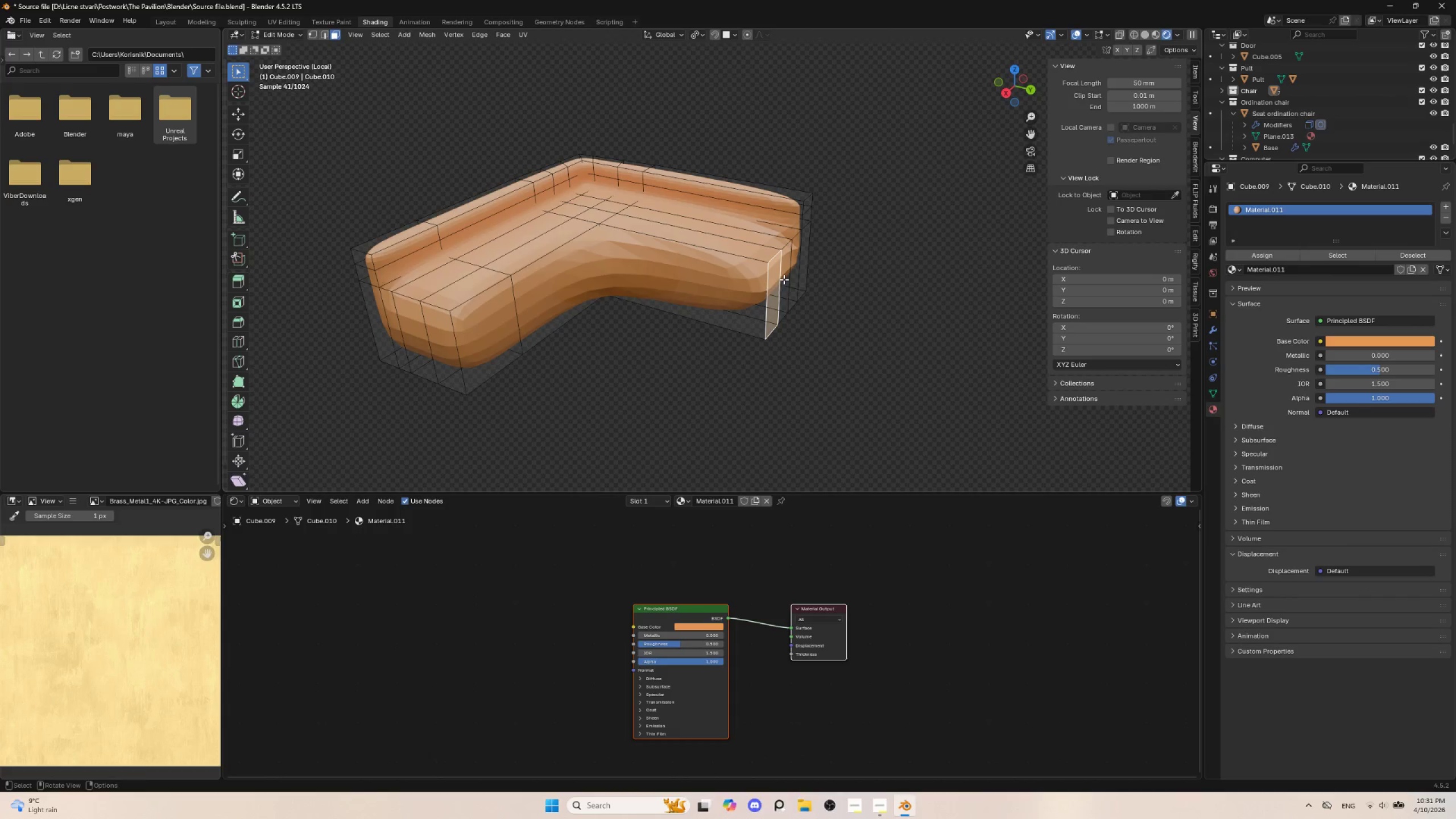 
hold_key(key=ShiftLeft, duration=1.52)
left_click([784, 270])
 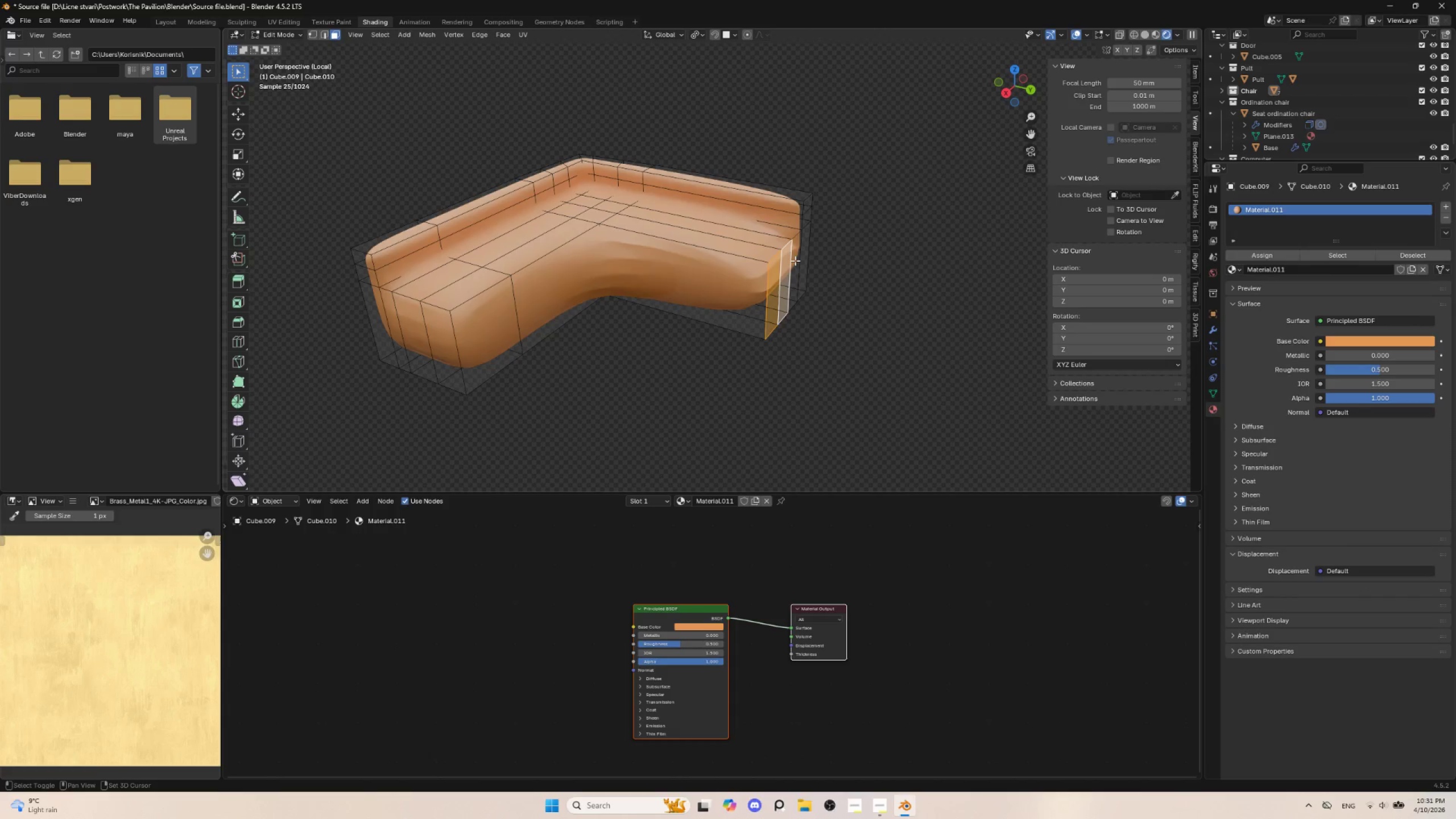 
double_click([795, 260])
 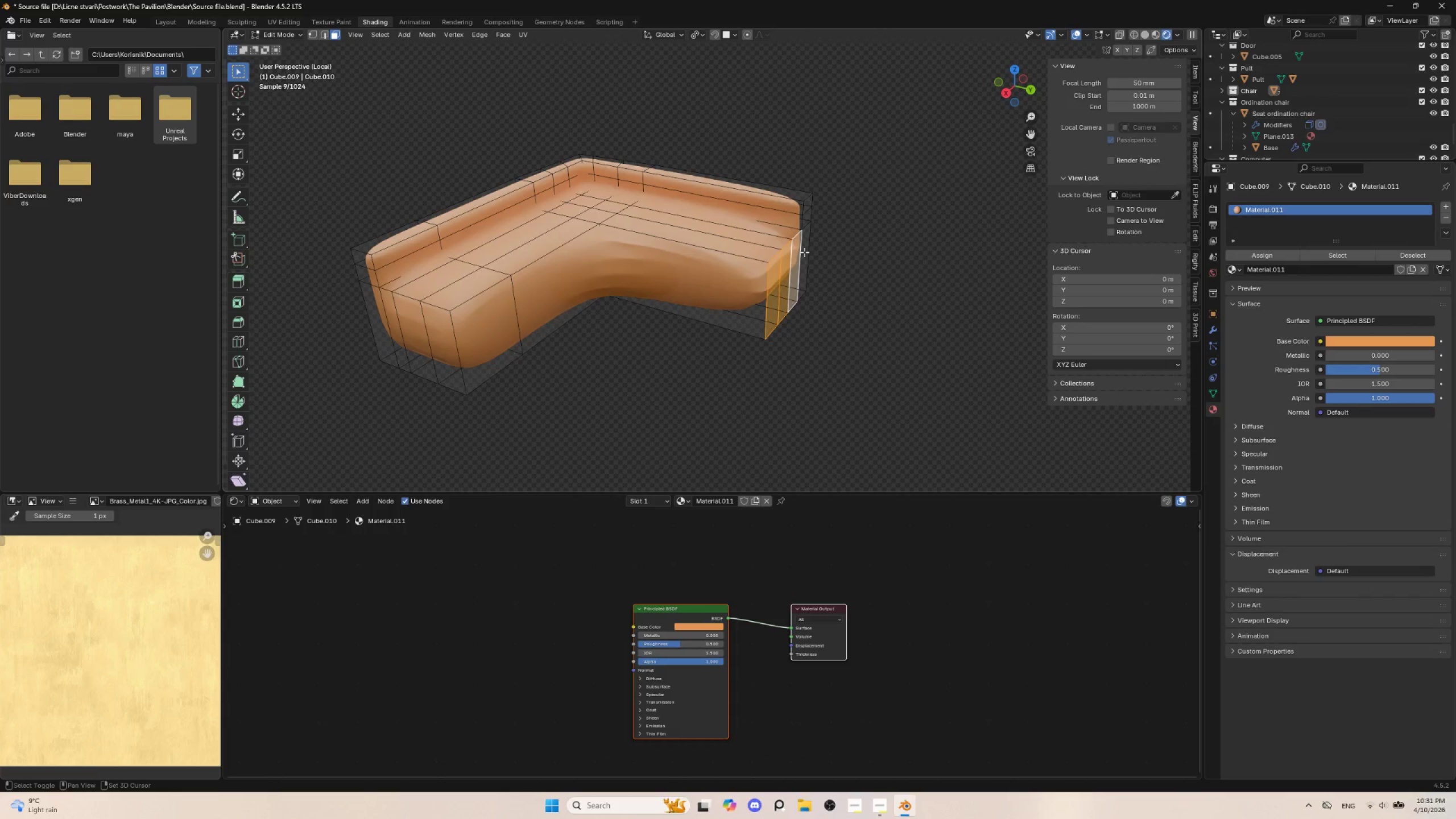 
triple_click([804, 252])
 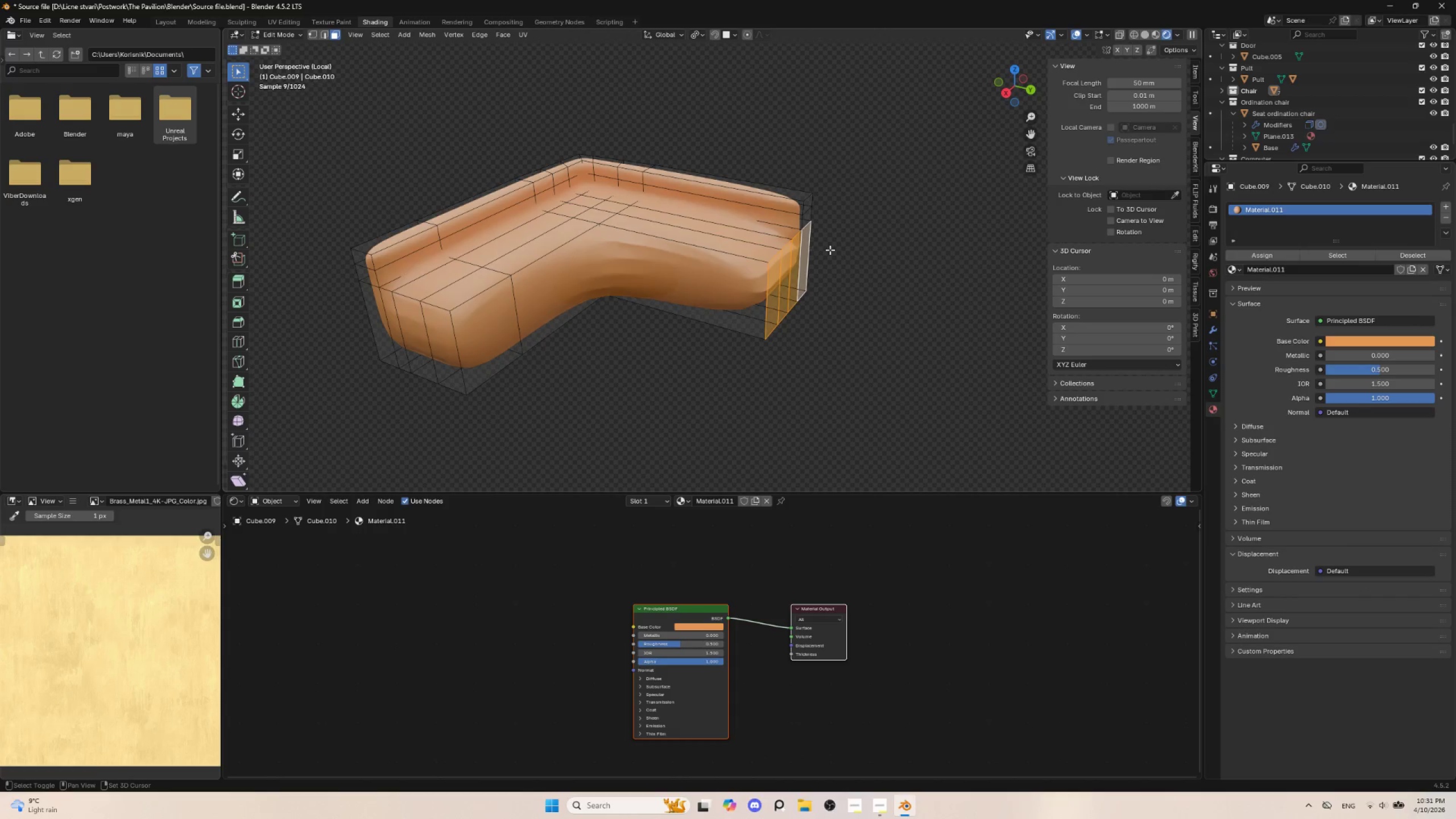 
hold_key(key=ShiftLeft, duration=0.31)
 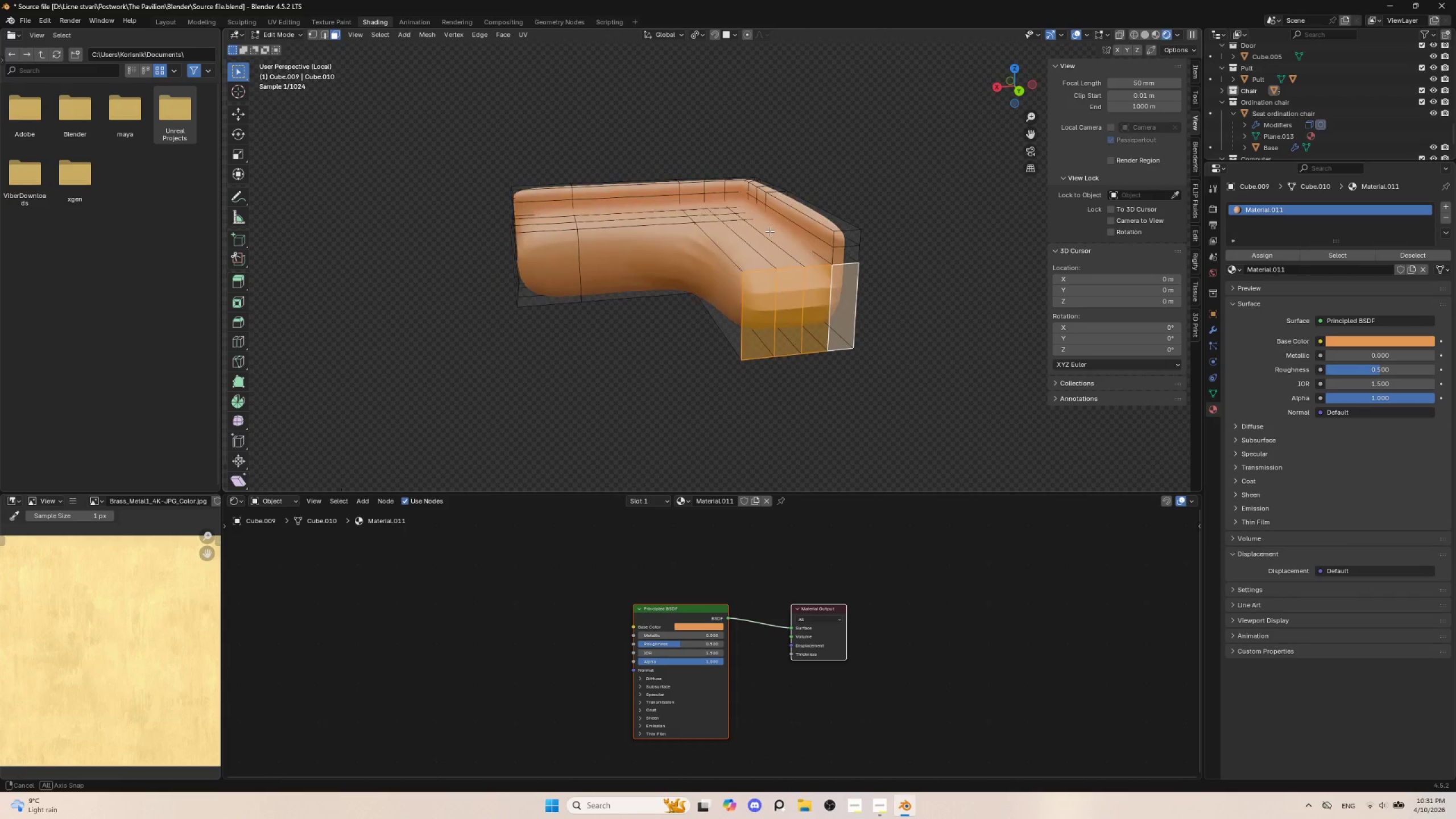 
hold_key(key=ShiftLeft, duration=1.01)
left_click([849, 259])
 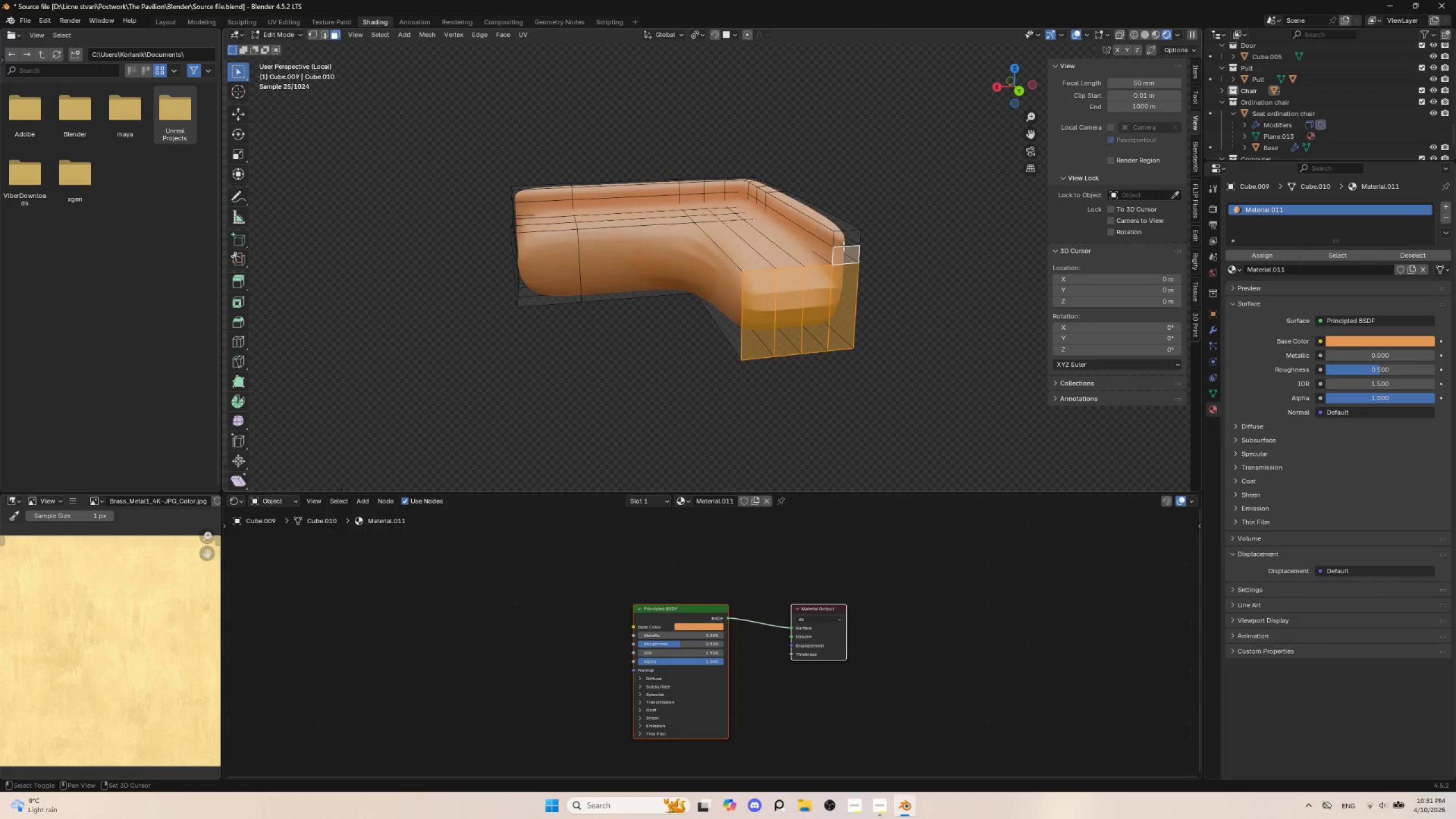 
double_click([843, 246])
 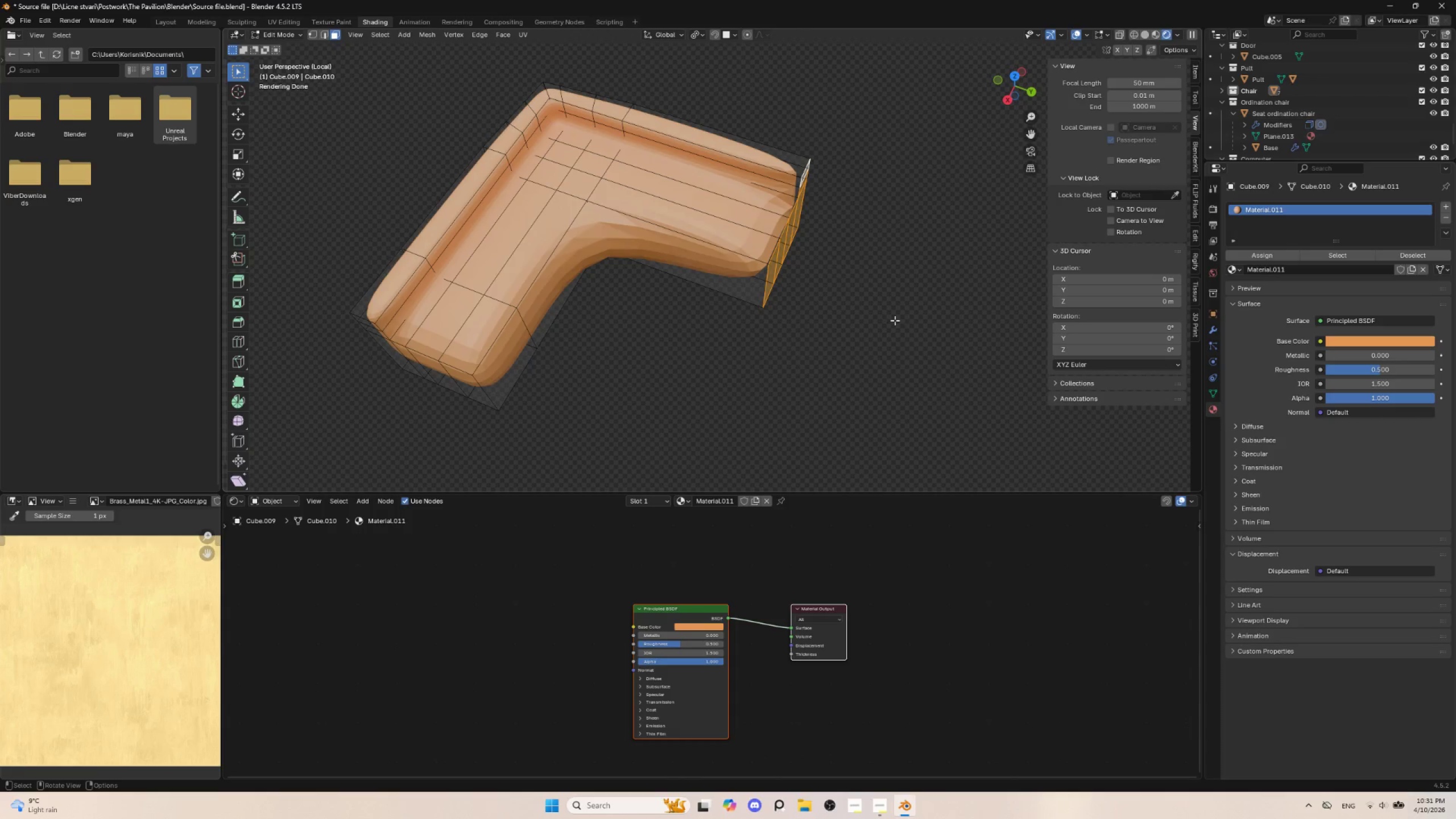 
type(gg)
 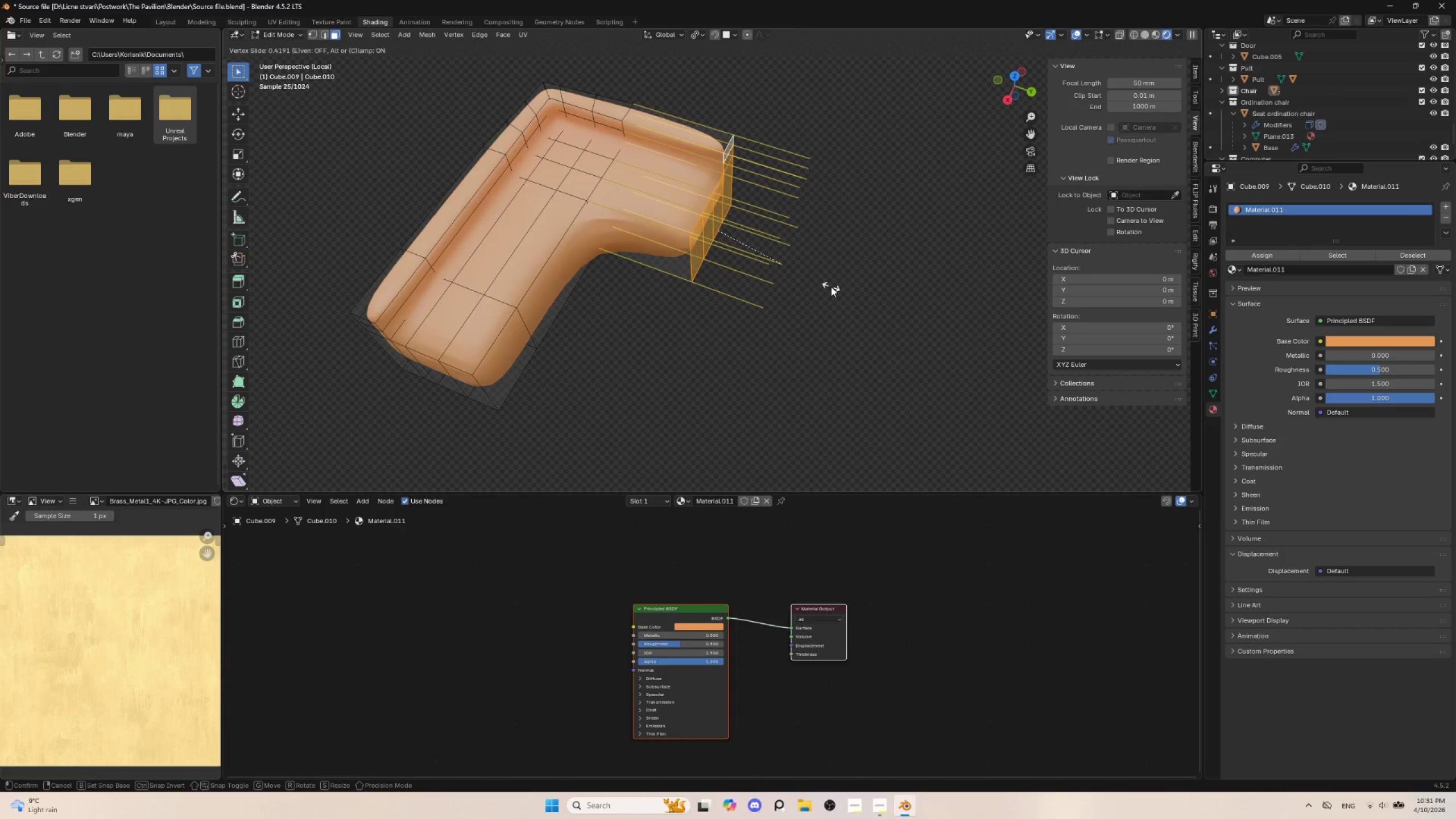 
left_click([831, 287])
 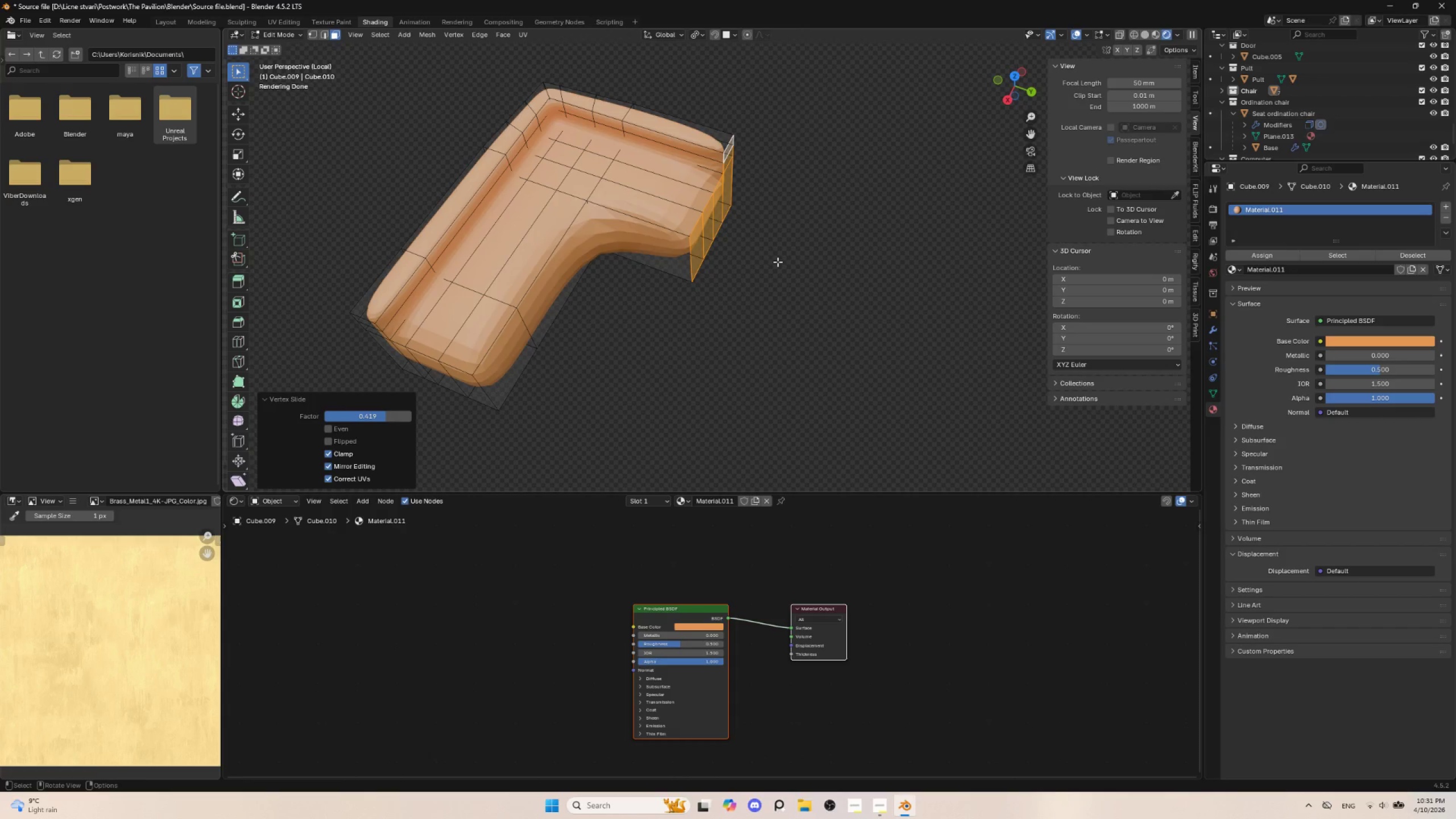 
key(Shift+E)
 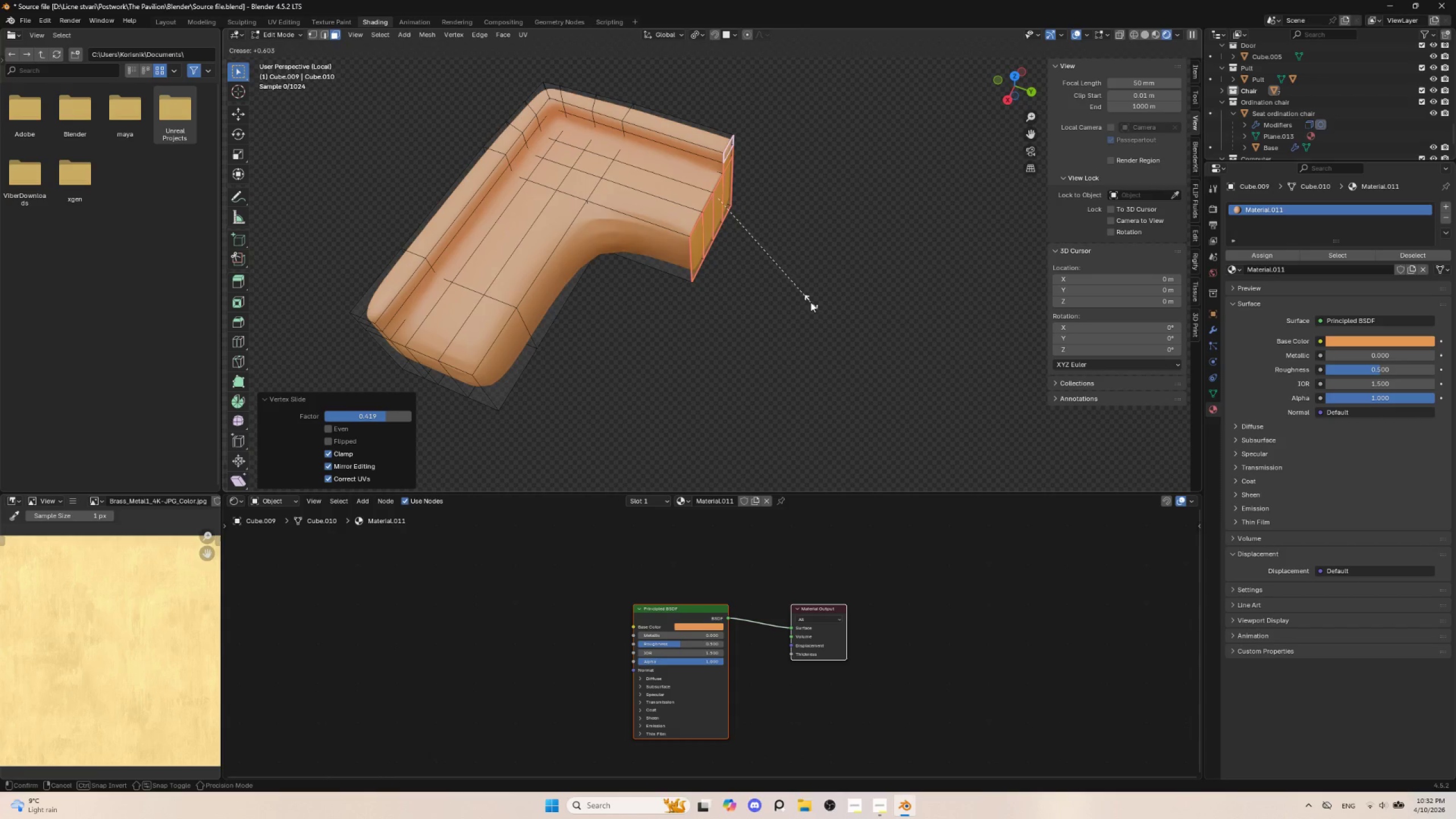 
key(Escape)
 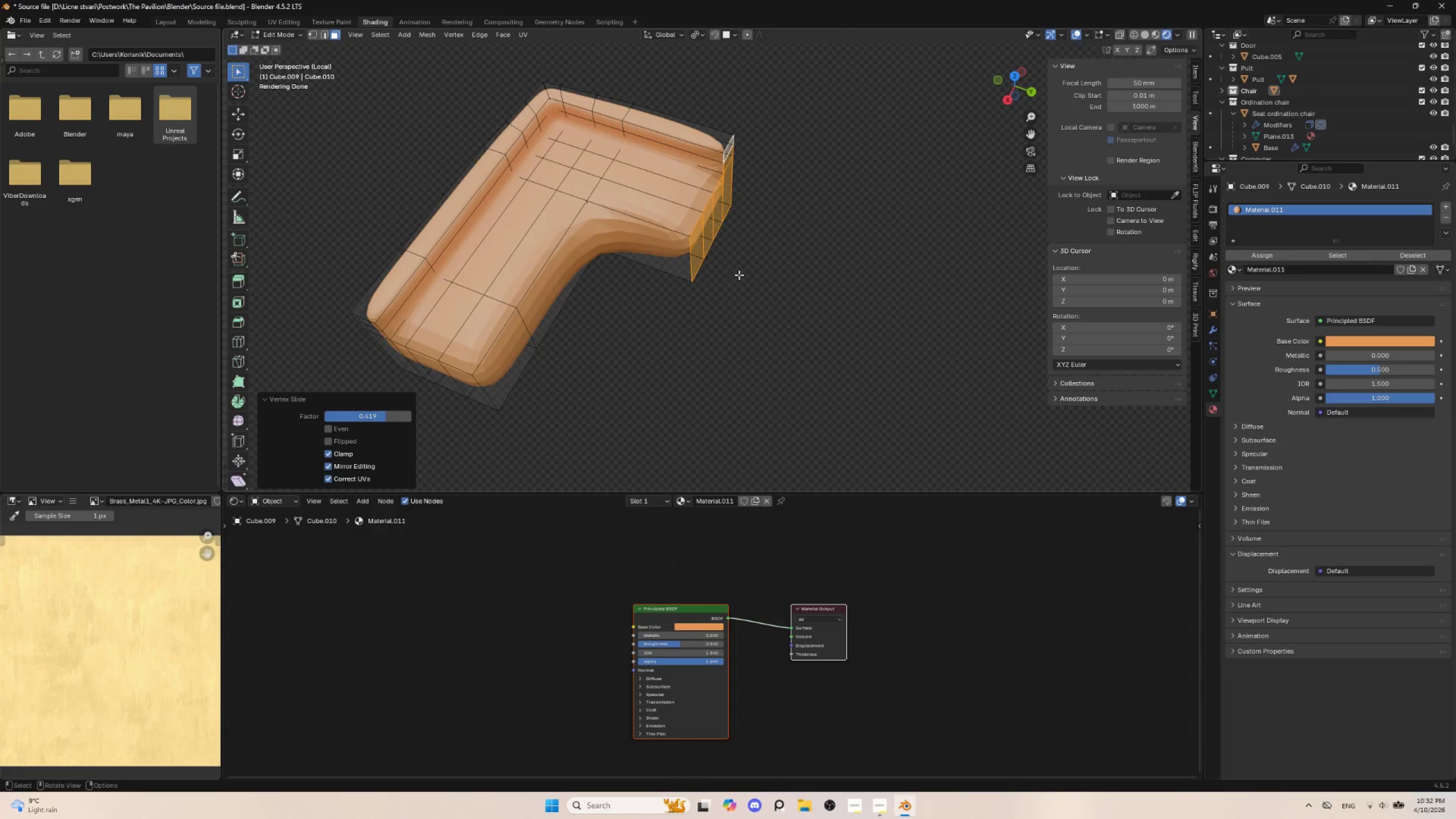 
key(Tab)
 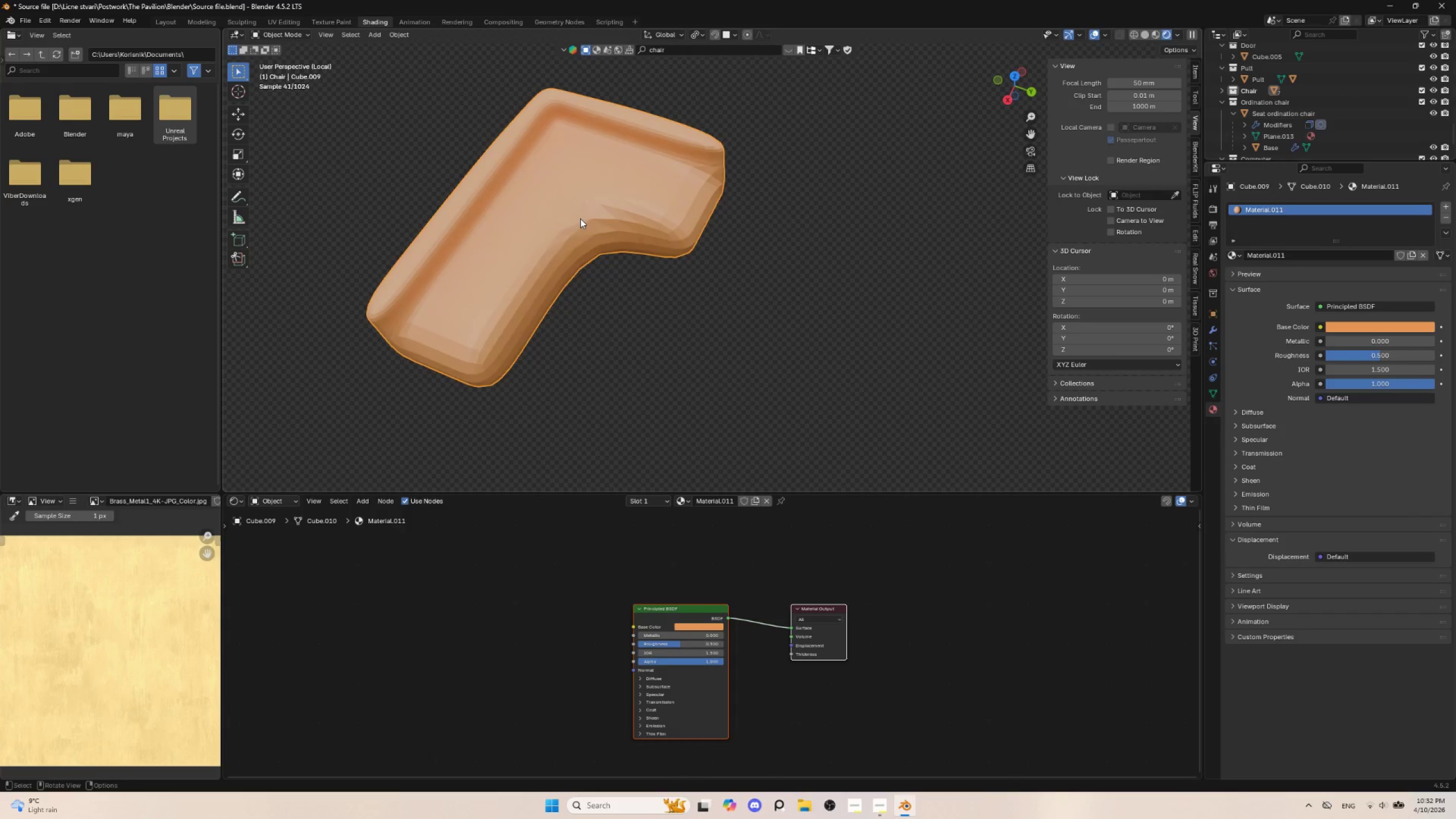 
right_click([580, 218])
 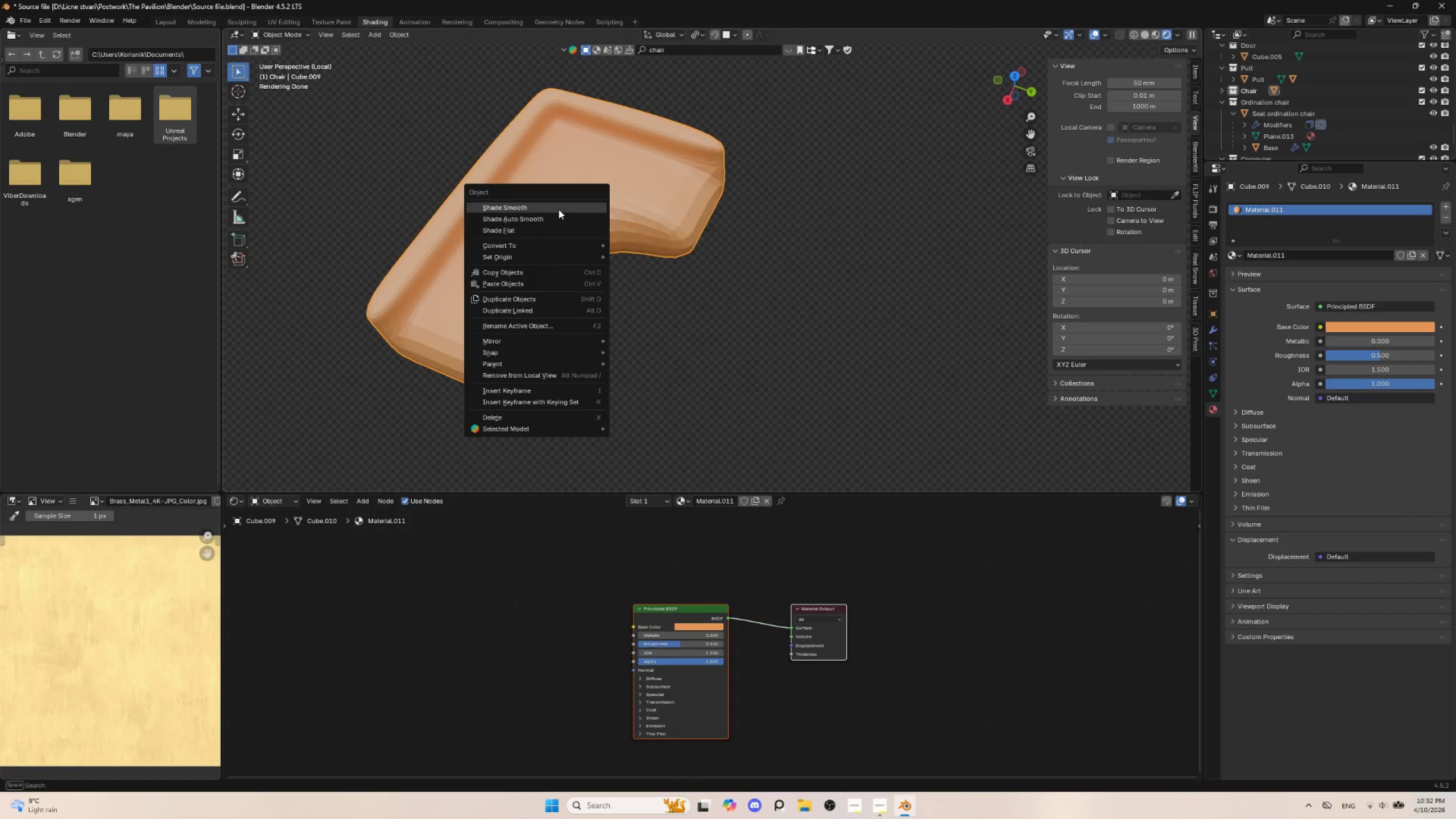 
left_click([558, 209])
 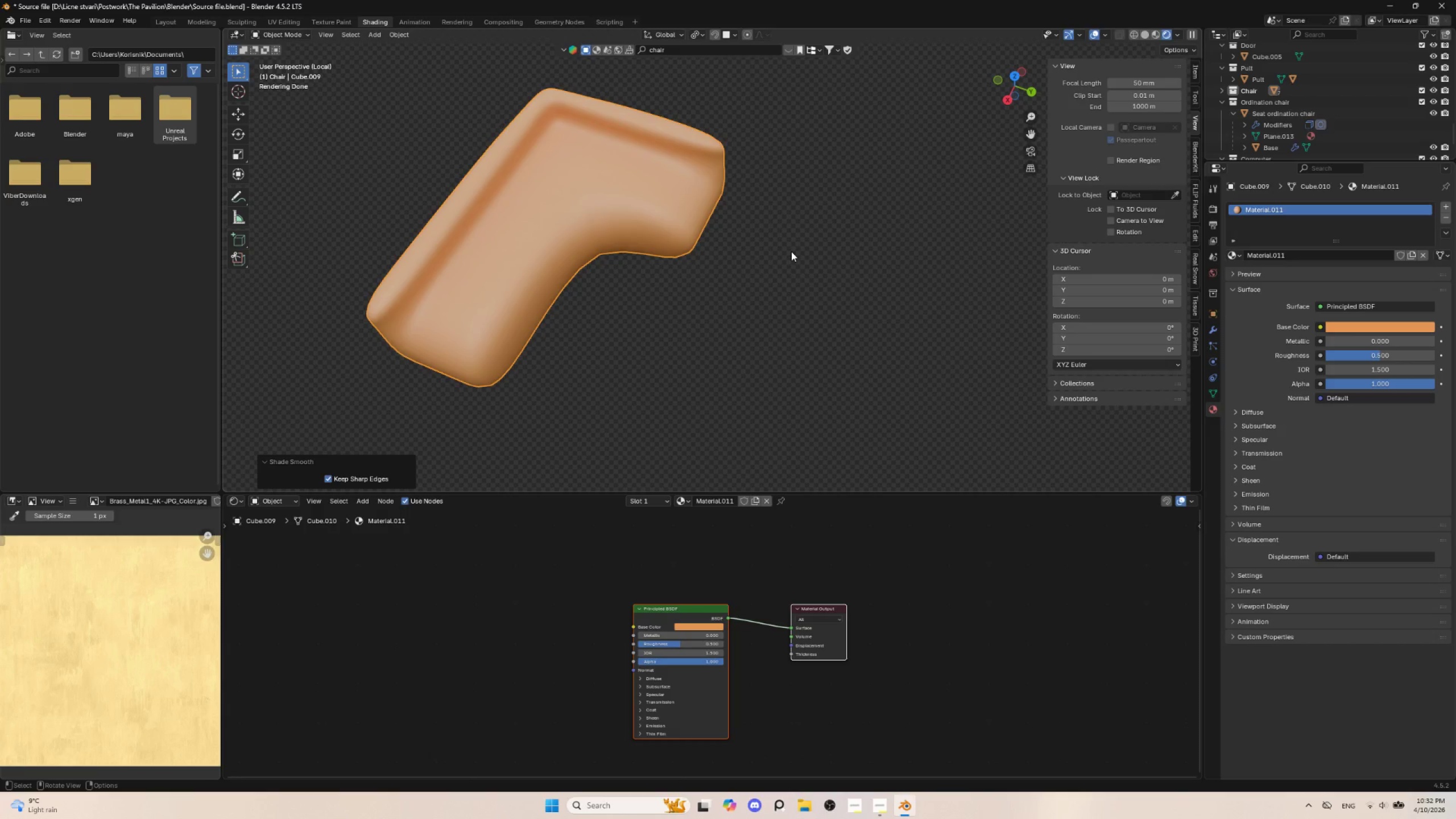 
key(NumpadDivide)
 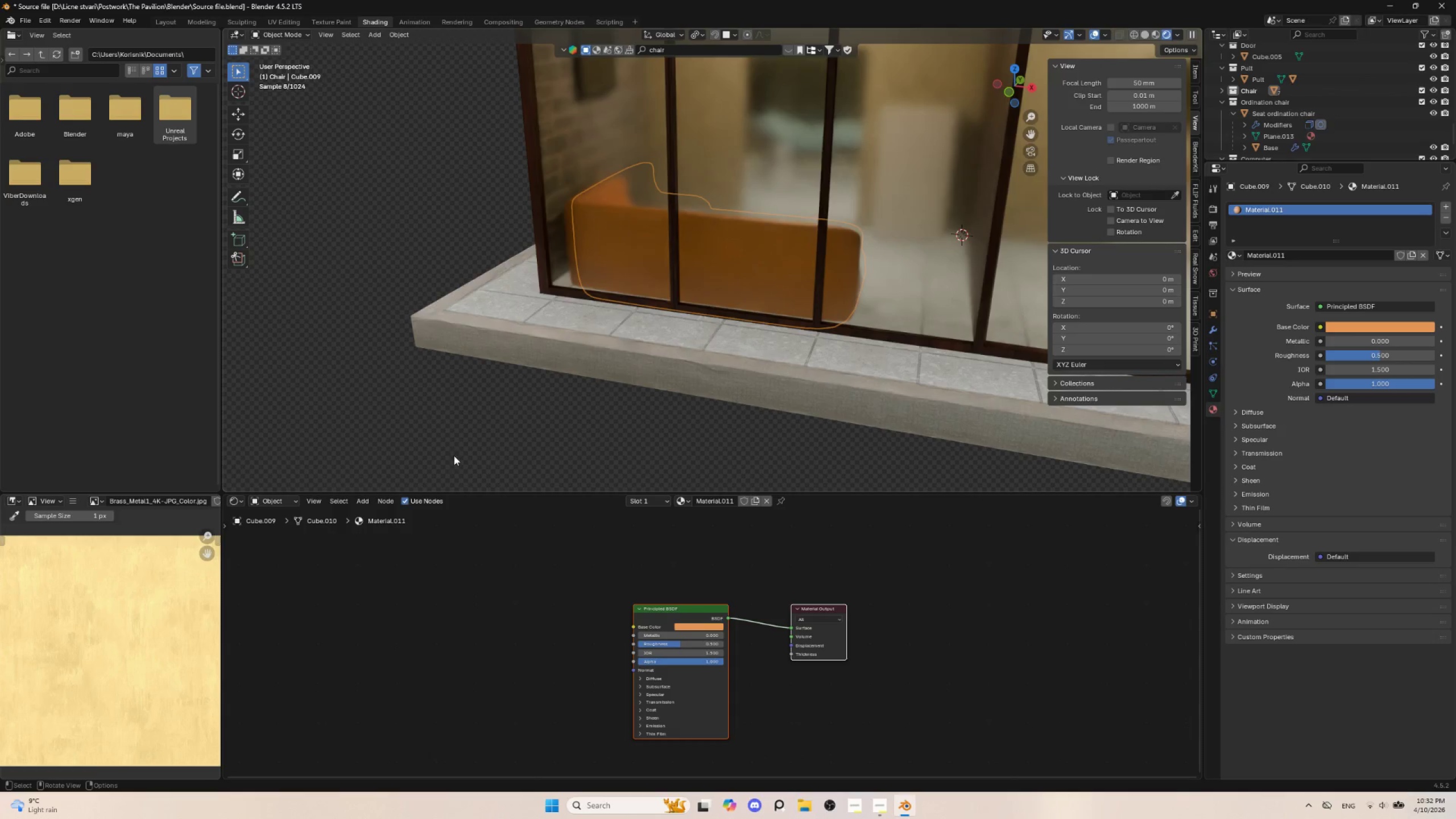 
left_click([388, 400])
 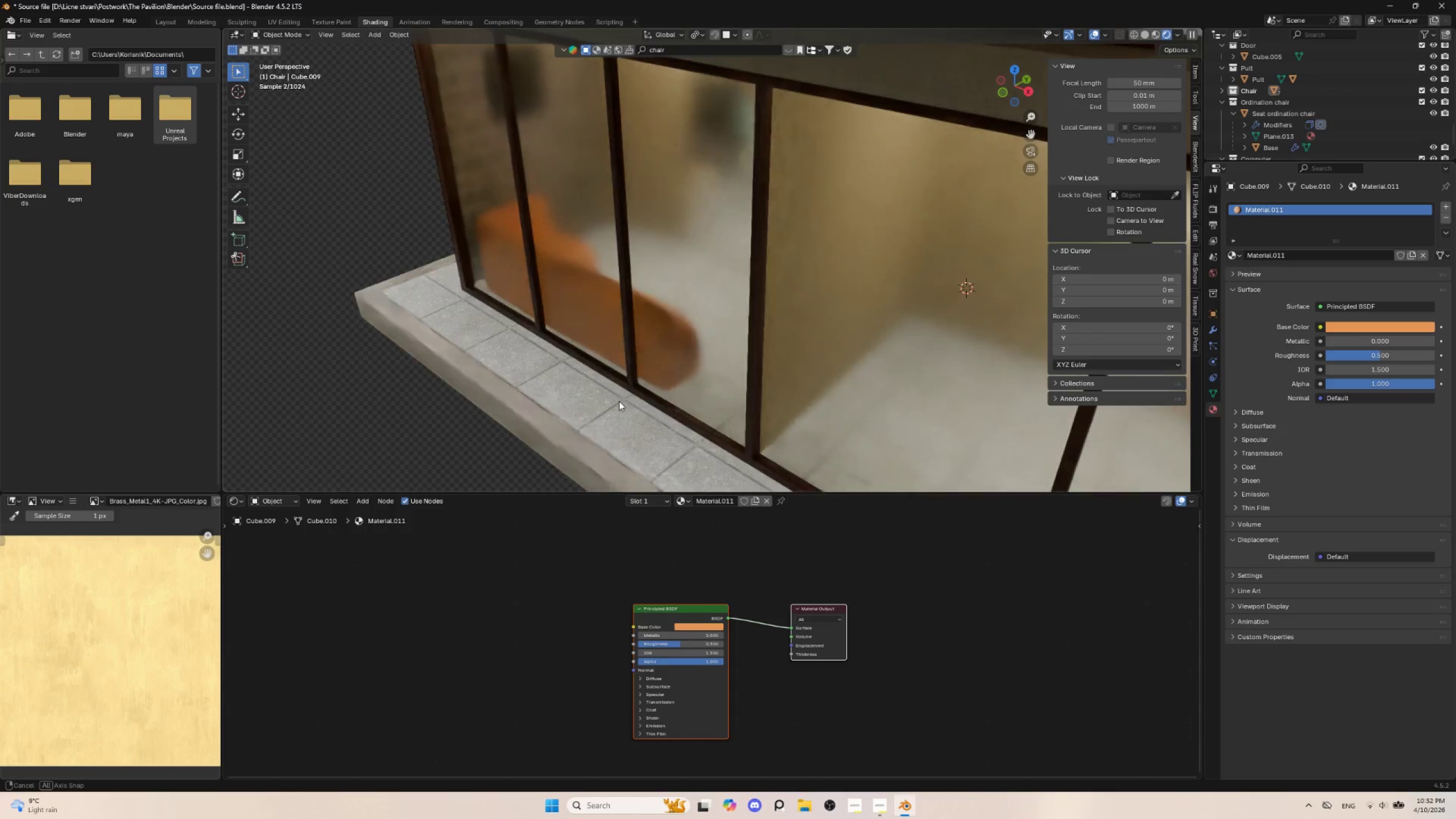 
key(Control+Z)
 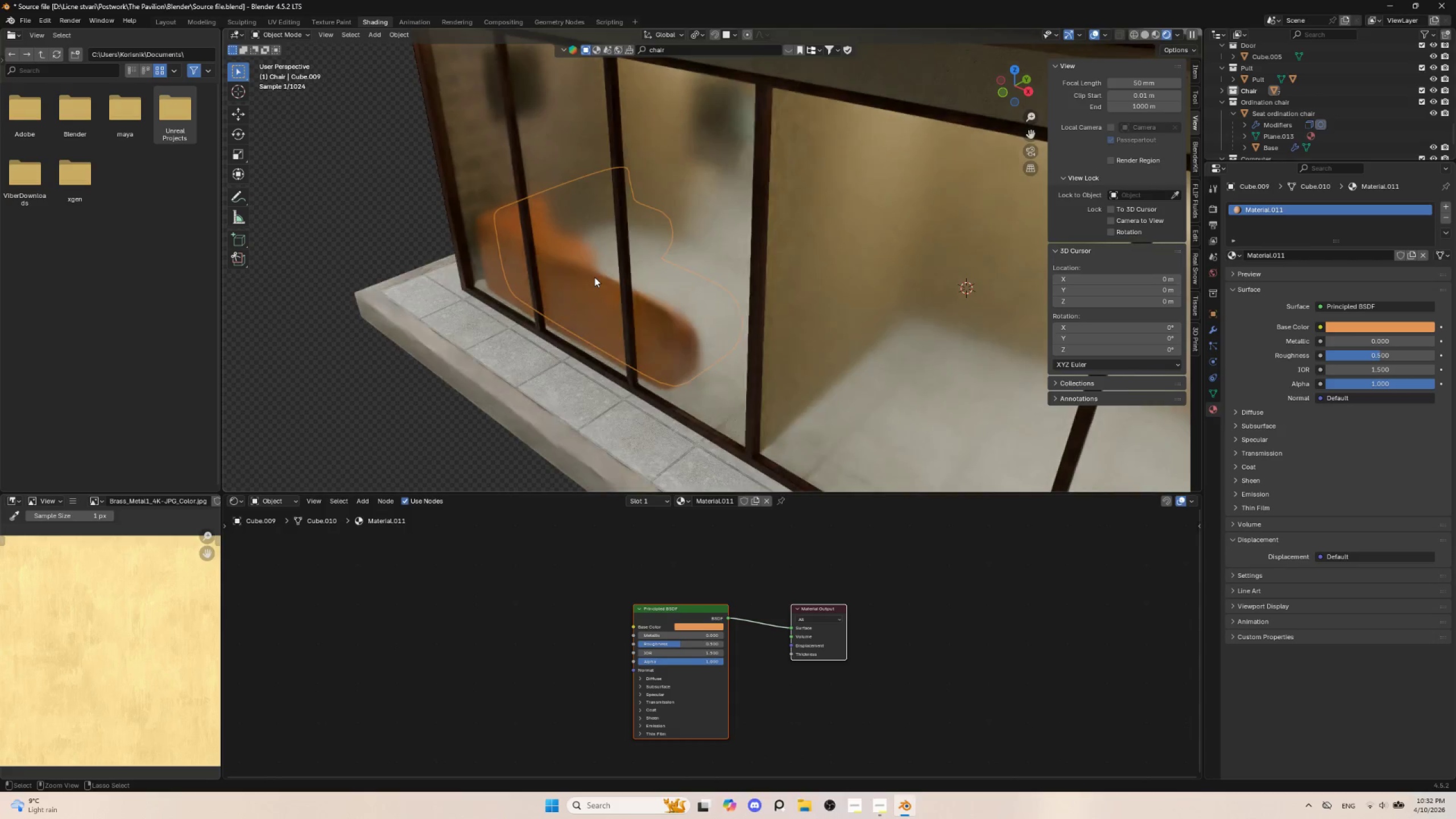 
key(Control+Z)
 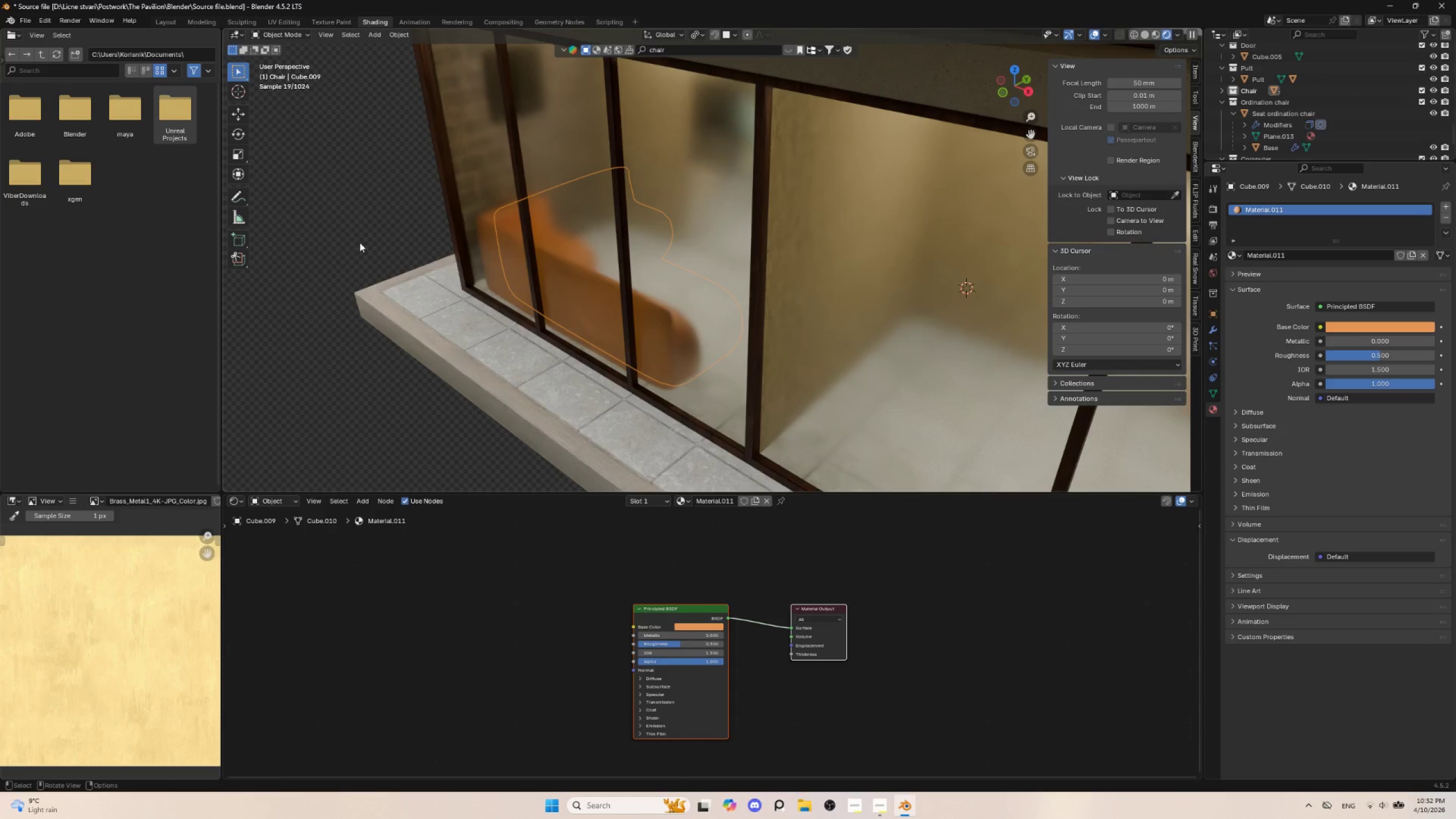 
left_click([367, 235])
 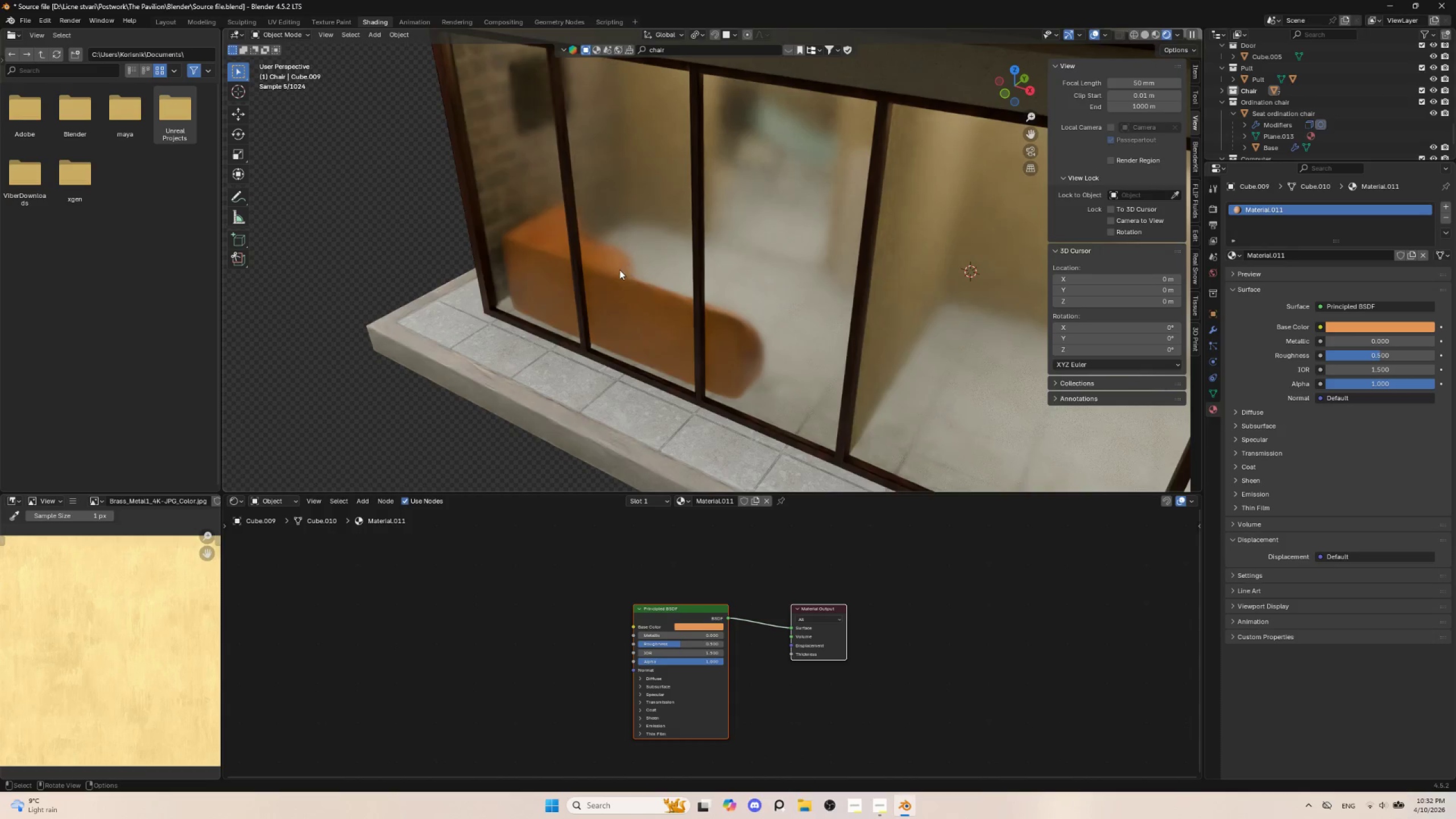 
key(Control+Z)
 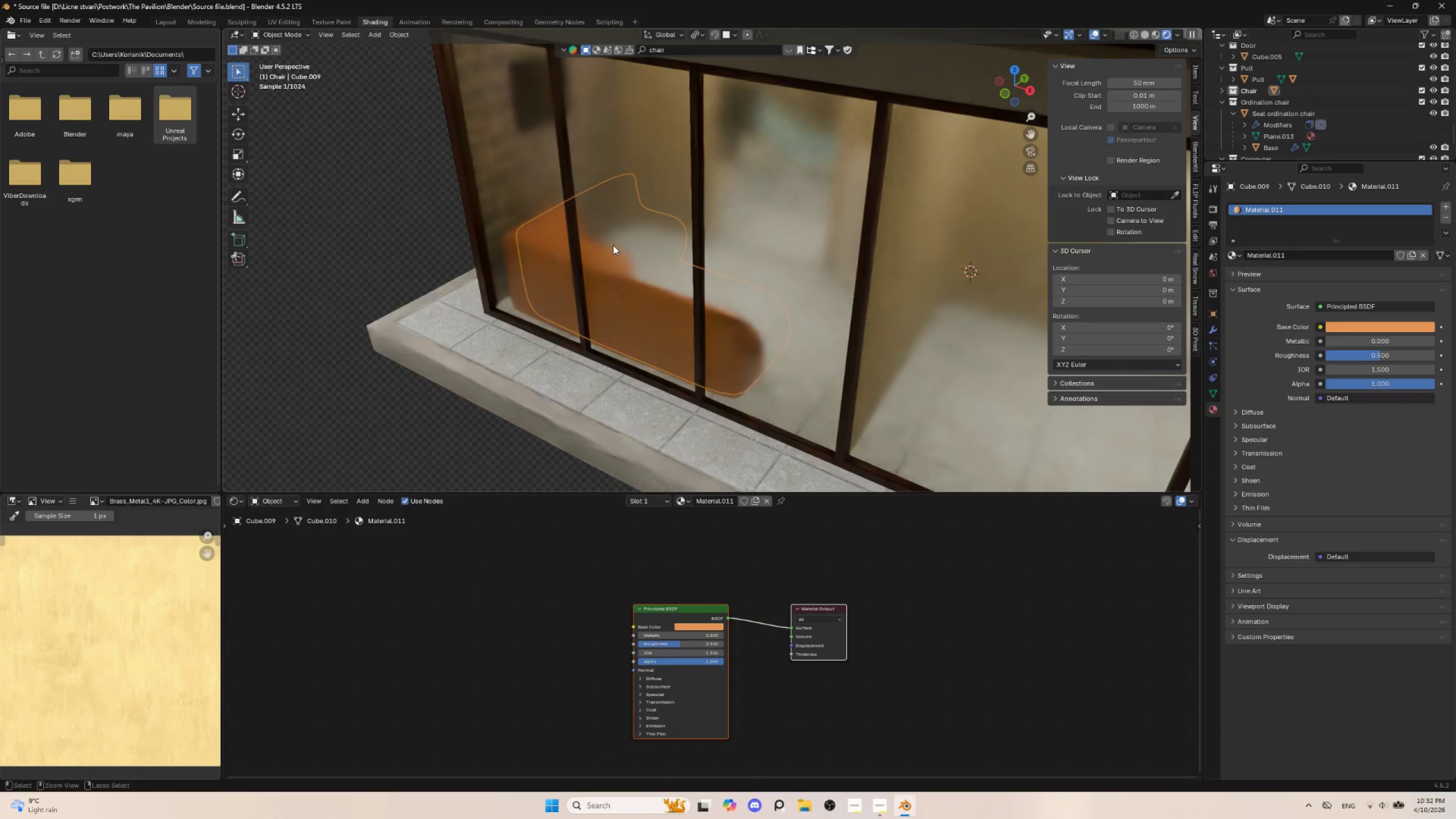 
key(Control+Z)
 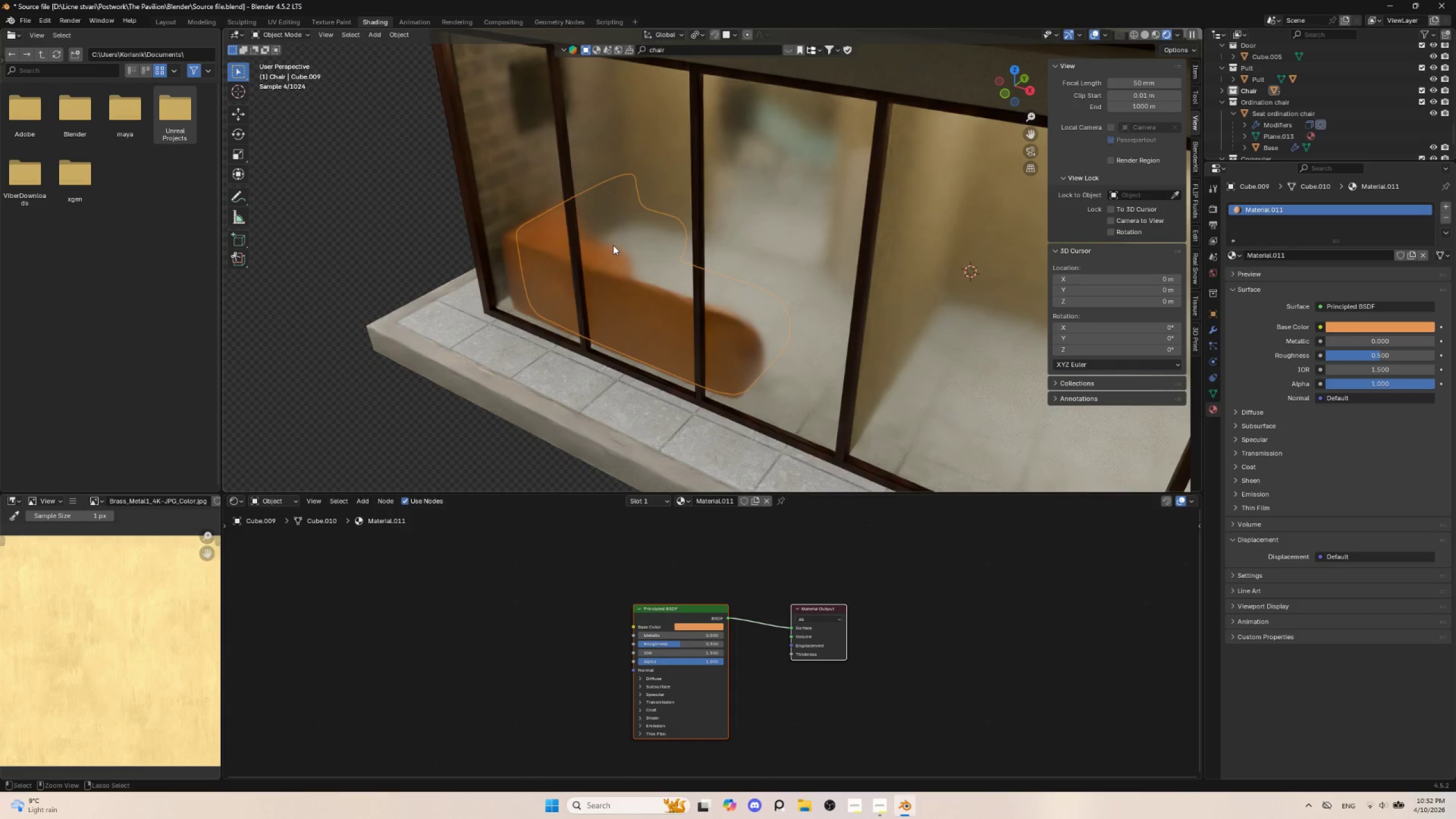 
key(Control+Z)
 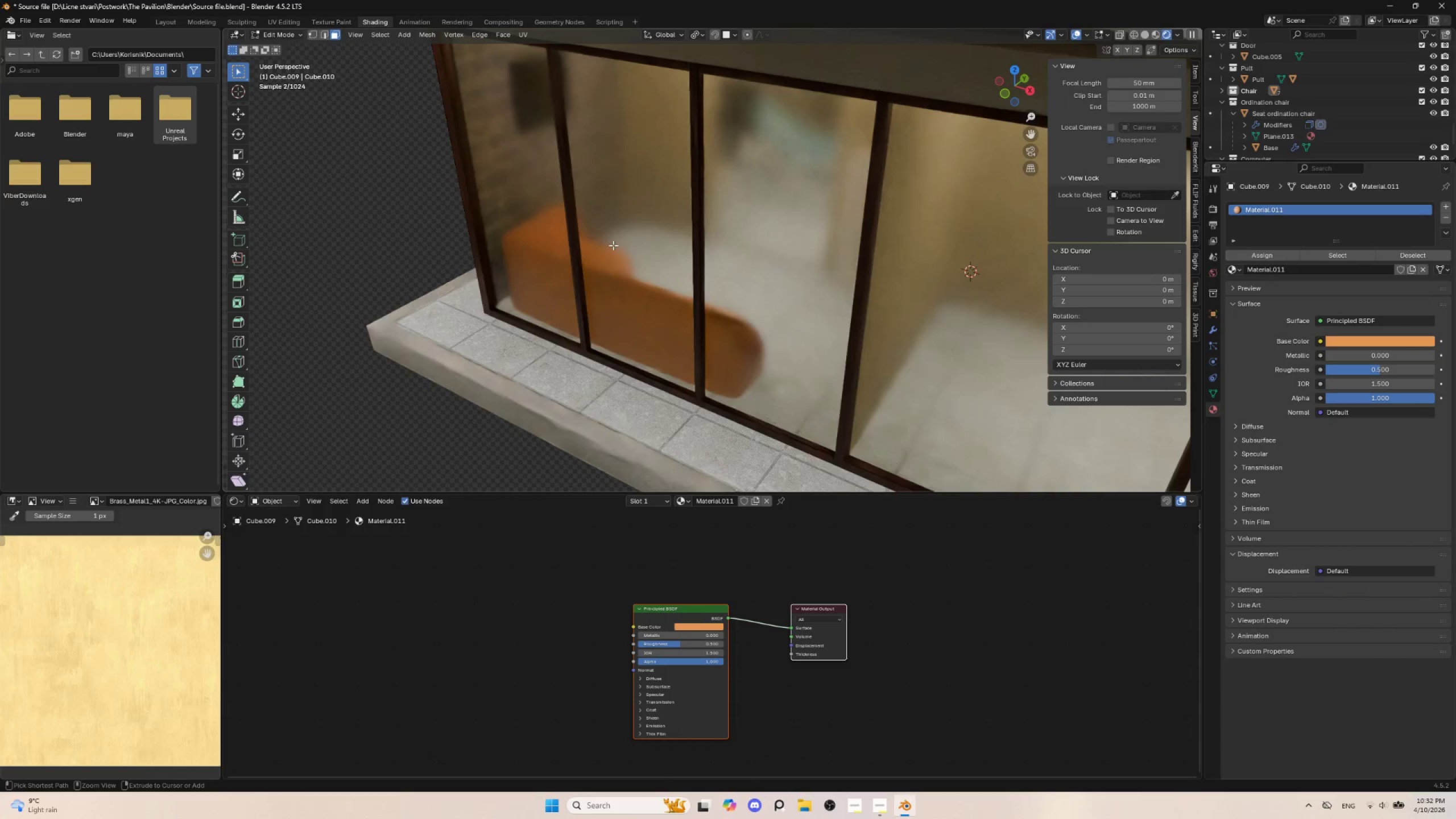 
key(Control+Z)
 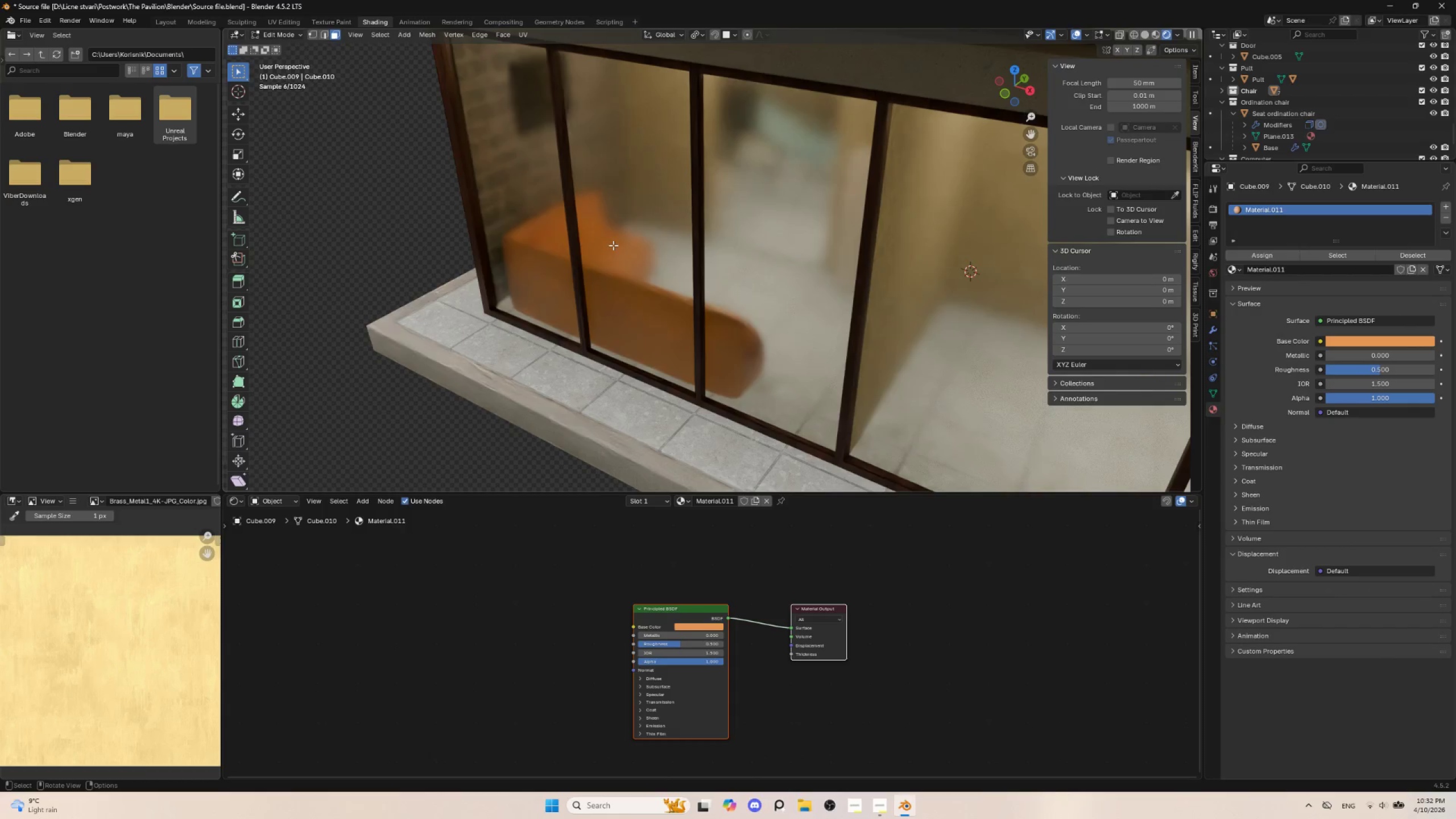 
key(Tab)
 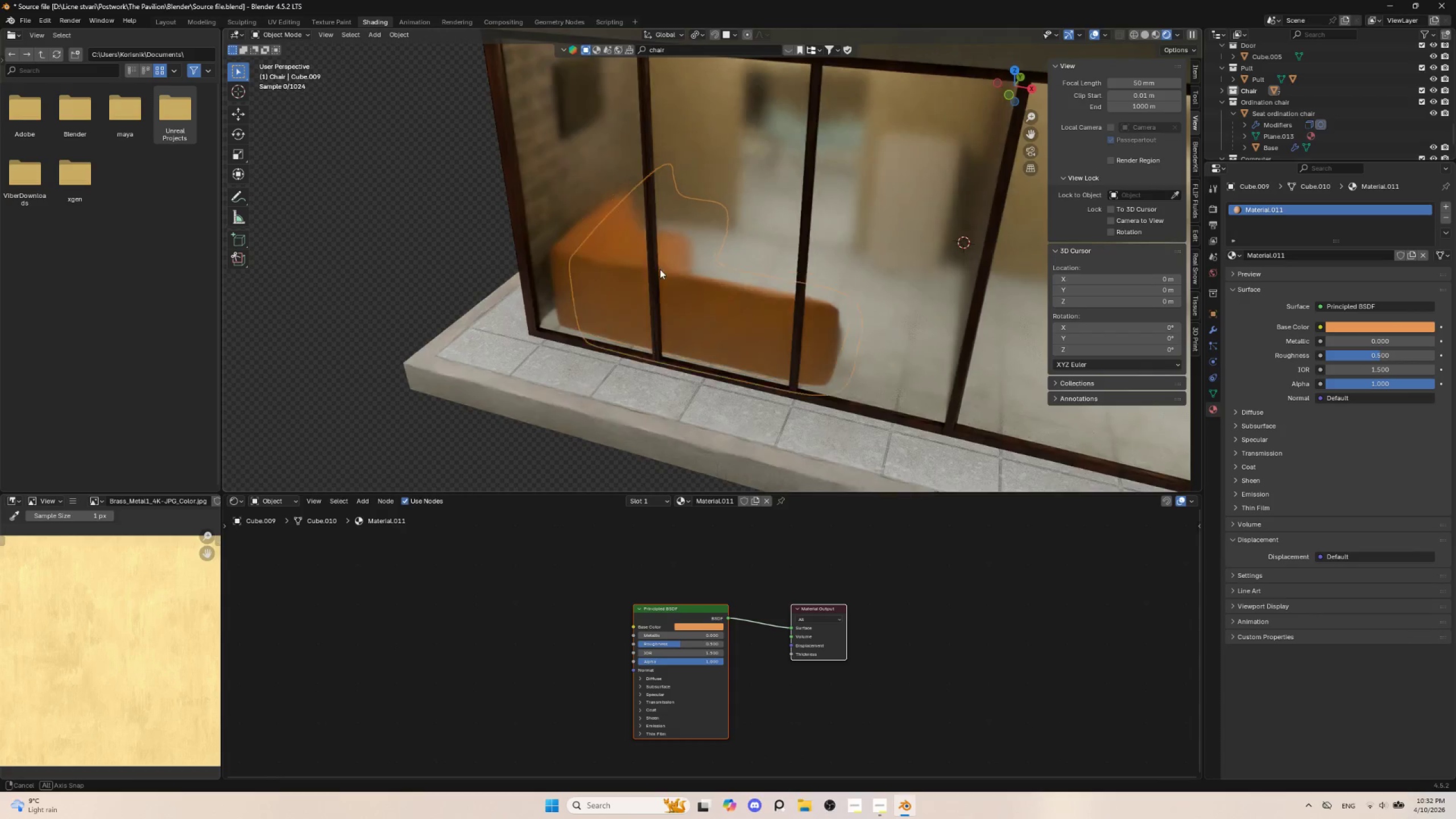 
wait(5.31)
 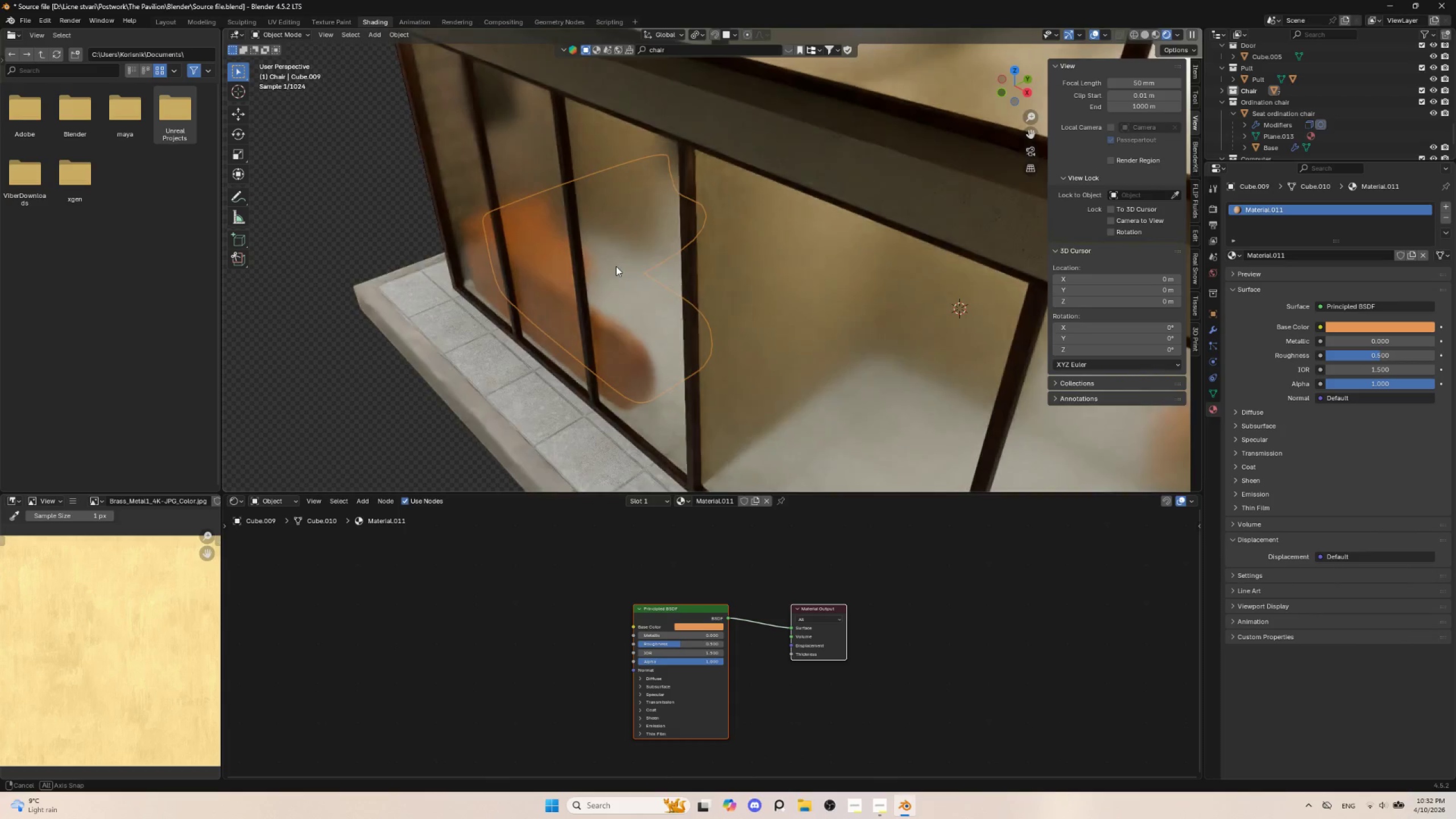 
hold_key(key=AltLeft, duration=1.03)
 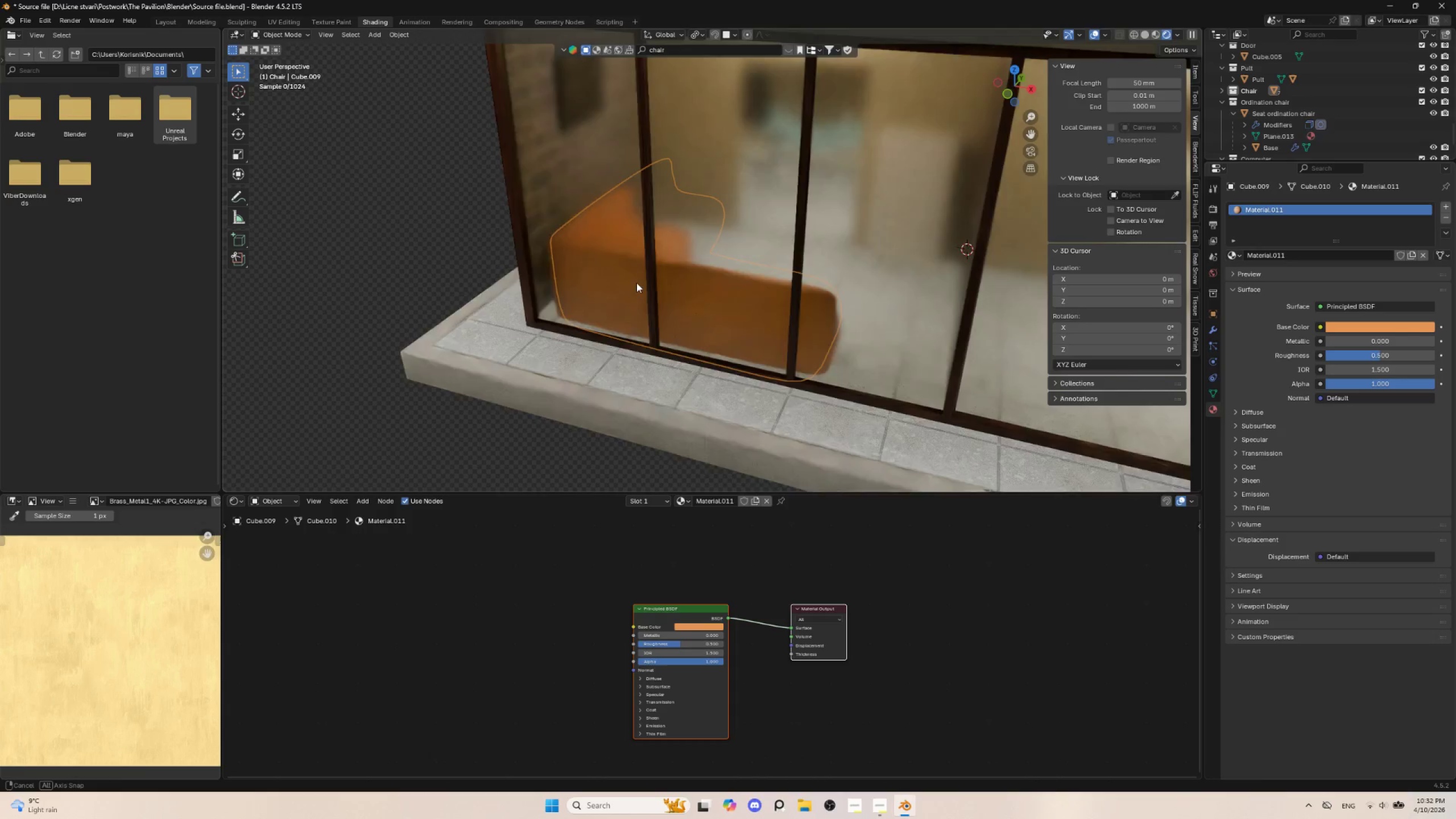 
left_click([373, 253])
 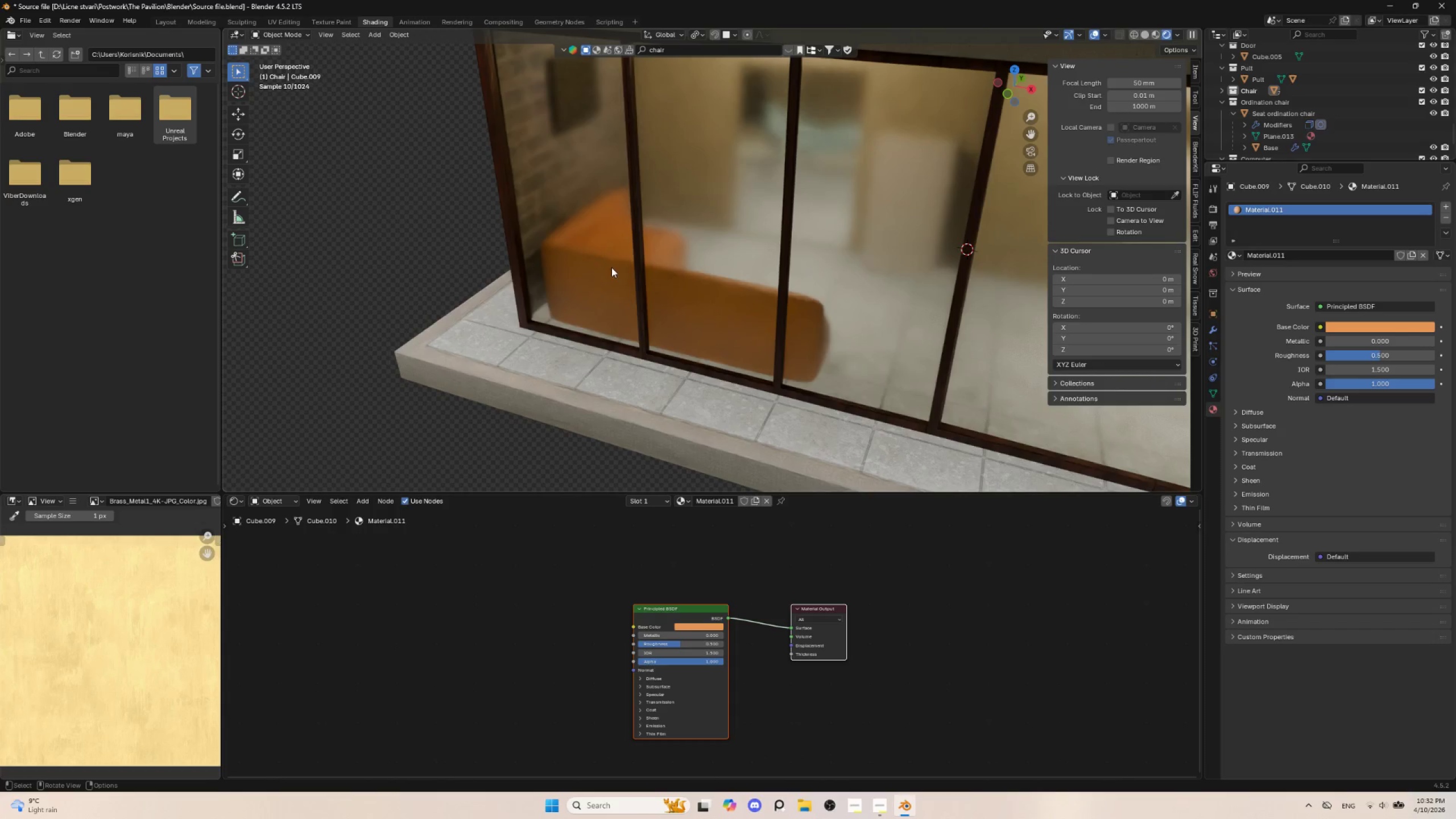 
hold_key(key=AltLeft, duration=0.44)
left_click([592, 265])
 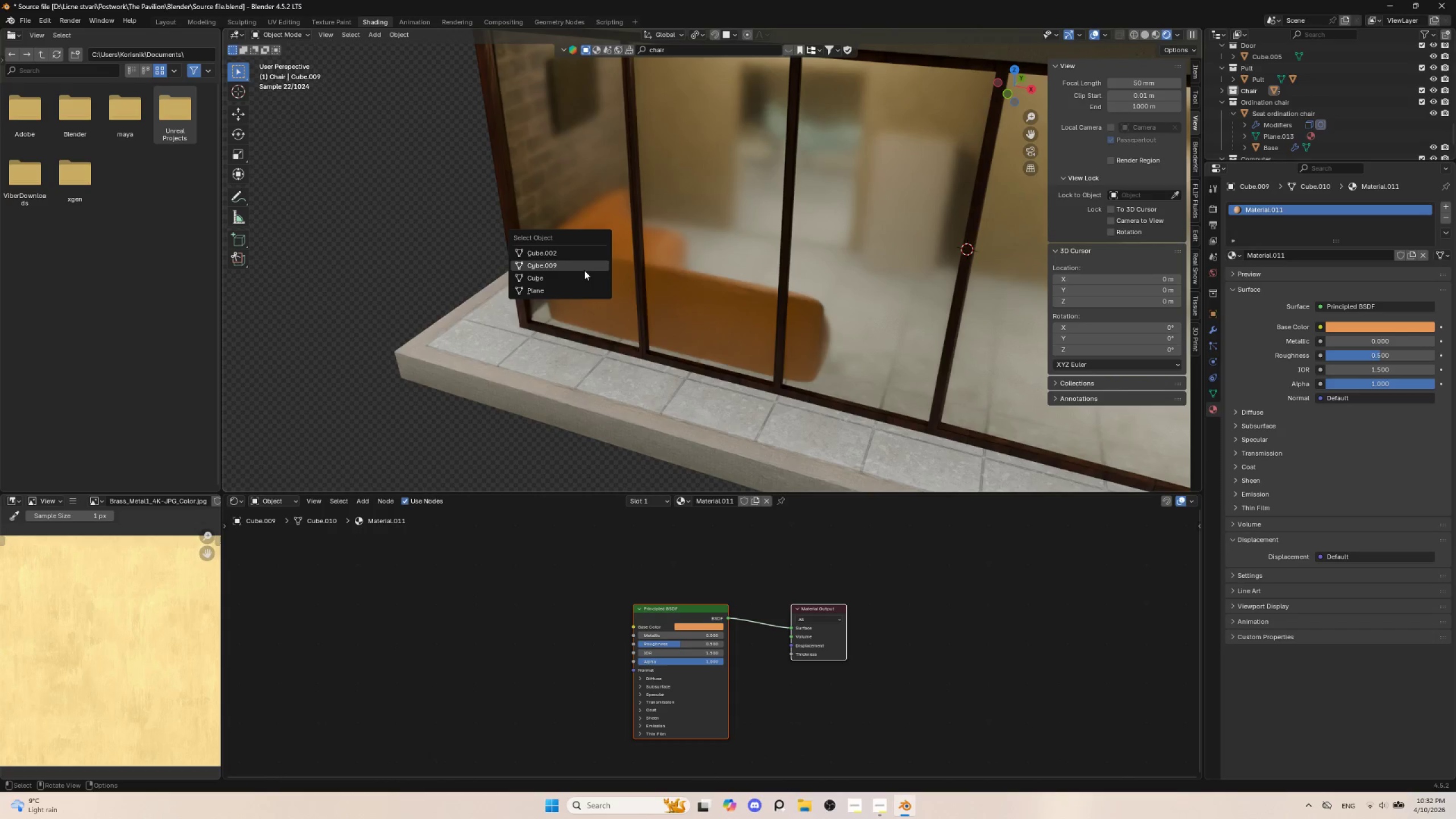 
left_click([584, 270])
 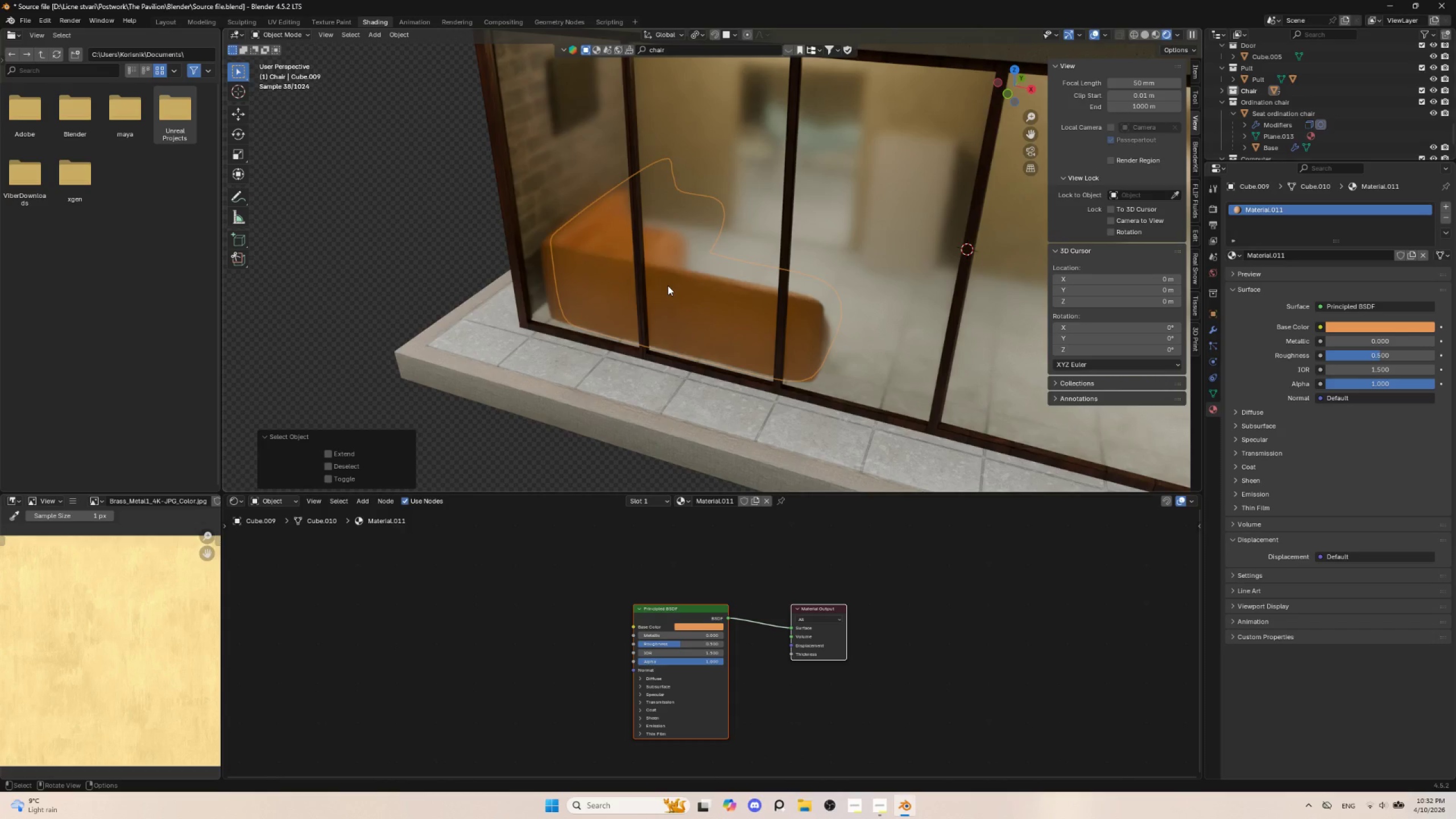 
key(G)
 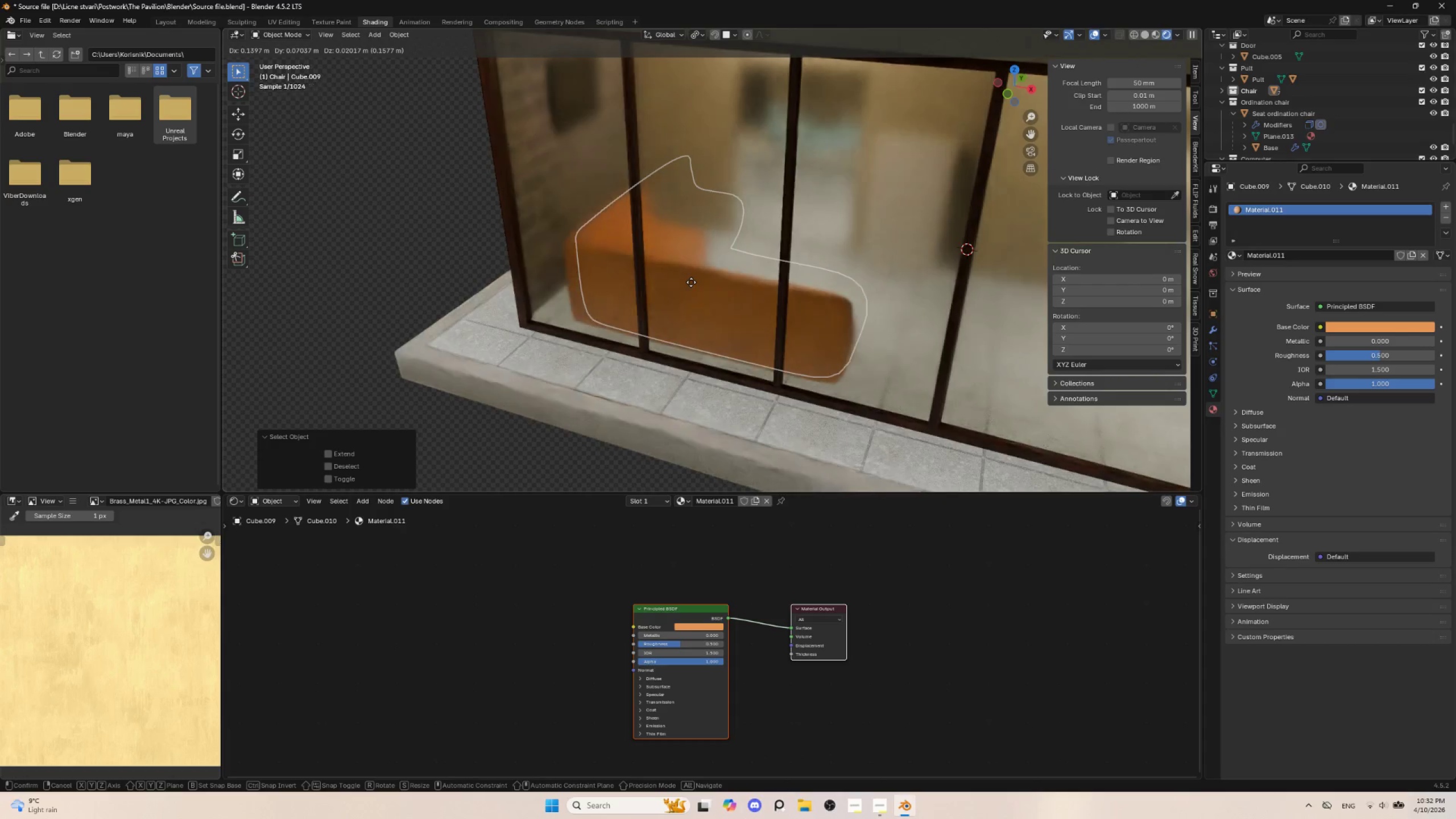 
key(Escape)
 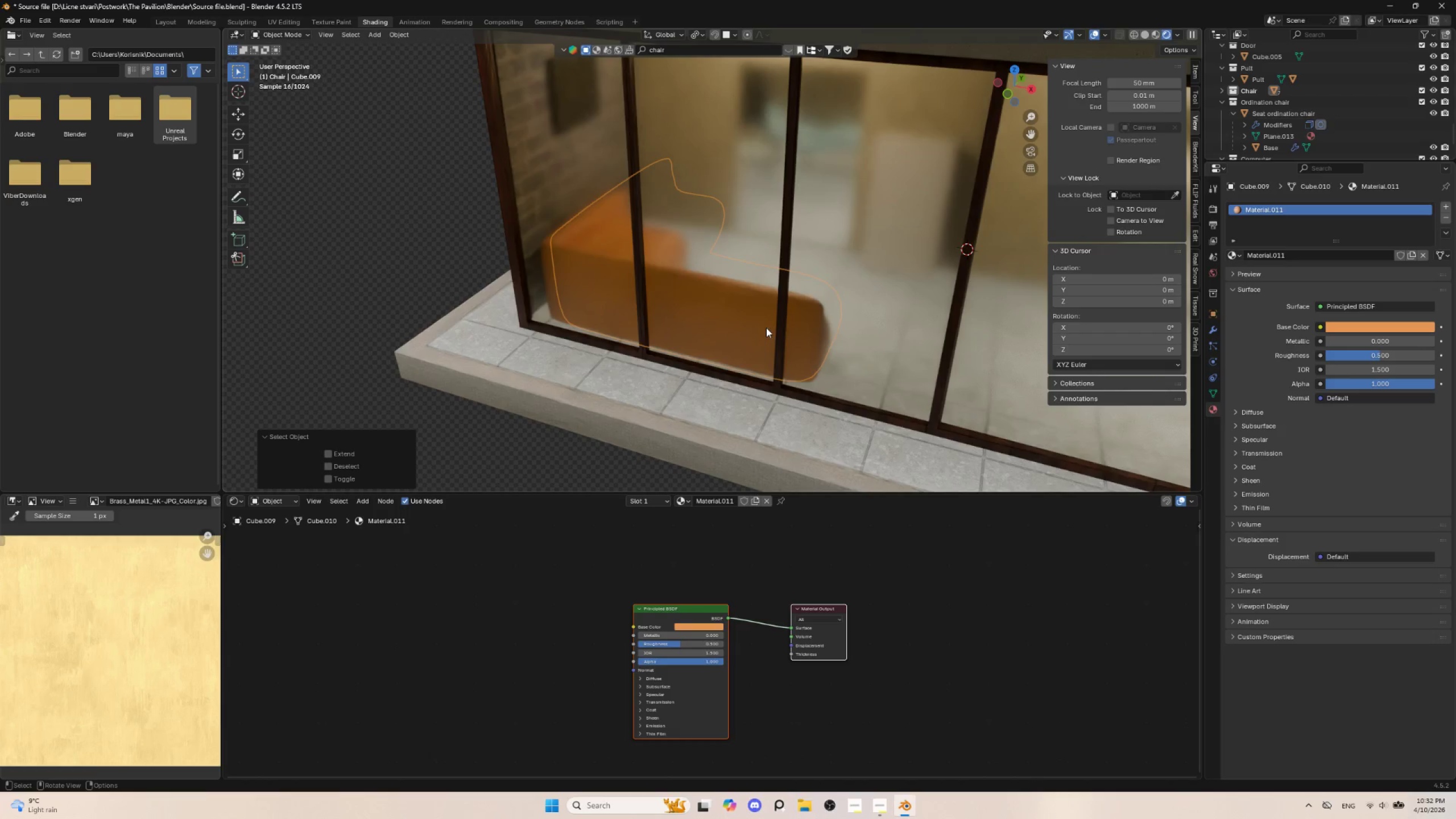 
key(Tab)
 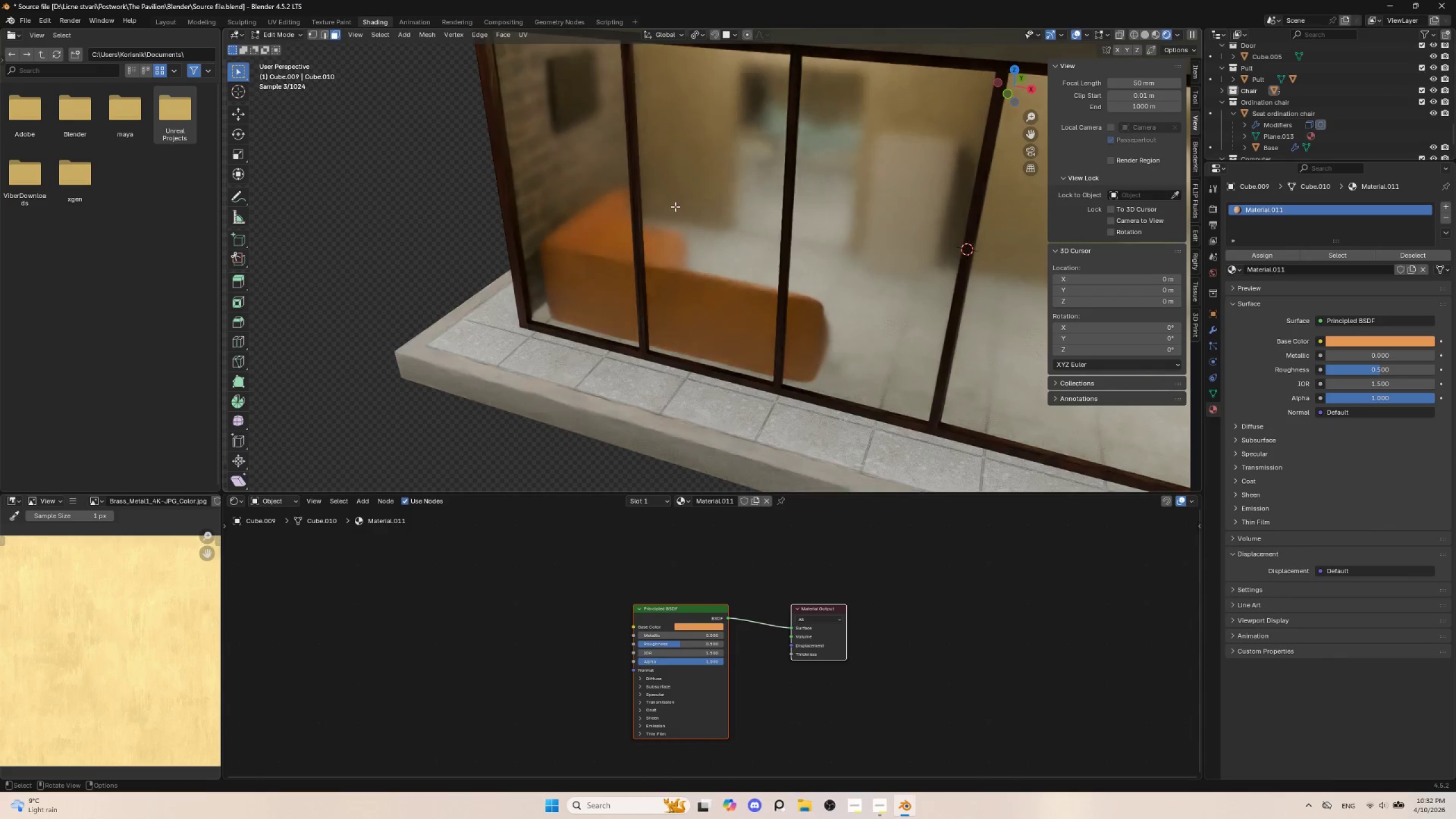 
key(Control+R)
 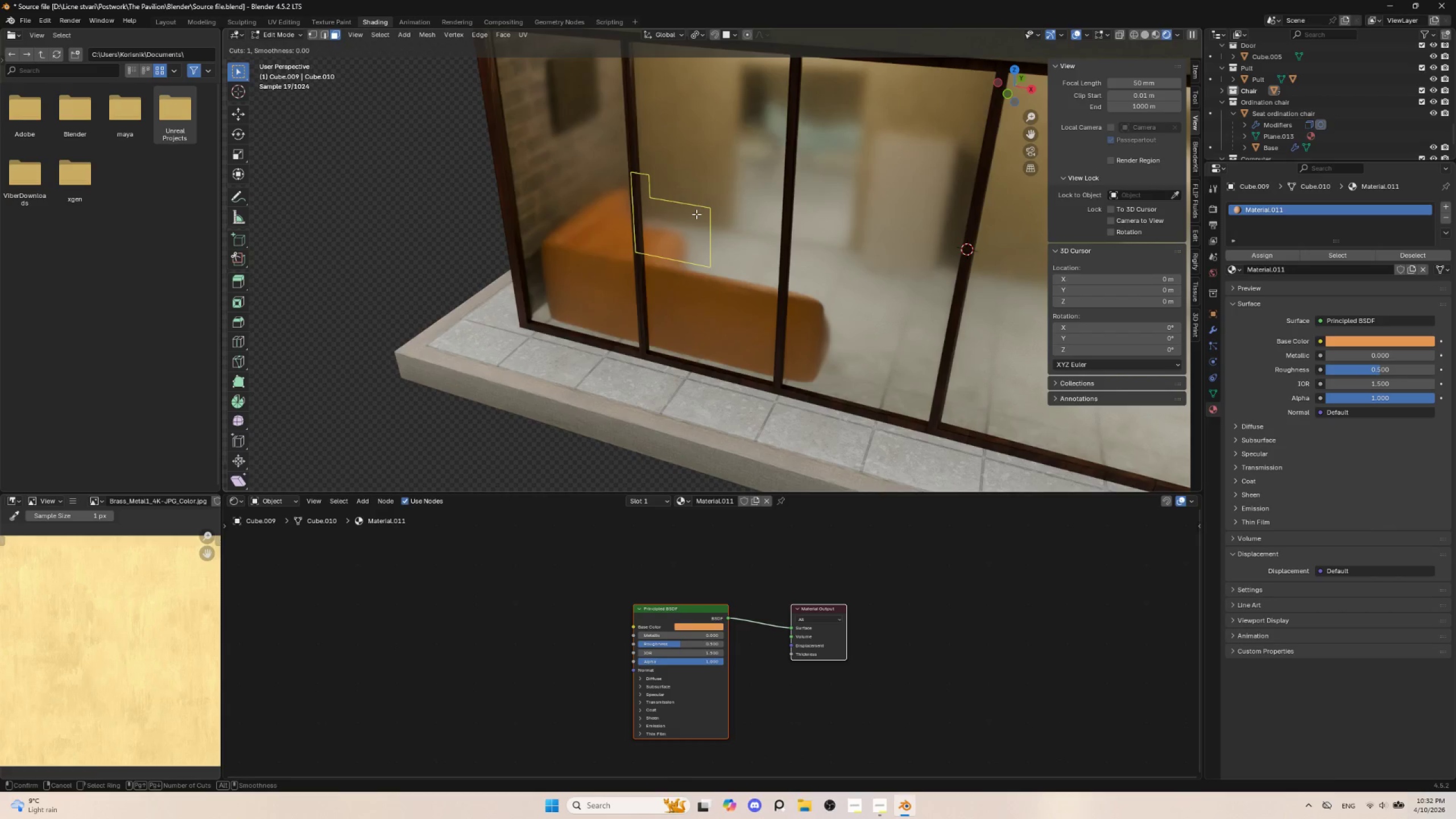 
left_click([696, 214])
 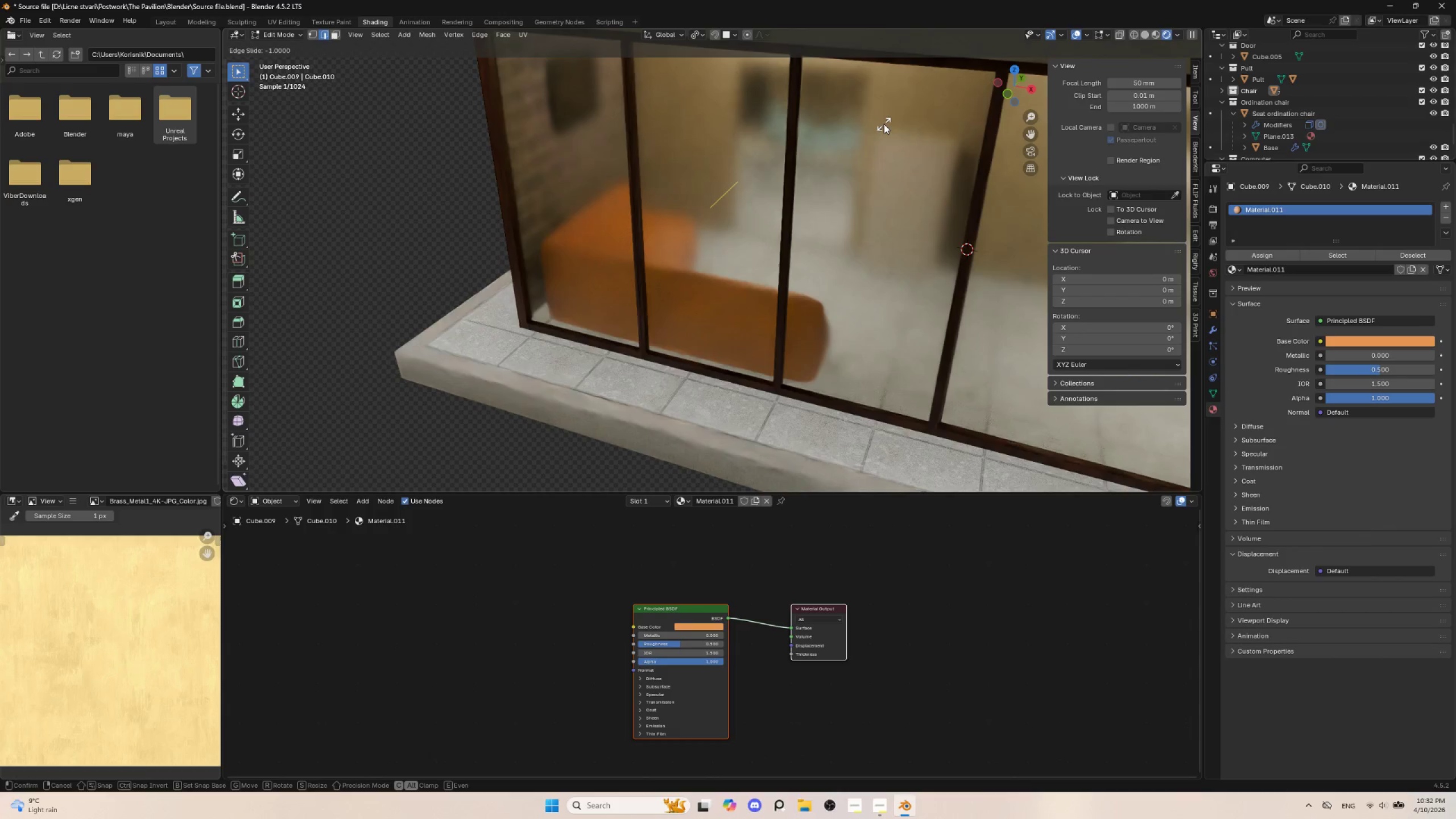 
key(Escape)
 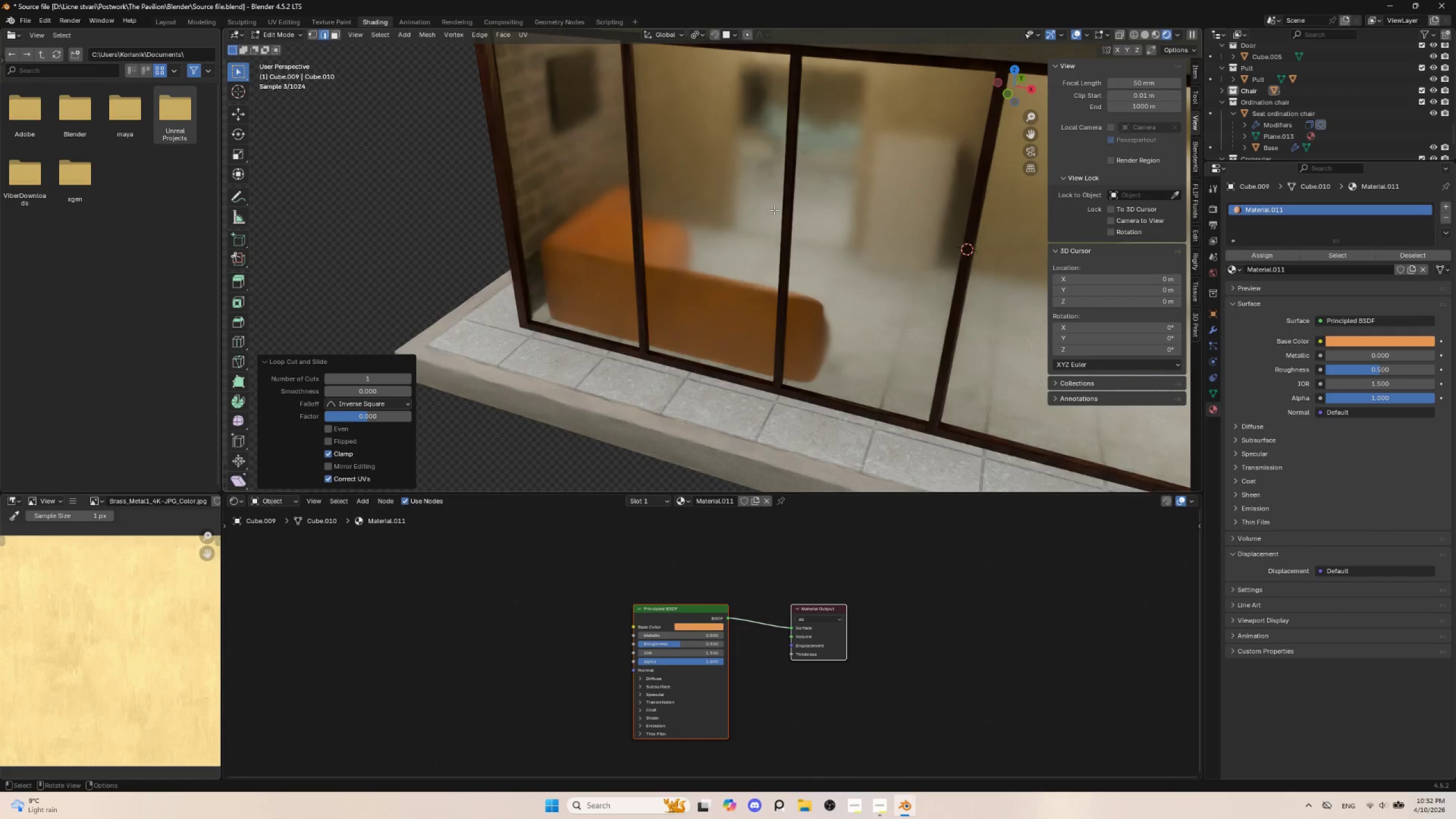 
key(Control+Z)
 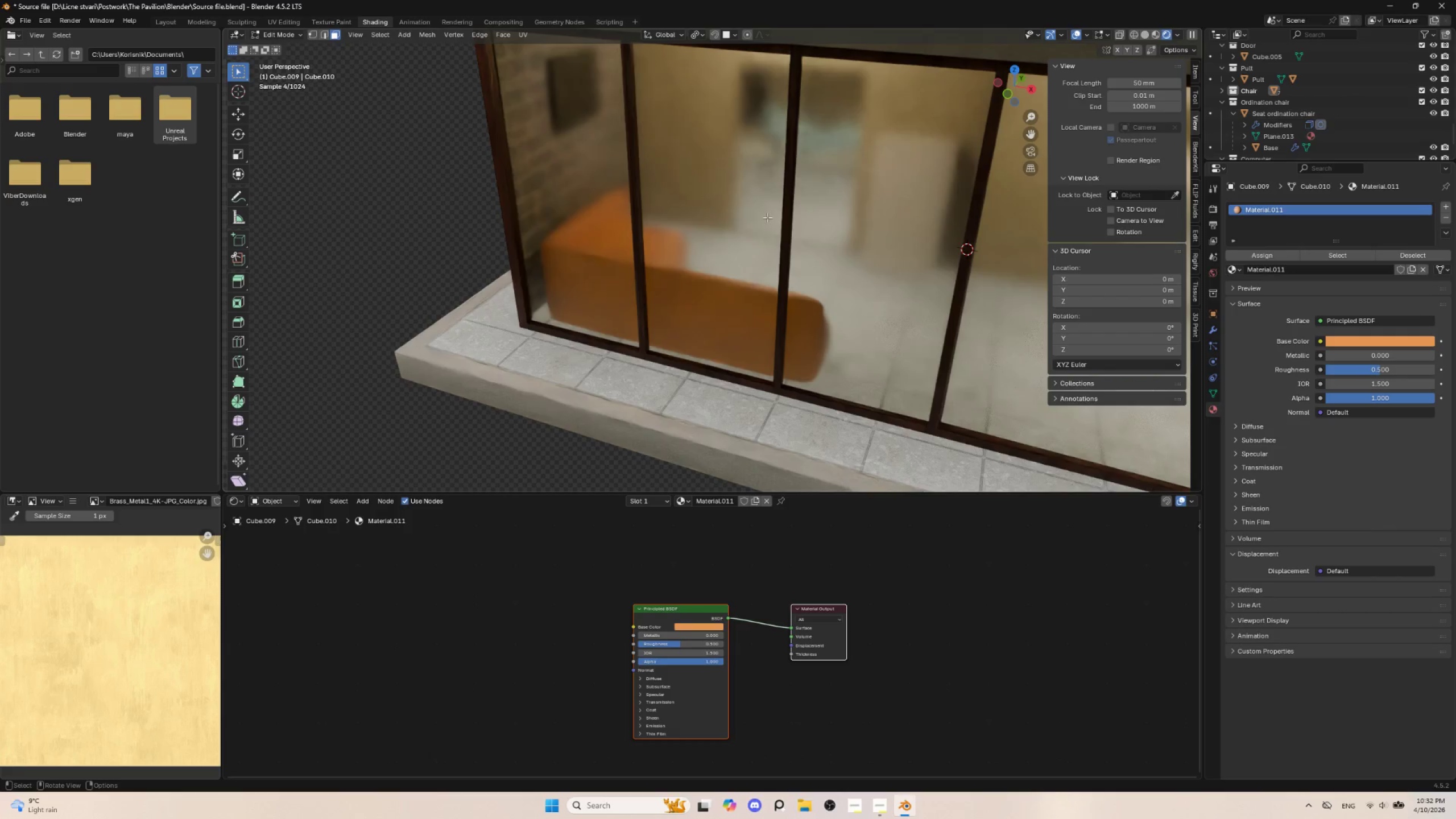 
key(Tab)
 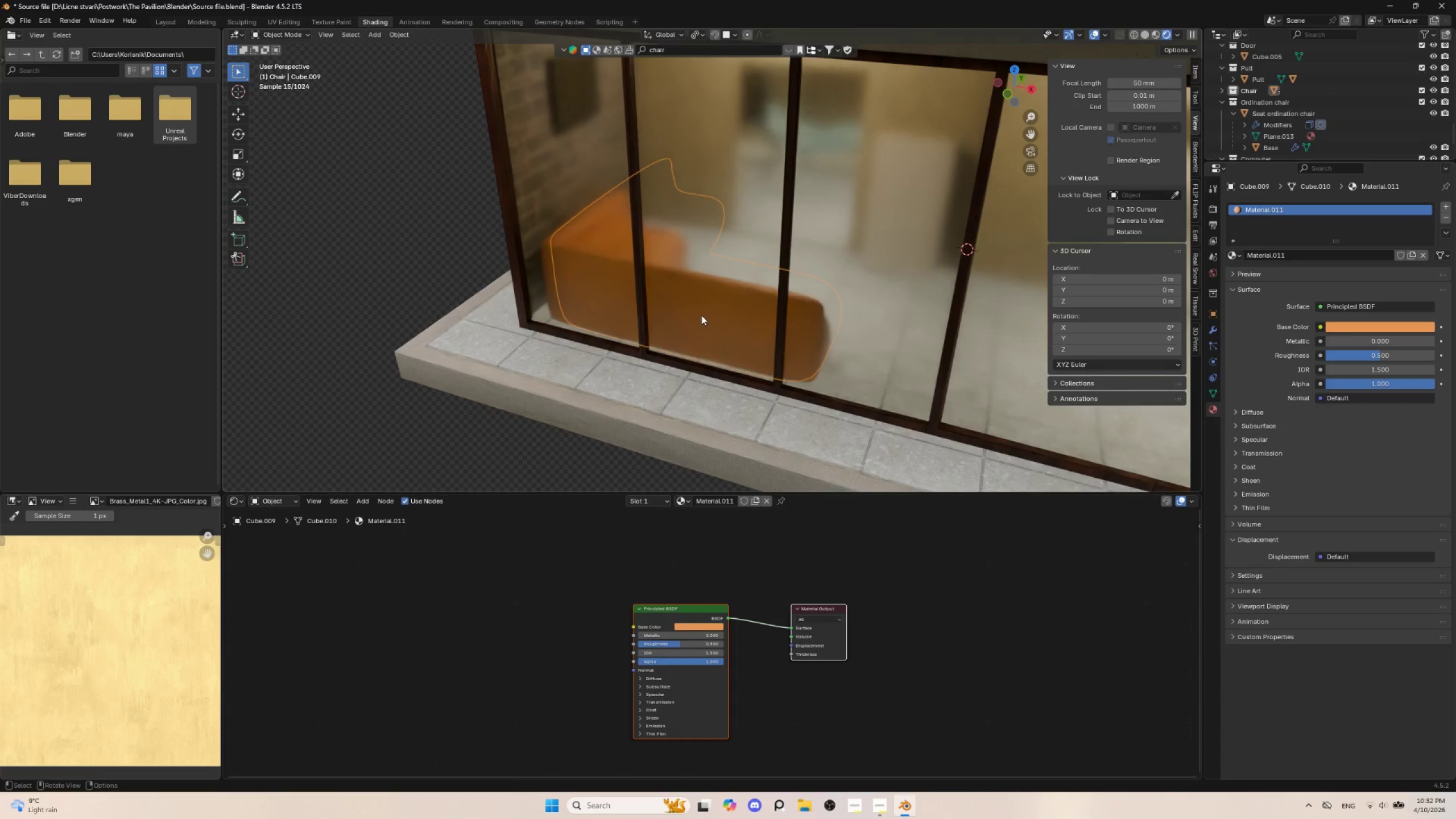 
key(M)
 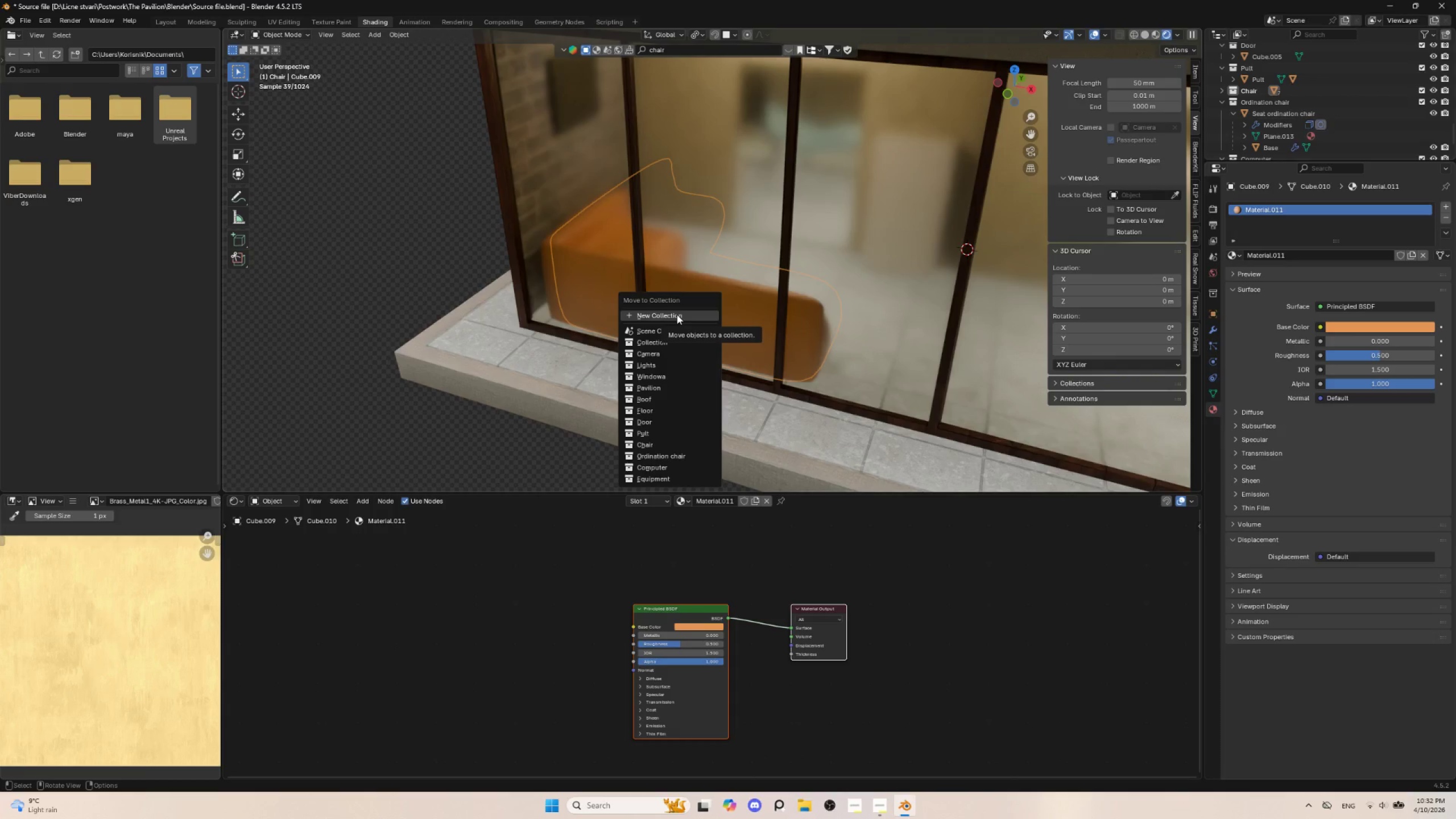 
left_click([677, 315])
 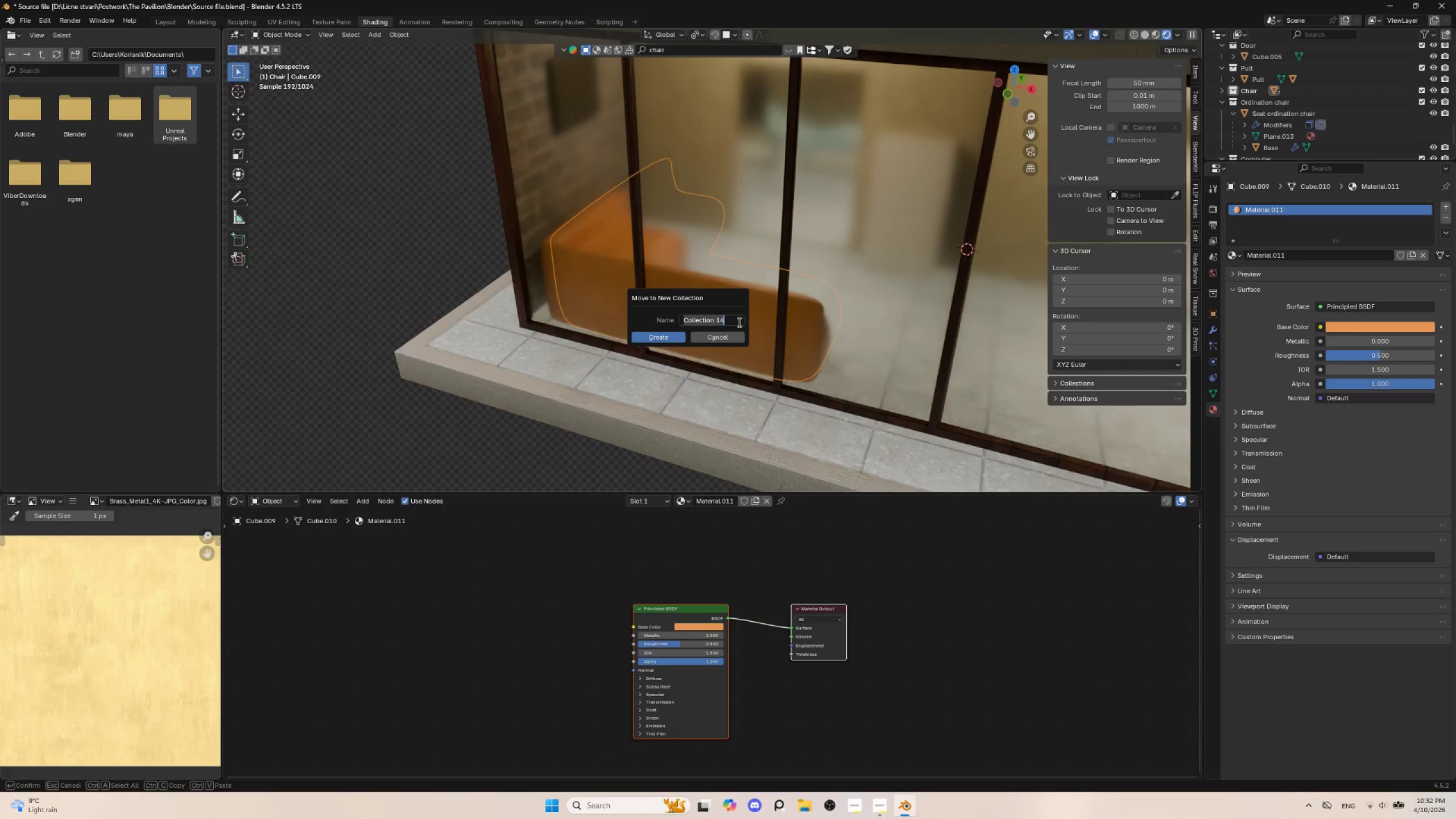 
hold_key(key=ShiftLeft, duration=1.52)
 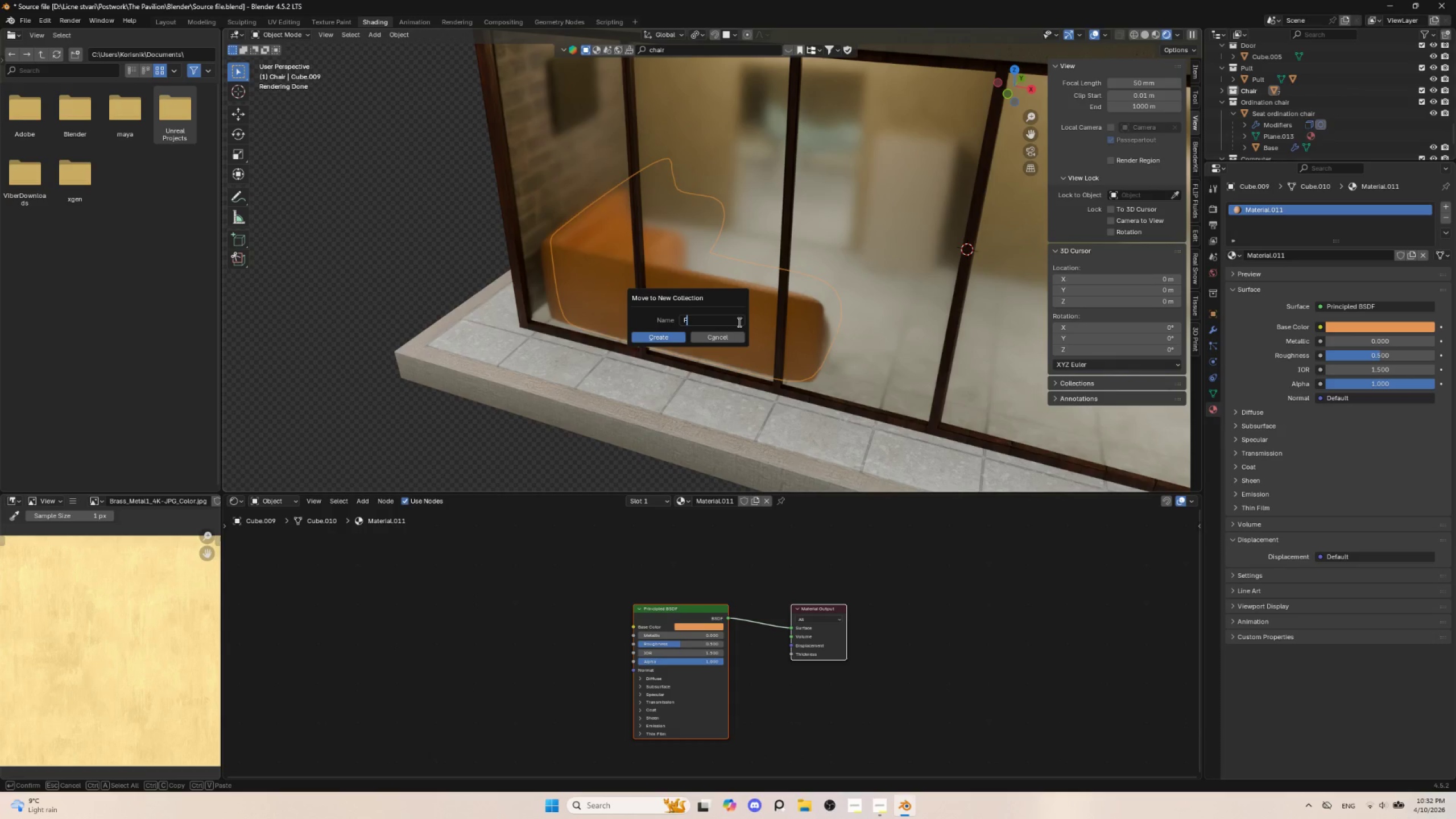 
type(Furniture)
 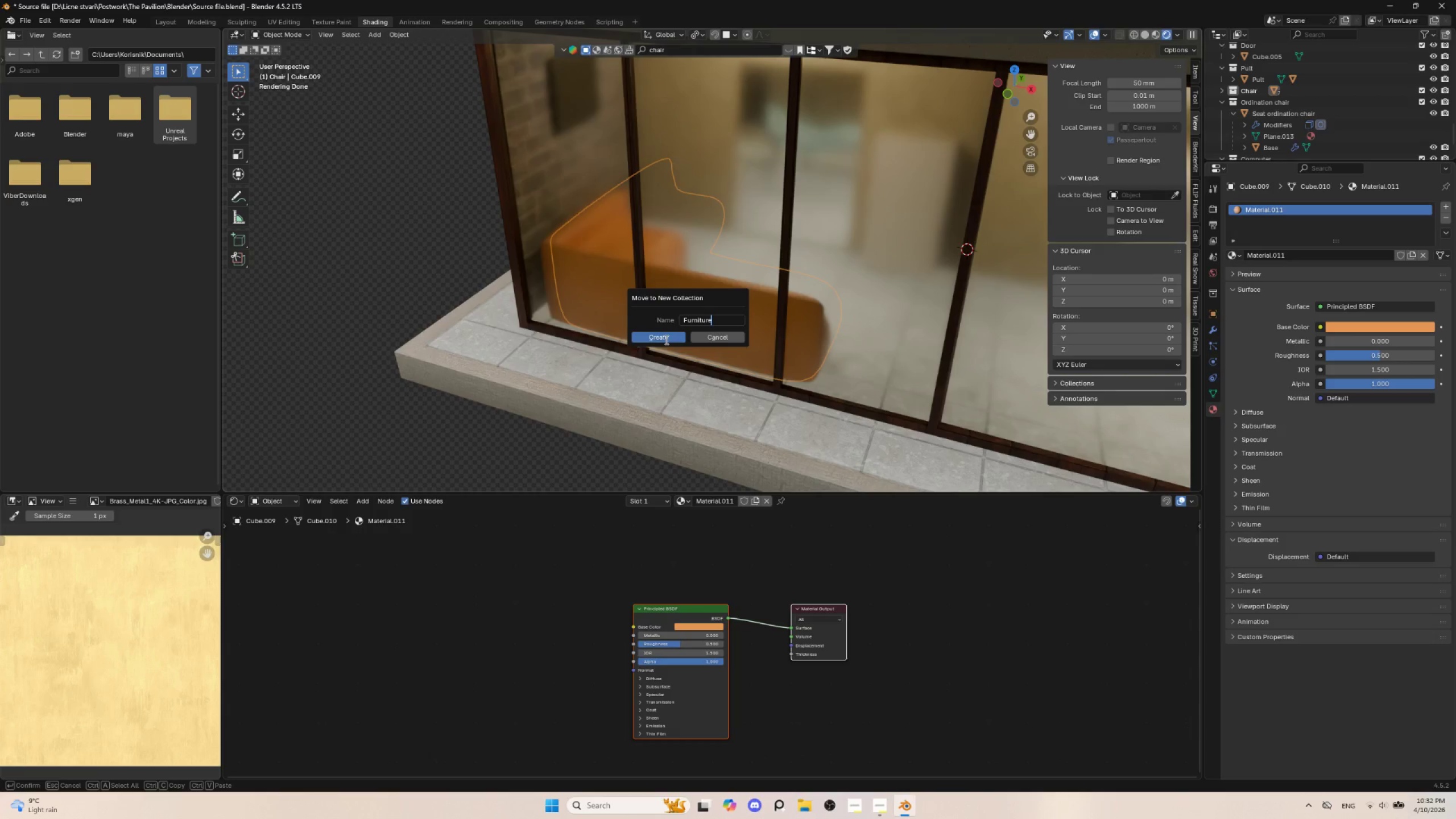 
left_click([665, 340])
 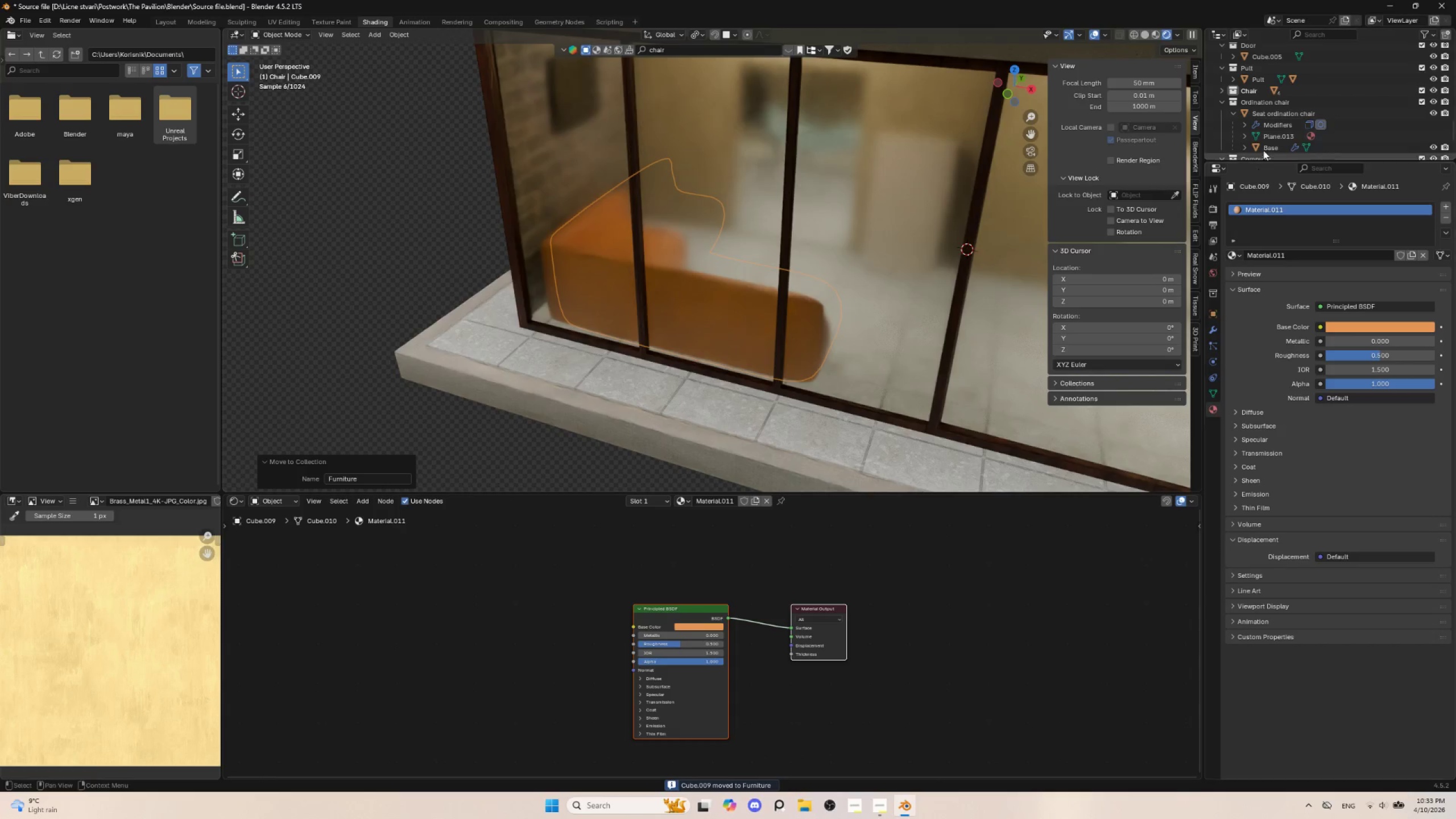 
scroll: coordinate [1268, 126], scroll_direction: down, amount: 4.0
 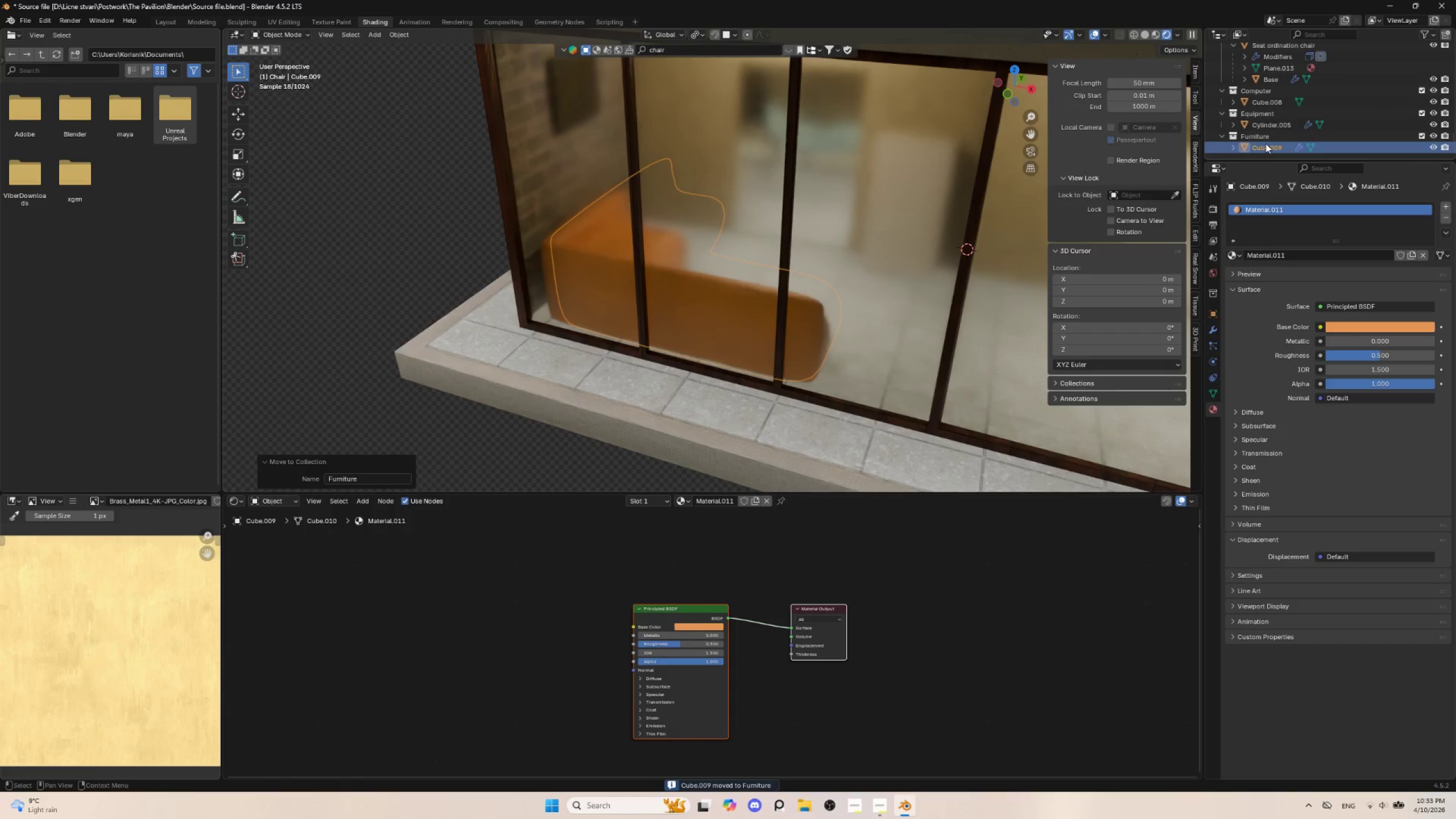 
double_click([1265, 148])
 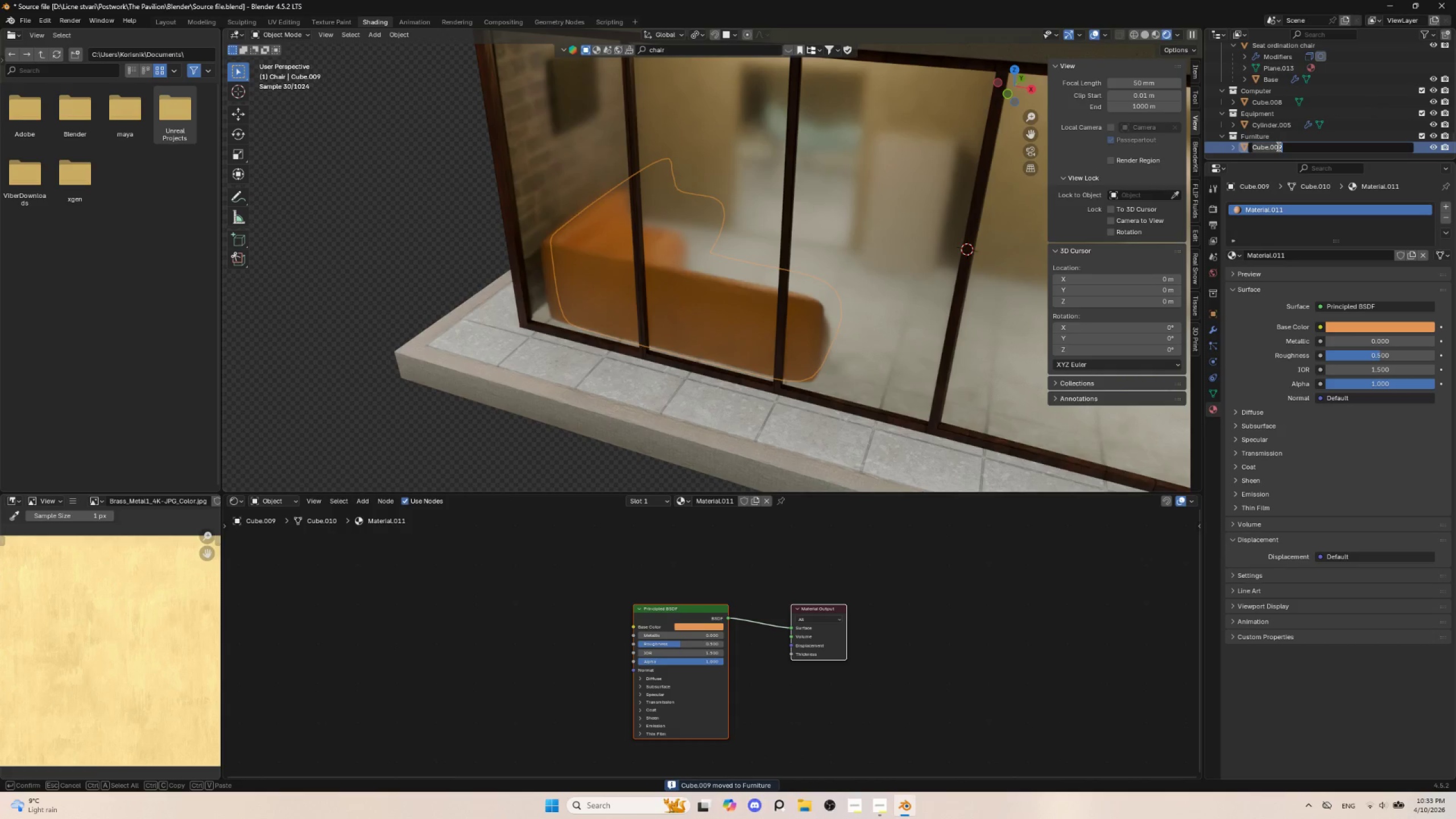 
type(Bed)
 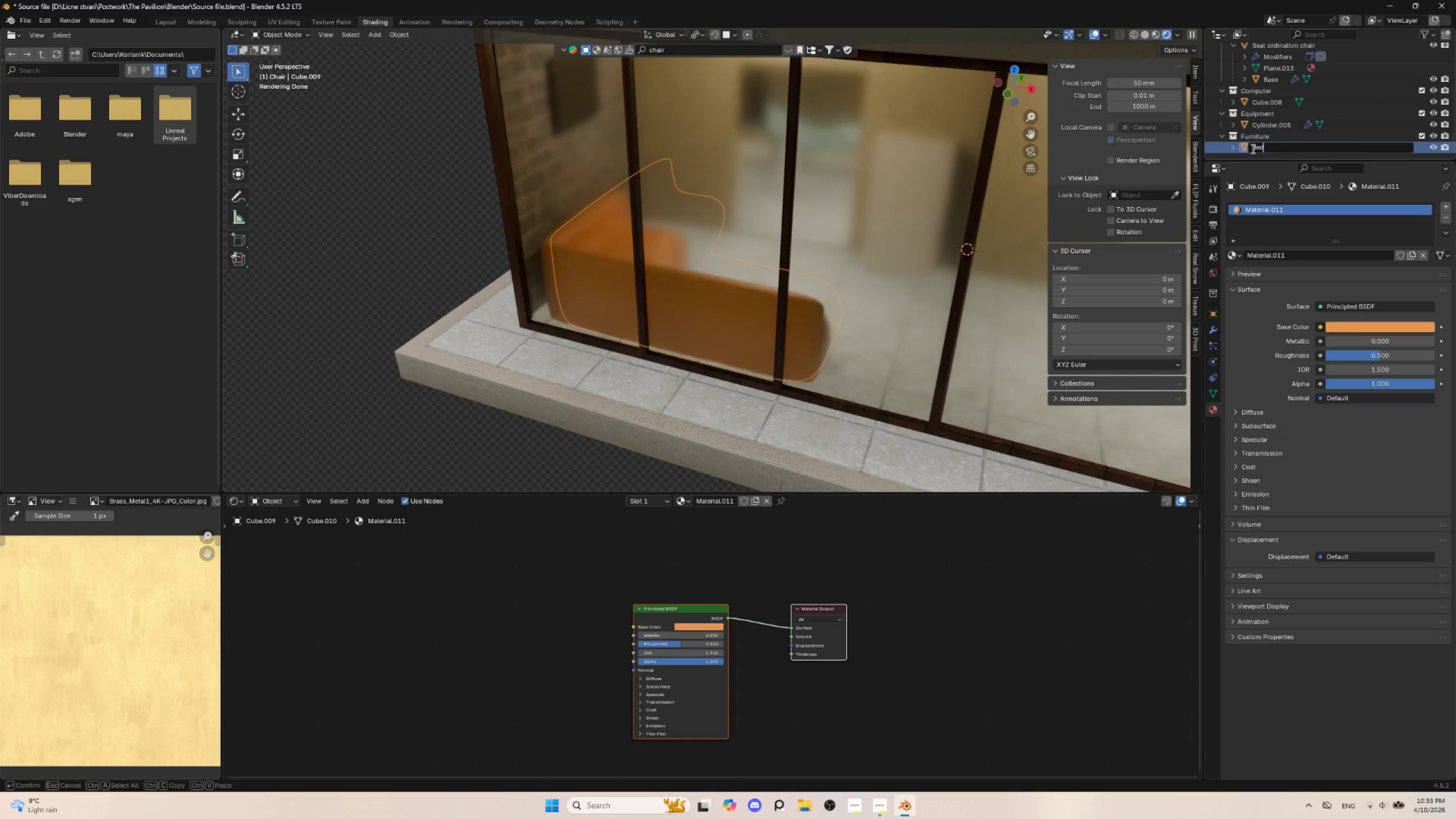 
left_click([1252, 148])
 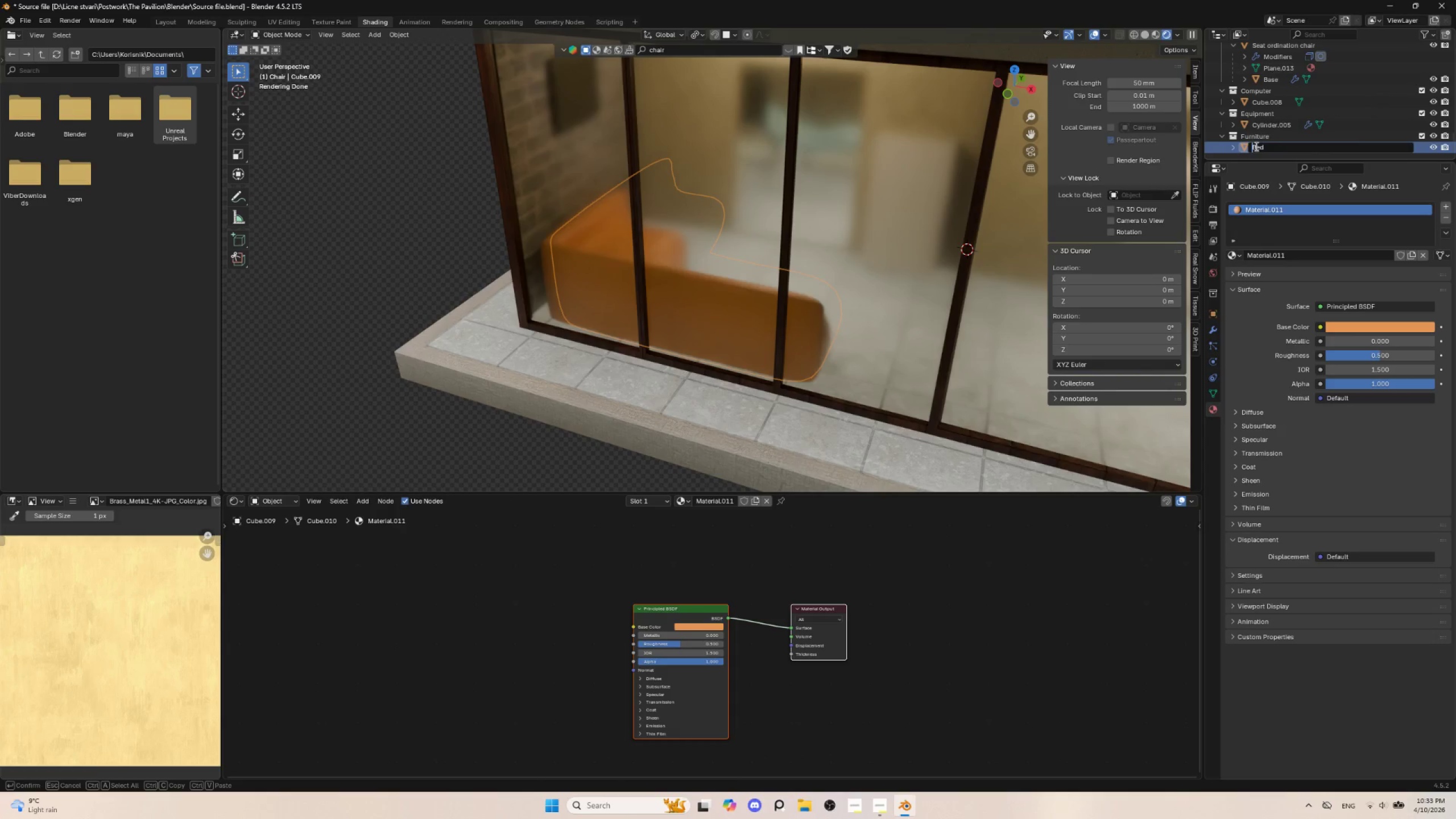 
type(Angle )
 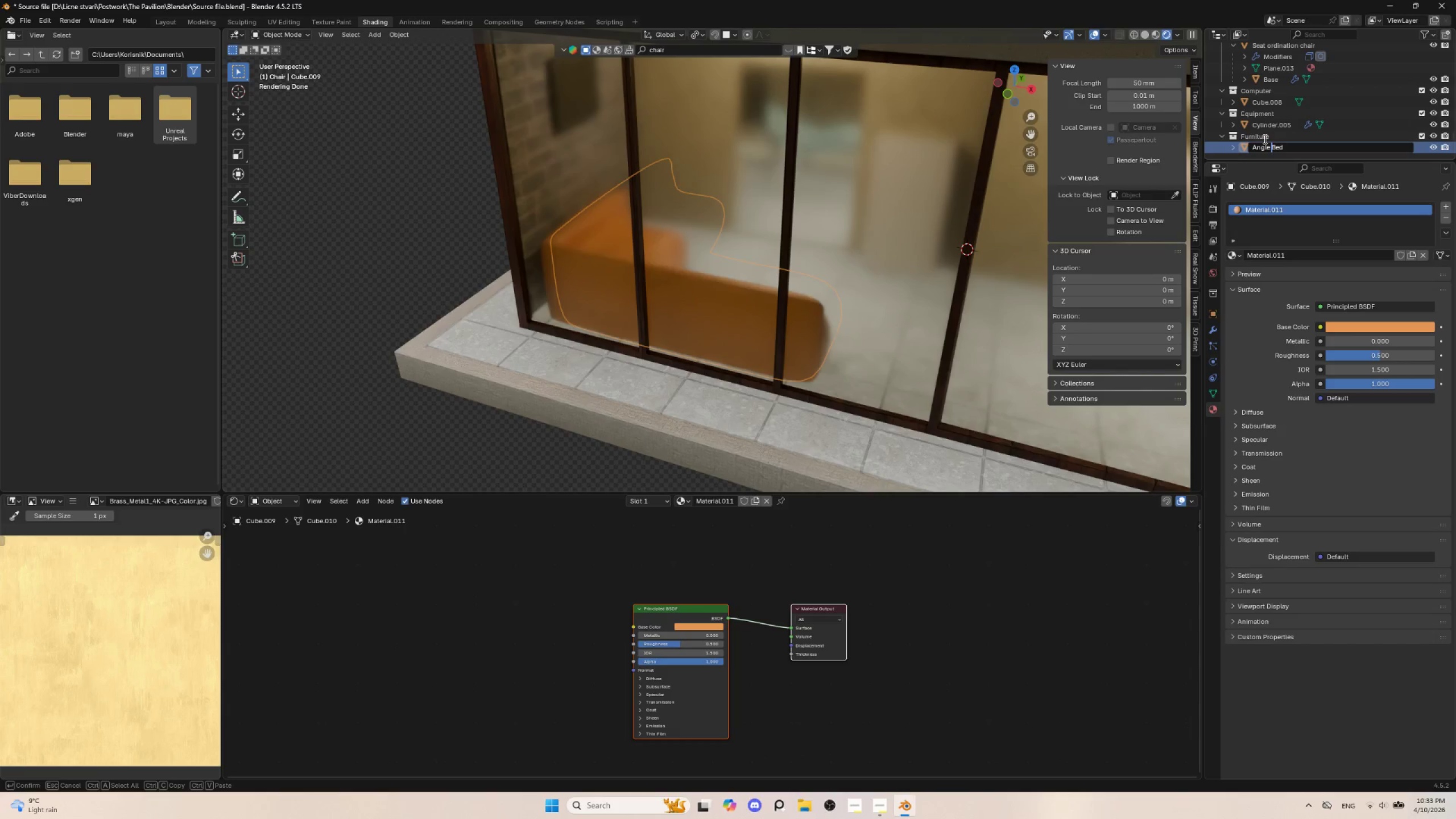 
left_click([1267, 136])
 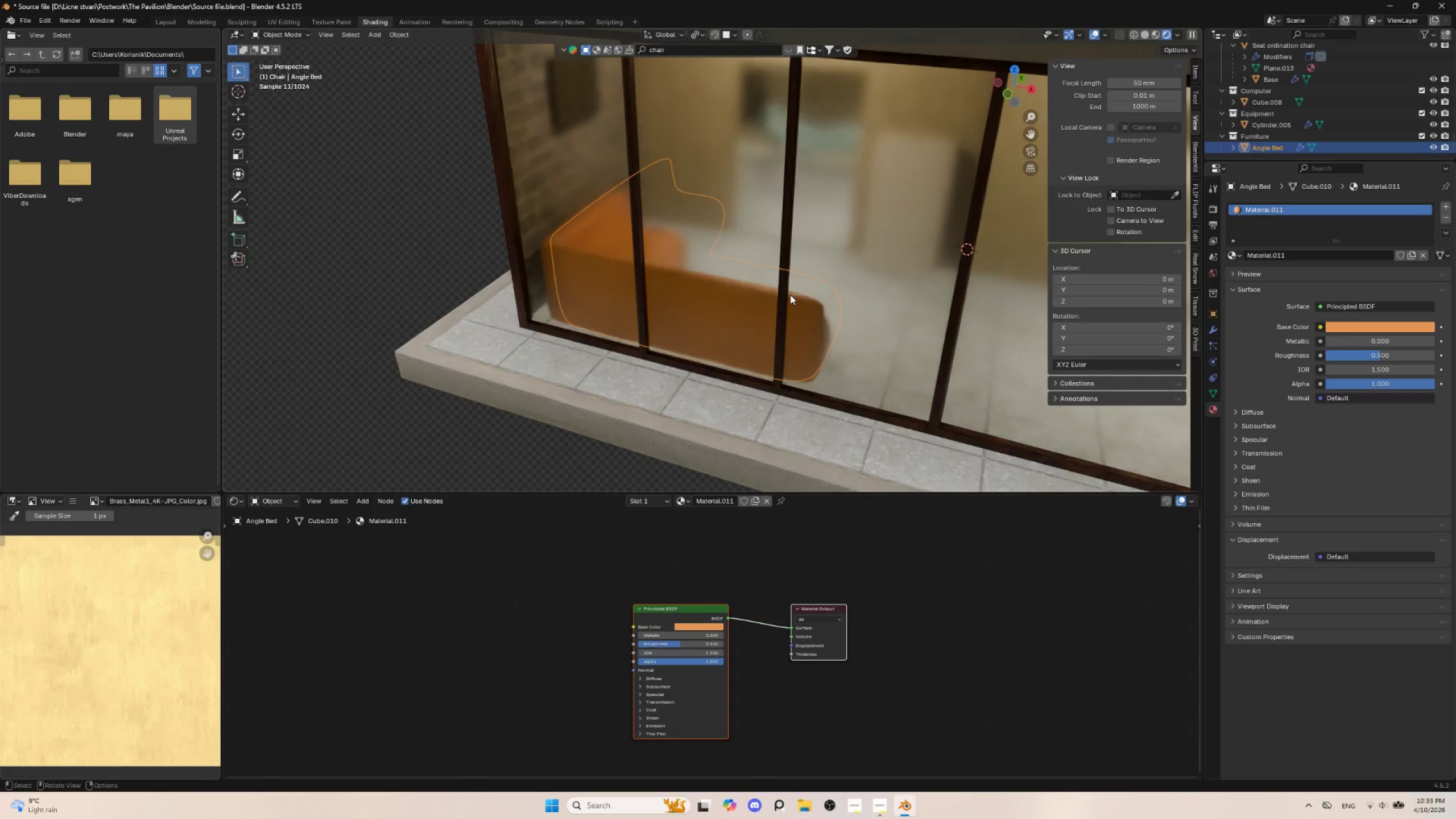 
scroll: coordinate [839, 311], scroll_direction: down, amount: 4.0
 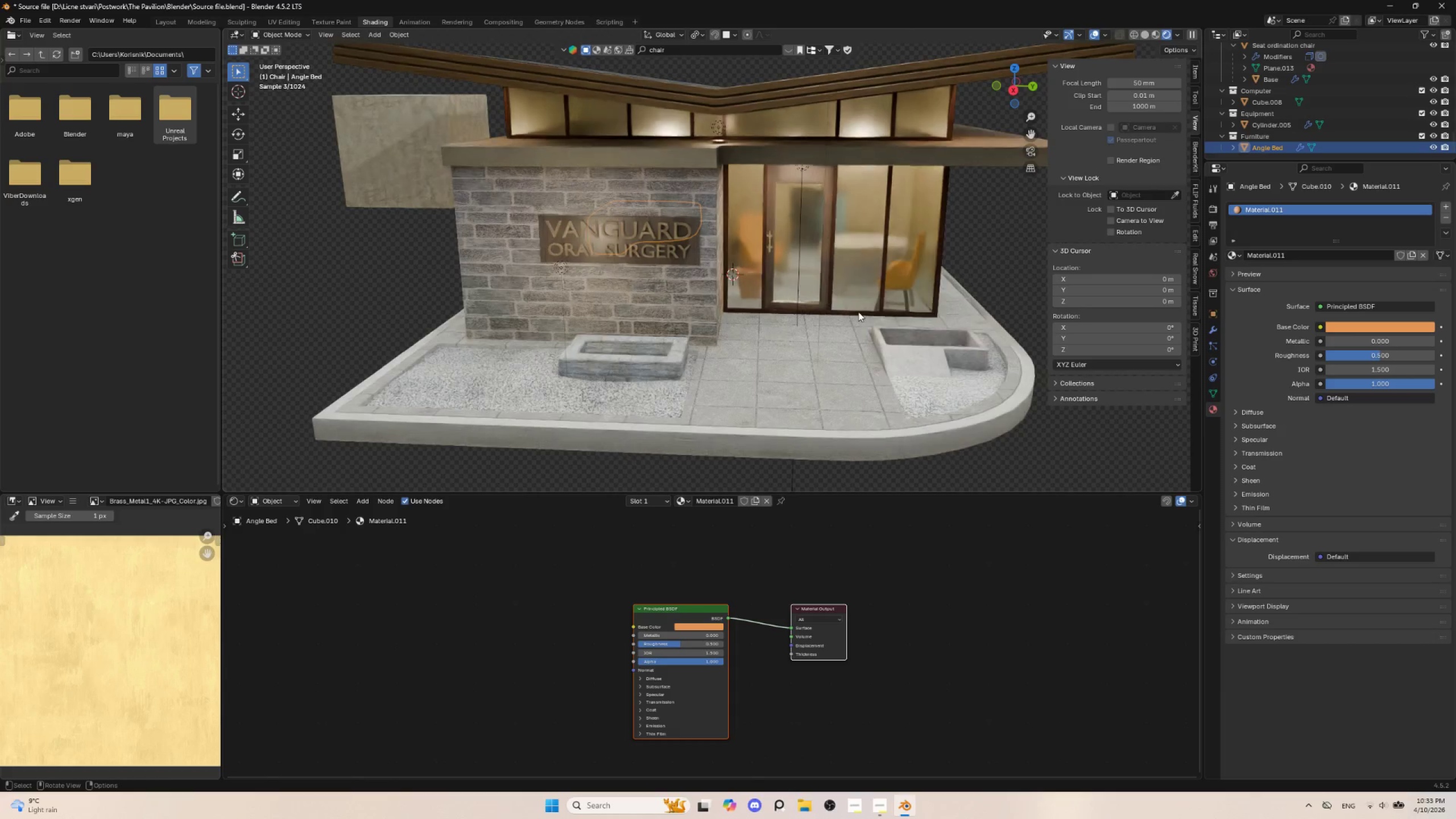 
hold_key(key=AltLeft, duration=1.5)
 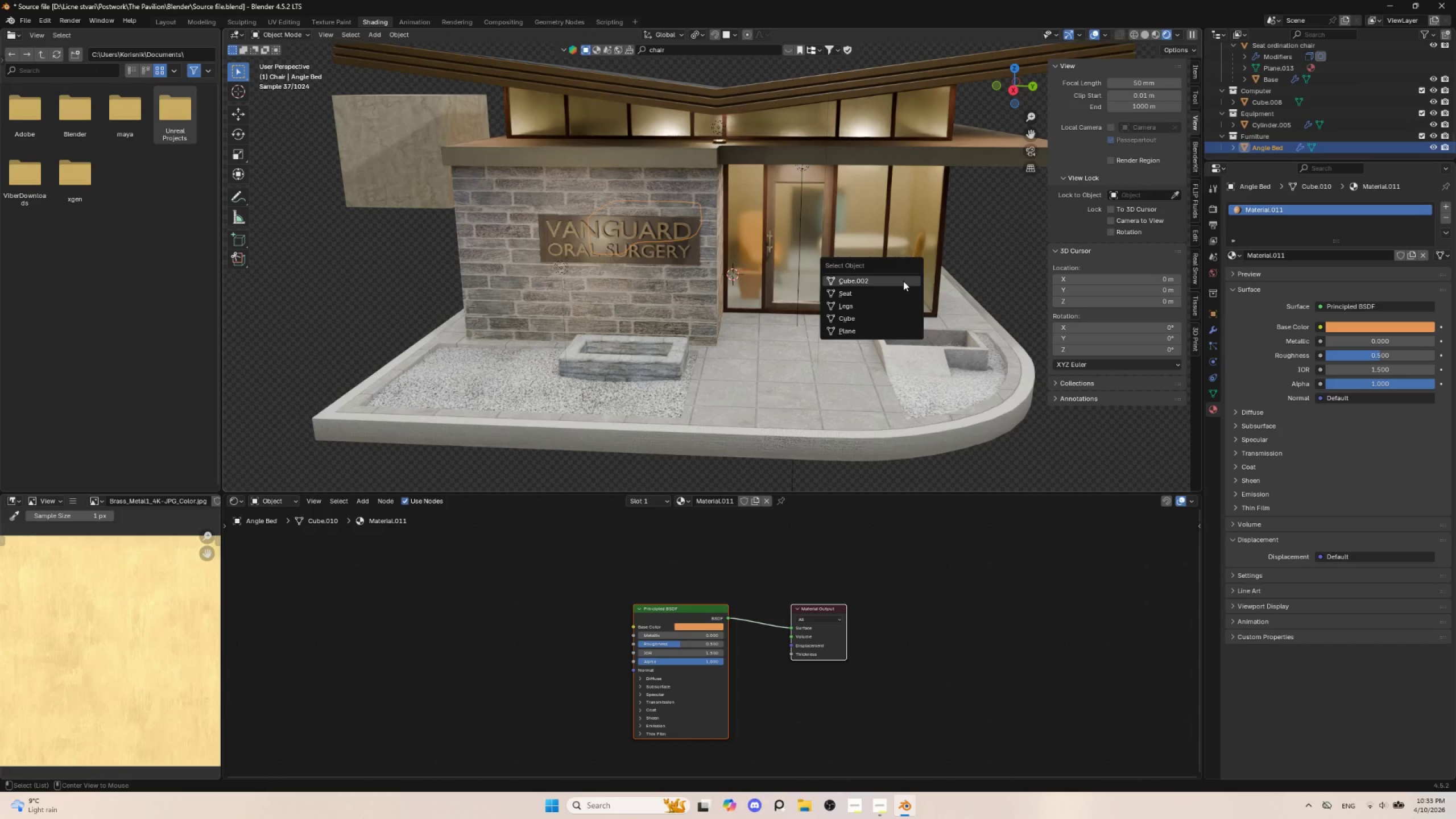 
hold_key(key=AltLeft, duration=0.62)
left_click([903, 281])
 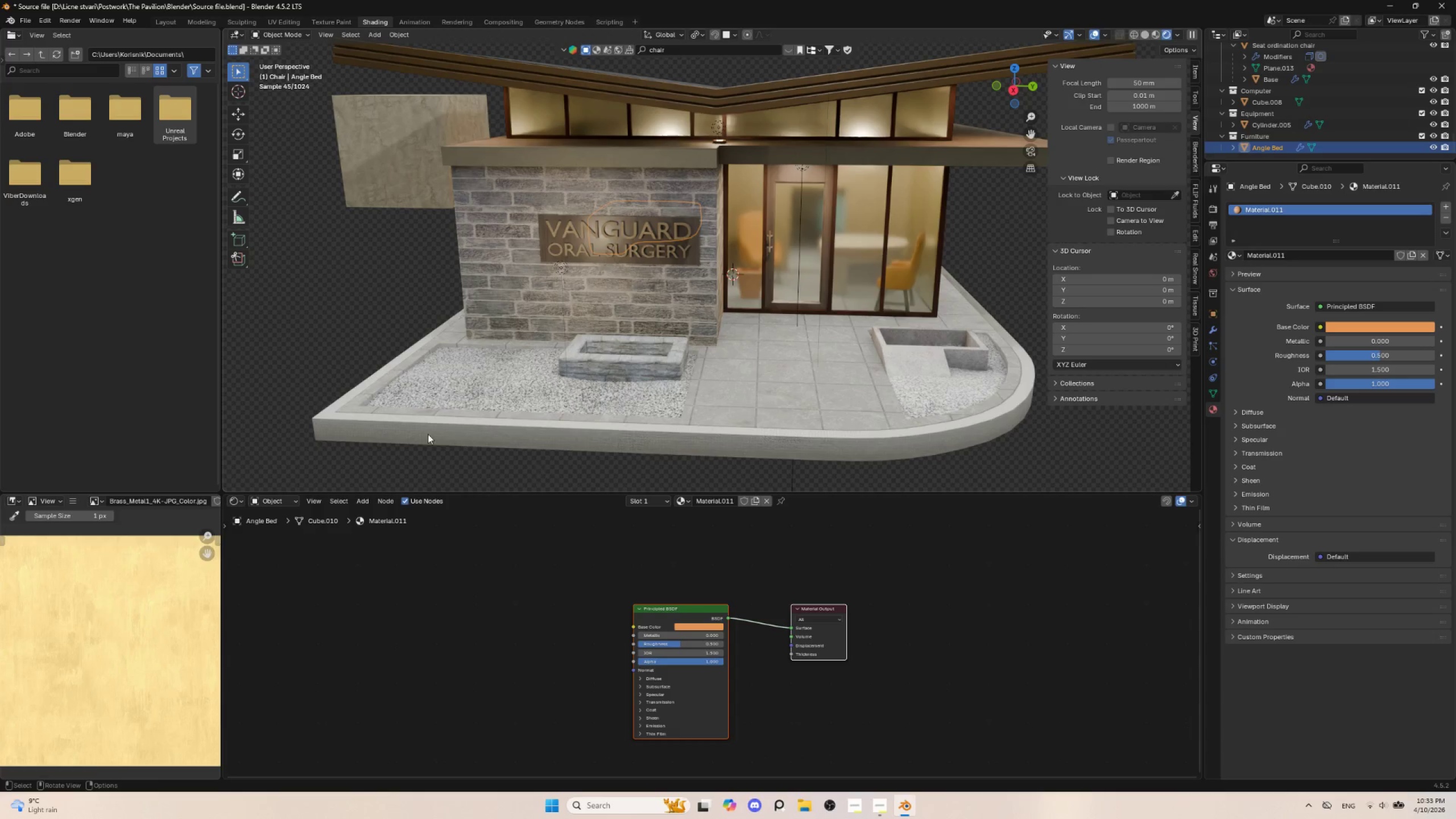 
left_click([342, 327])
 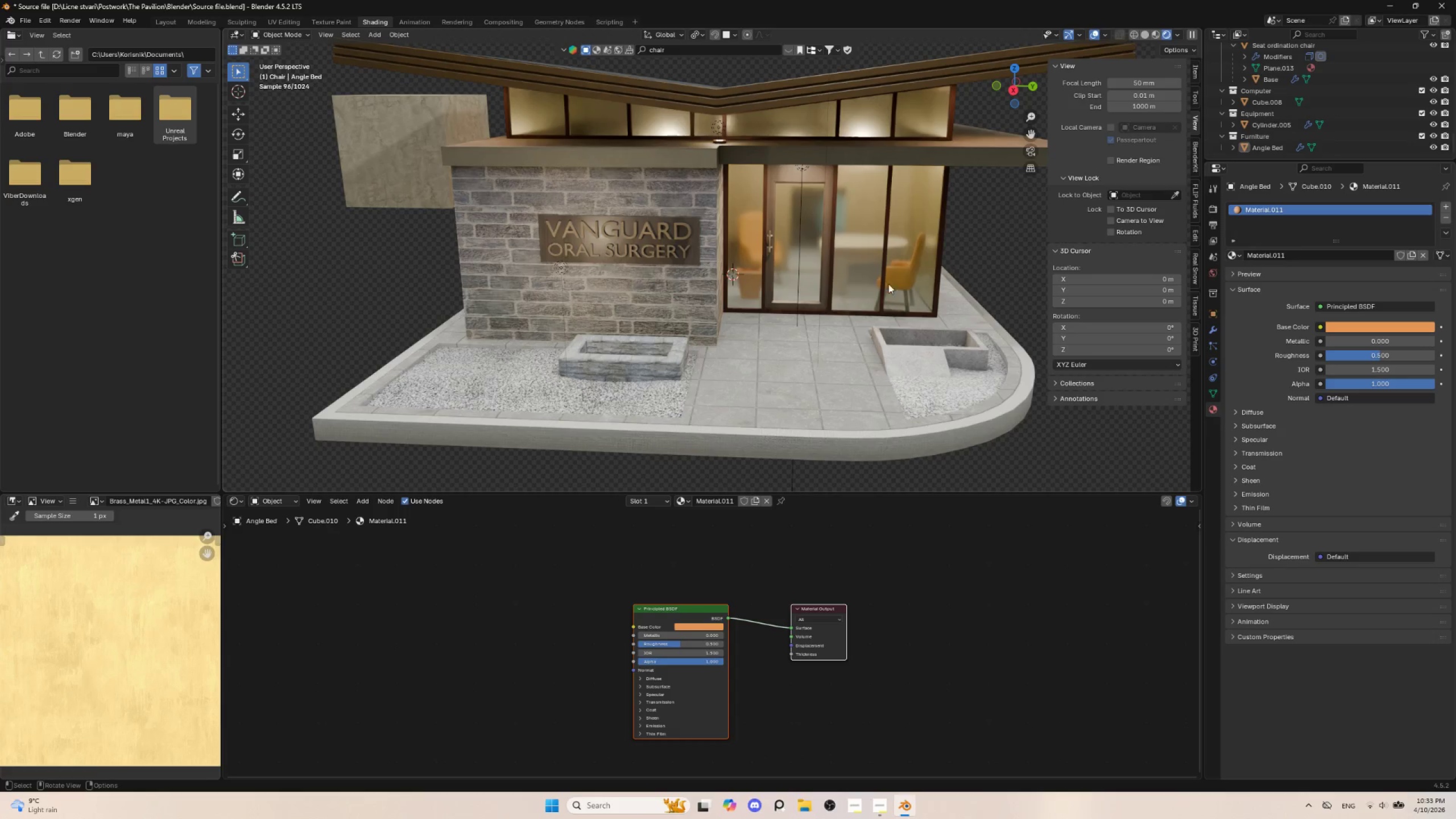 
hold_key(key=AltLeft, duration=1.06)
left_click([904, 276])
 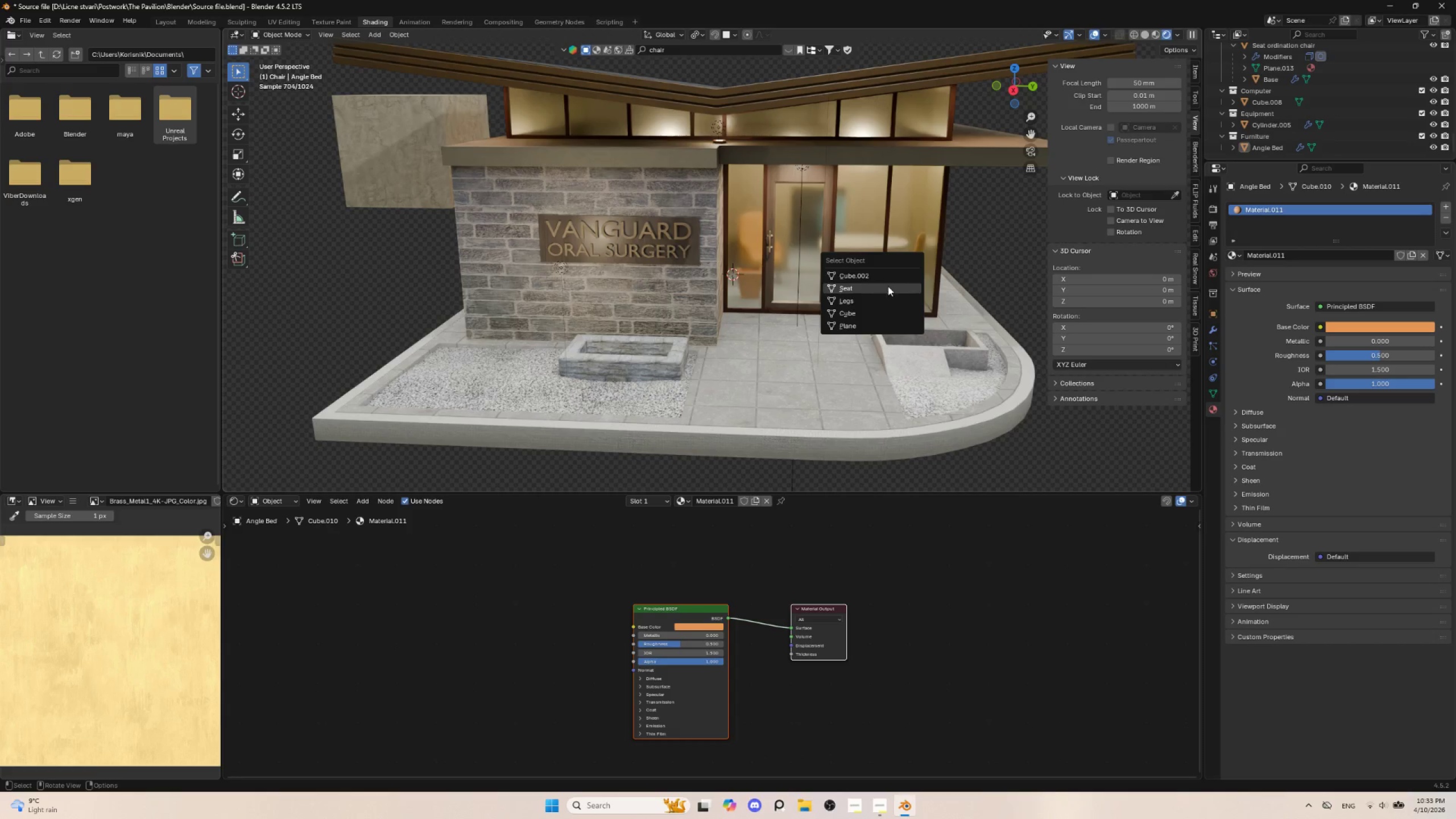 
left_click([887, 286])
 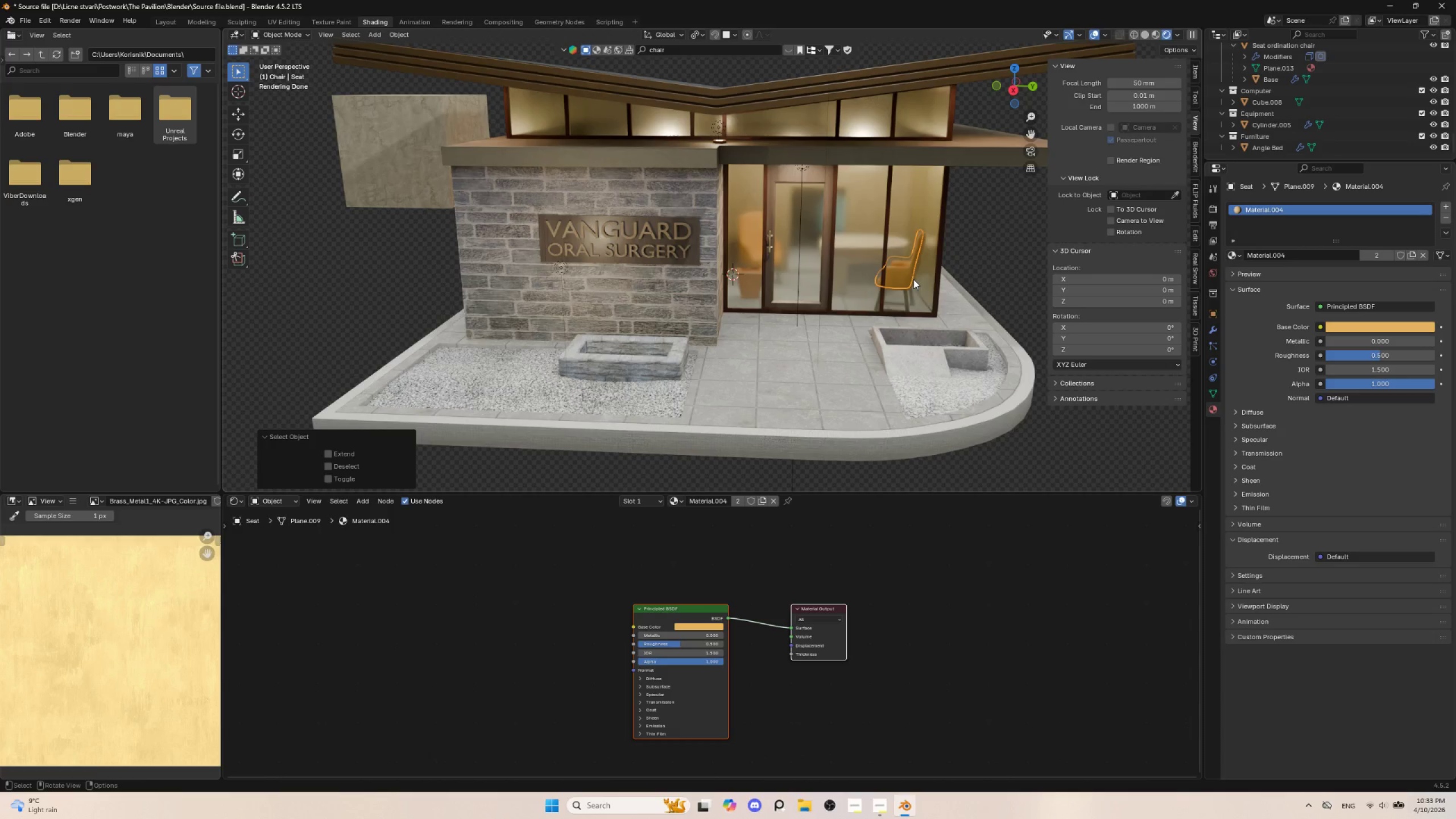 
key(Shift+D)
 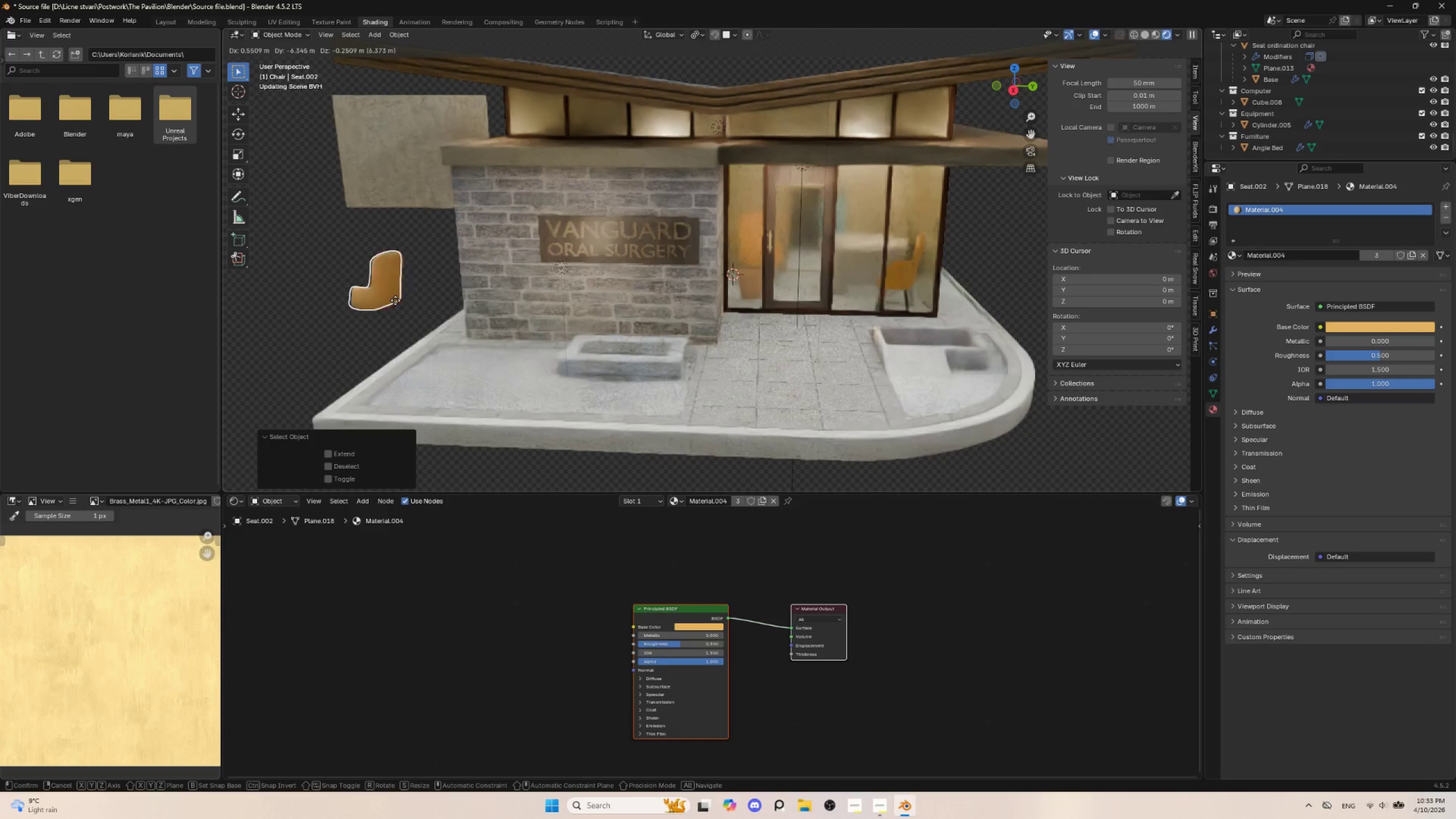 
left_click([395, 300])
 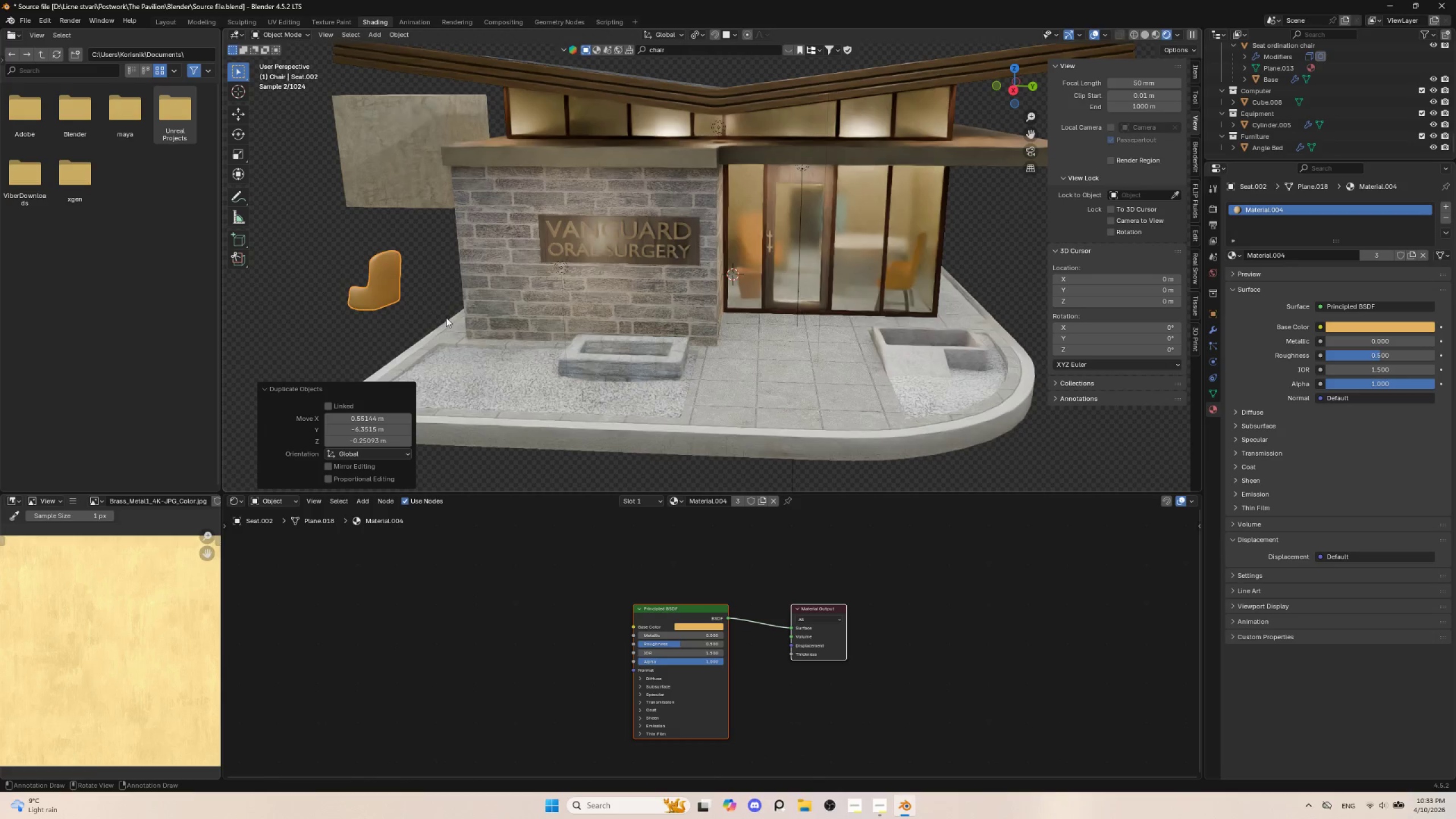 
hold_key(key=ShiftLeft, duration=0.89)
 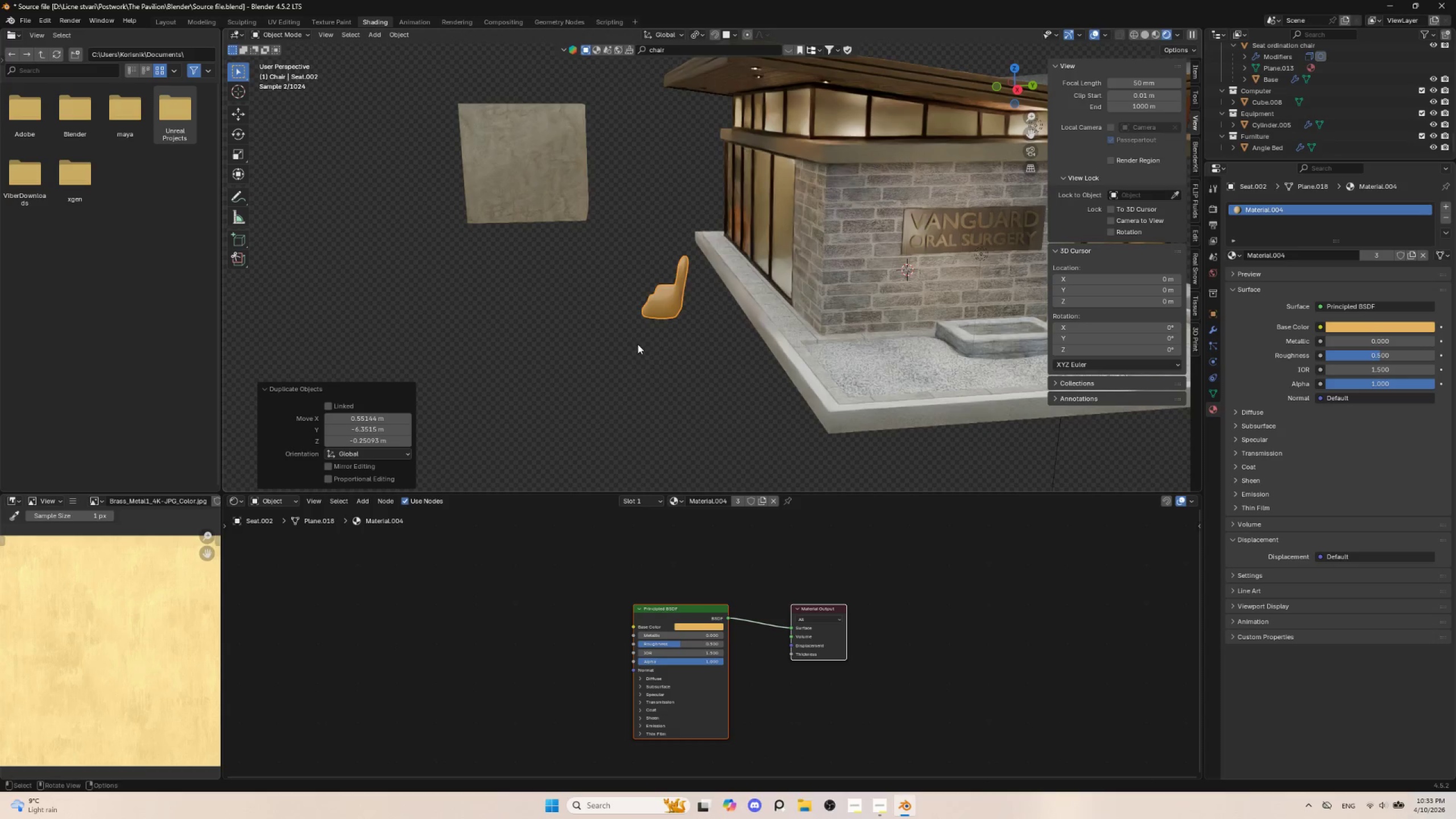 
key(Tab)
 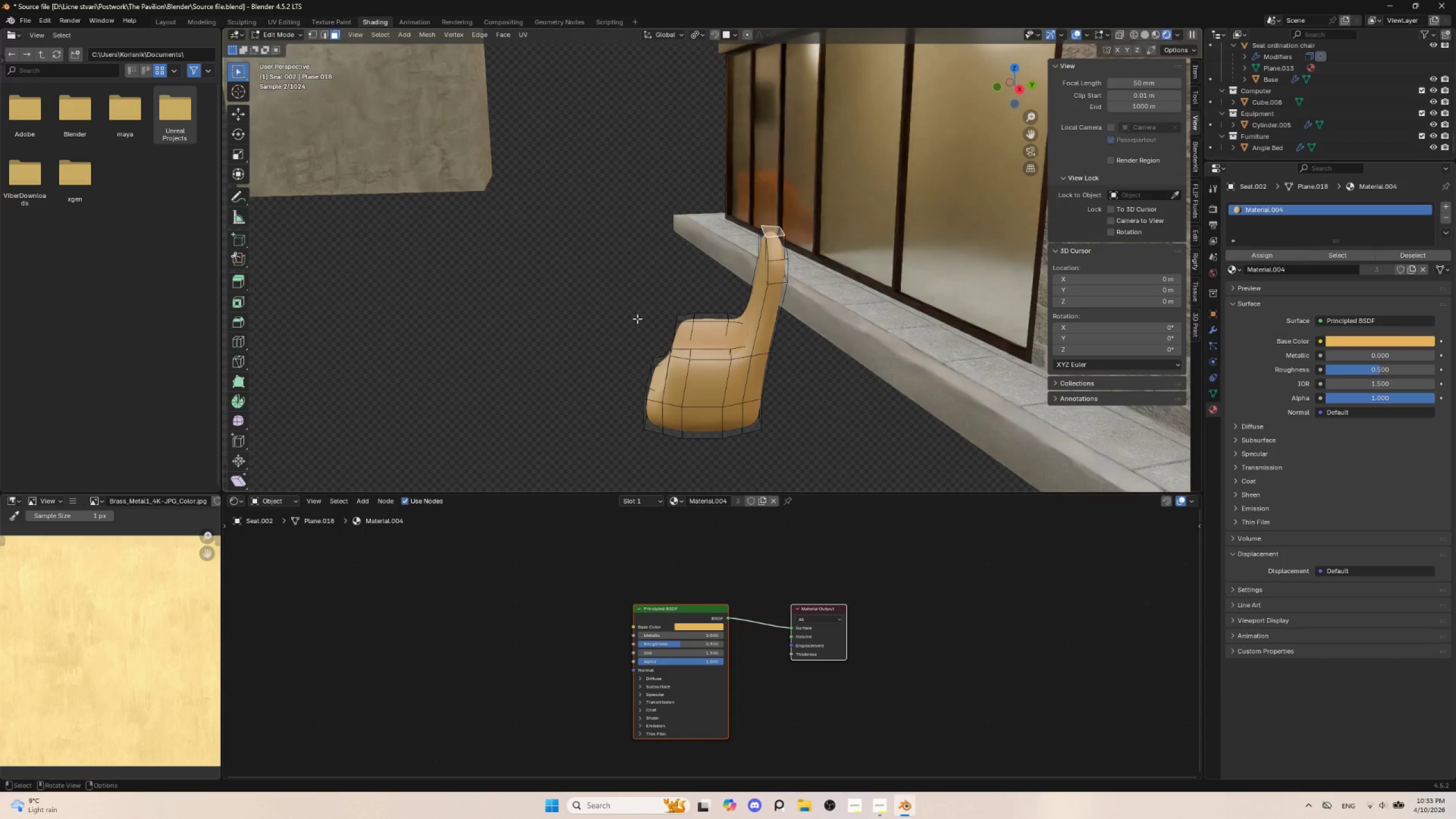 
scroll: coordinate [663, 354], scroll_direction: up, amount: 3.0
 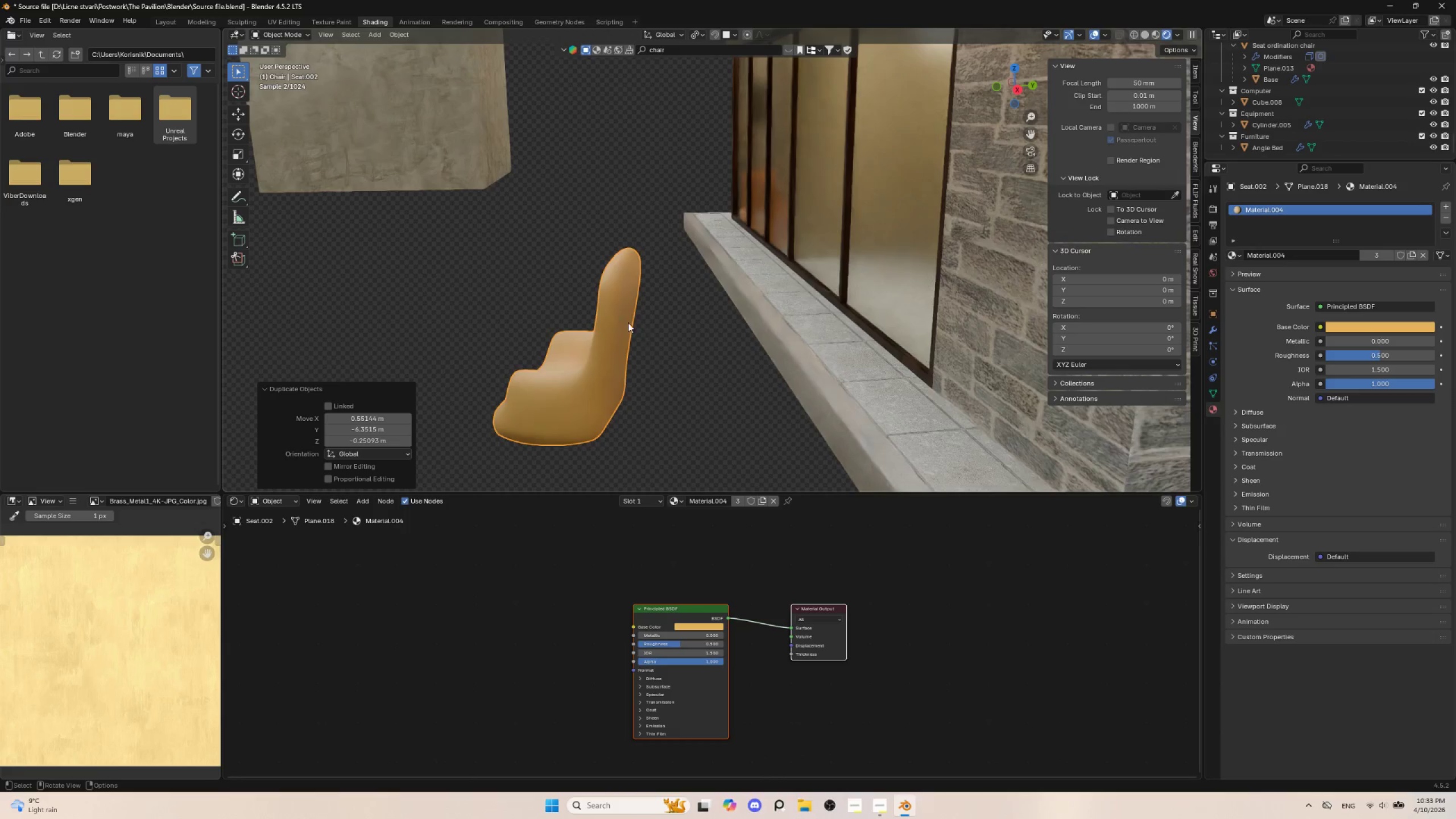 
hold_key(key=AltLeft, duration=2.16)
left_click([772, 325])
 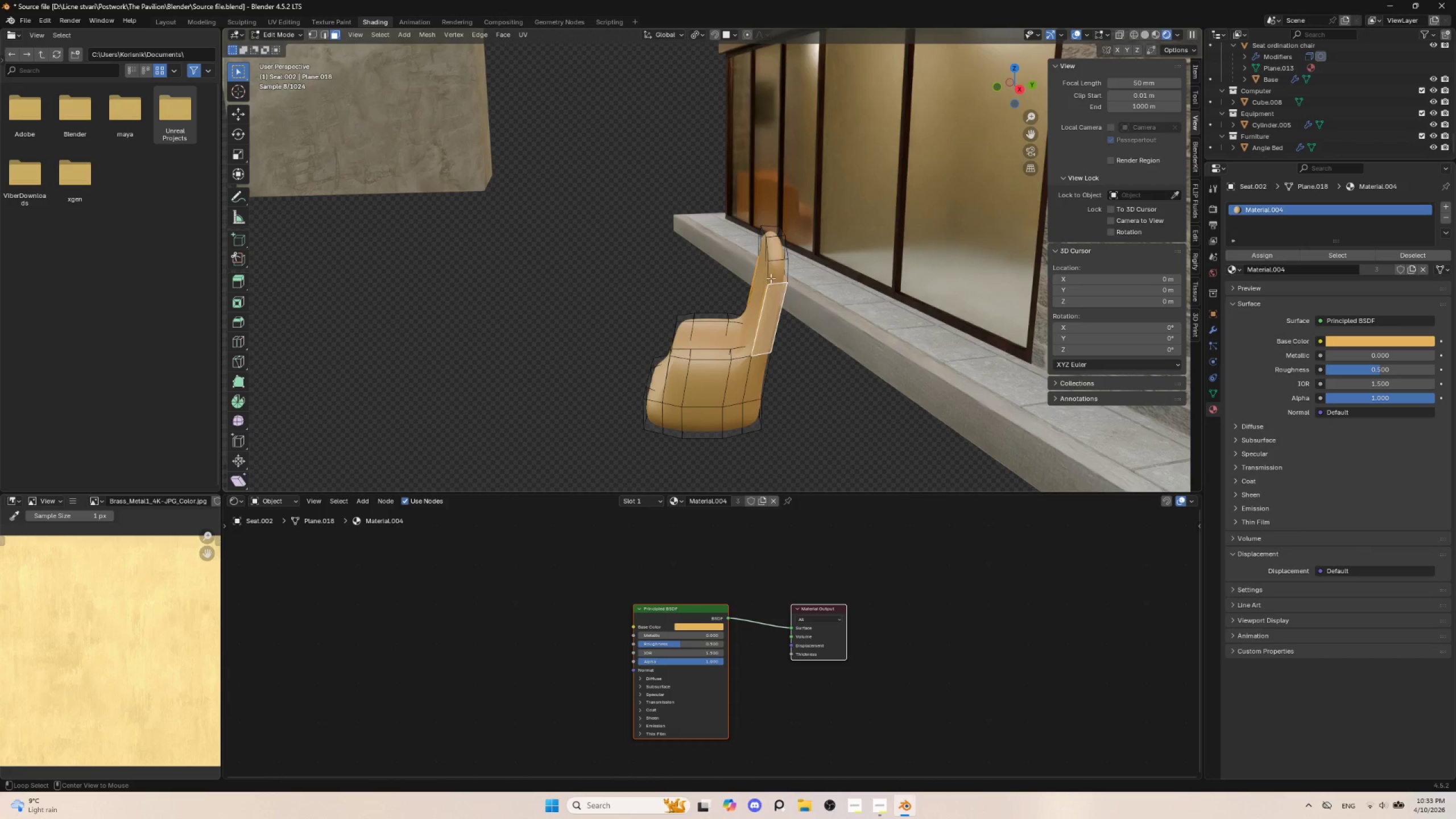 
hold_key(key=ShiftLeft, duration=0.86)
left_click([775, 268])
 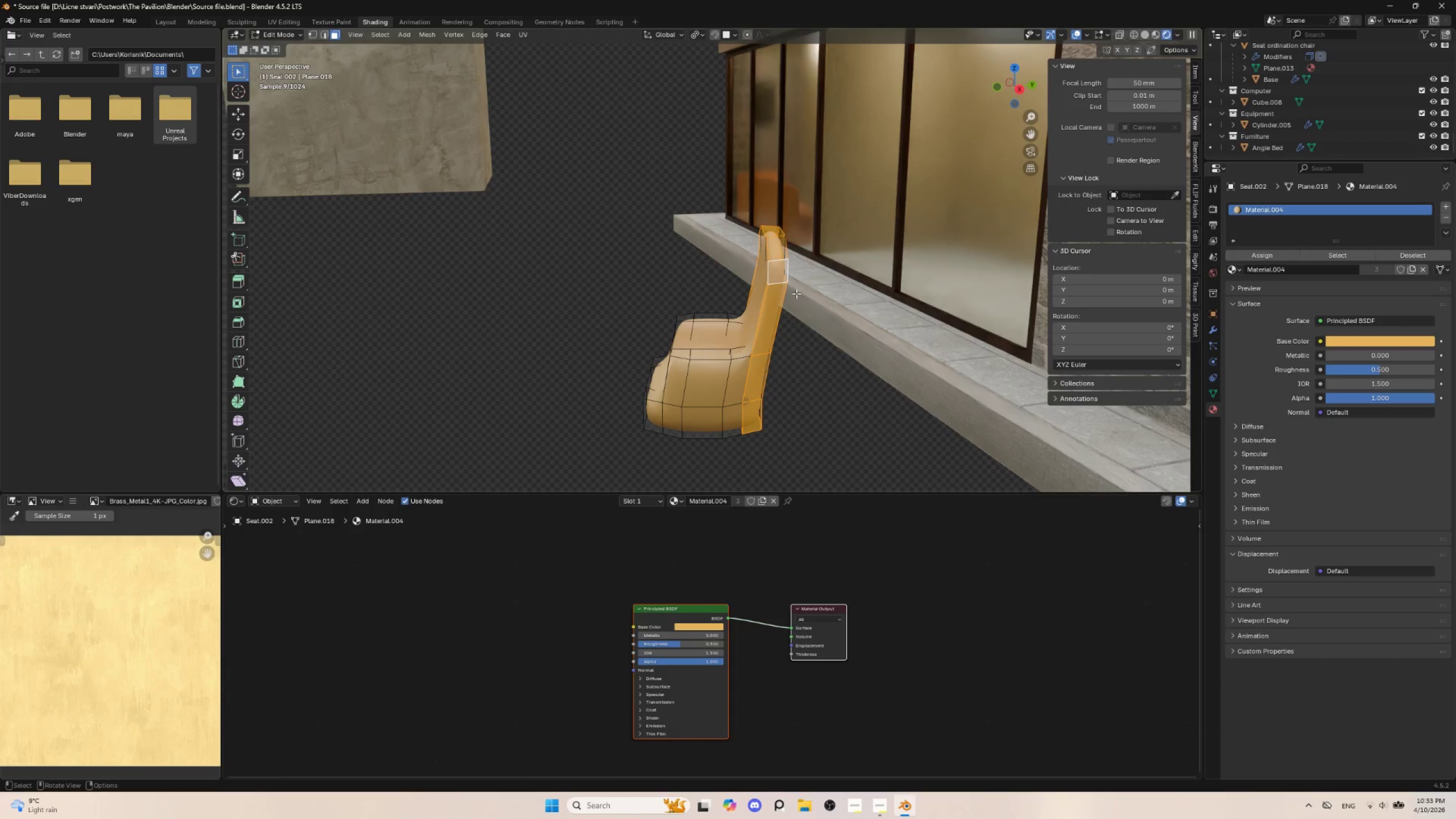 
key(Control+ControlLeft)
 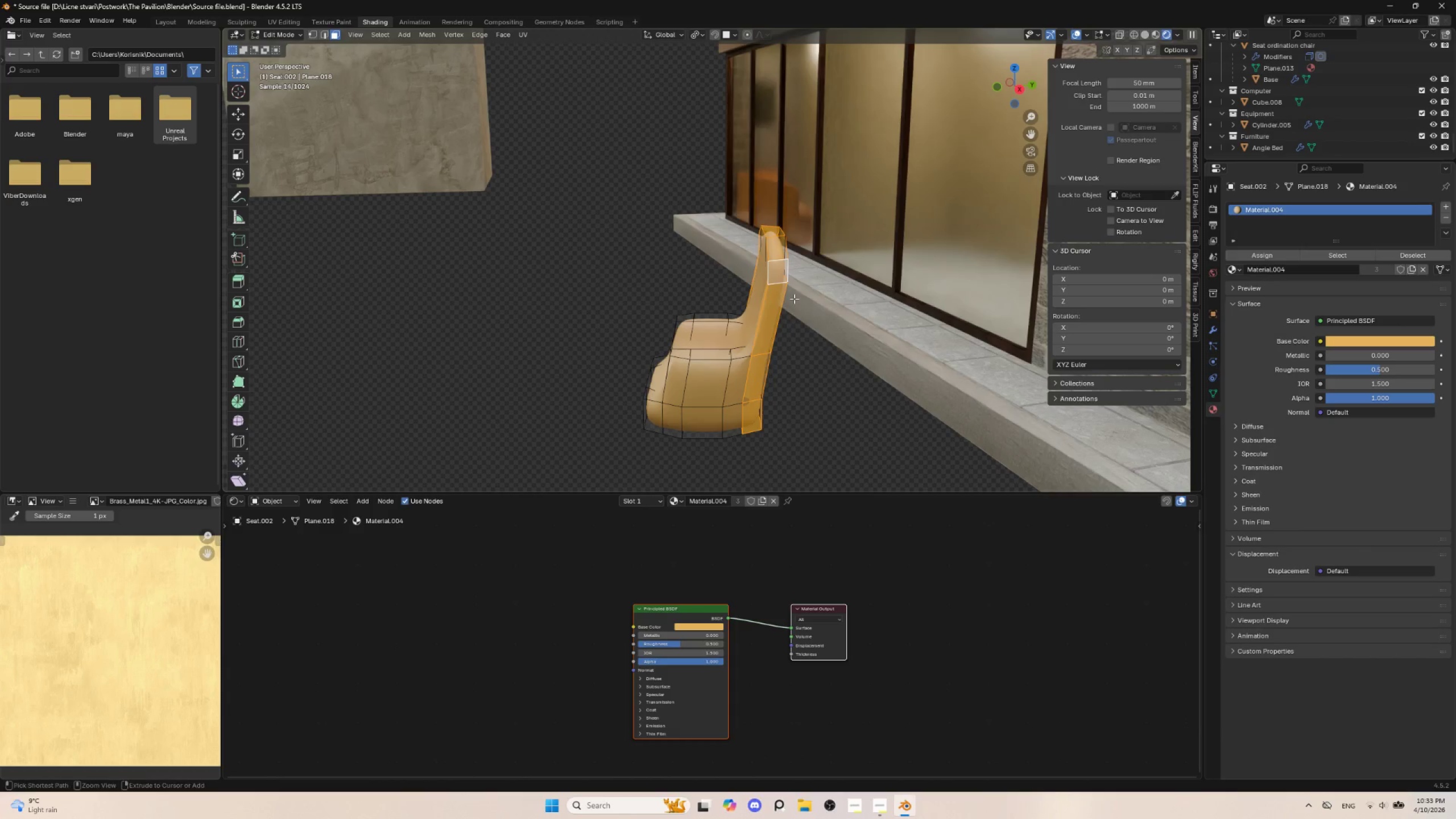 
key(Control+Z)
 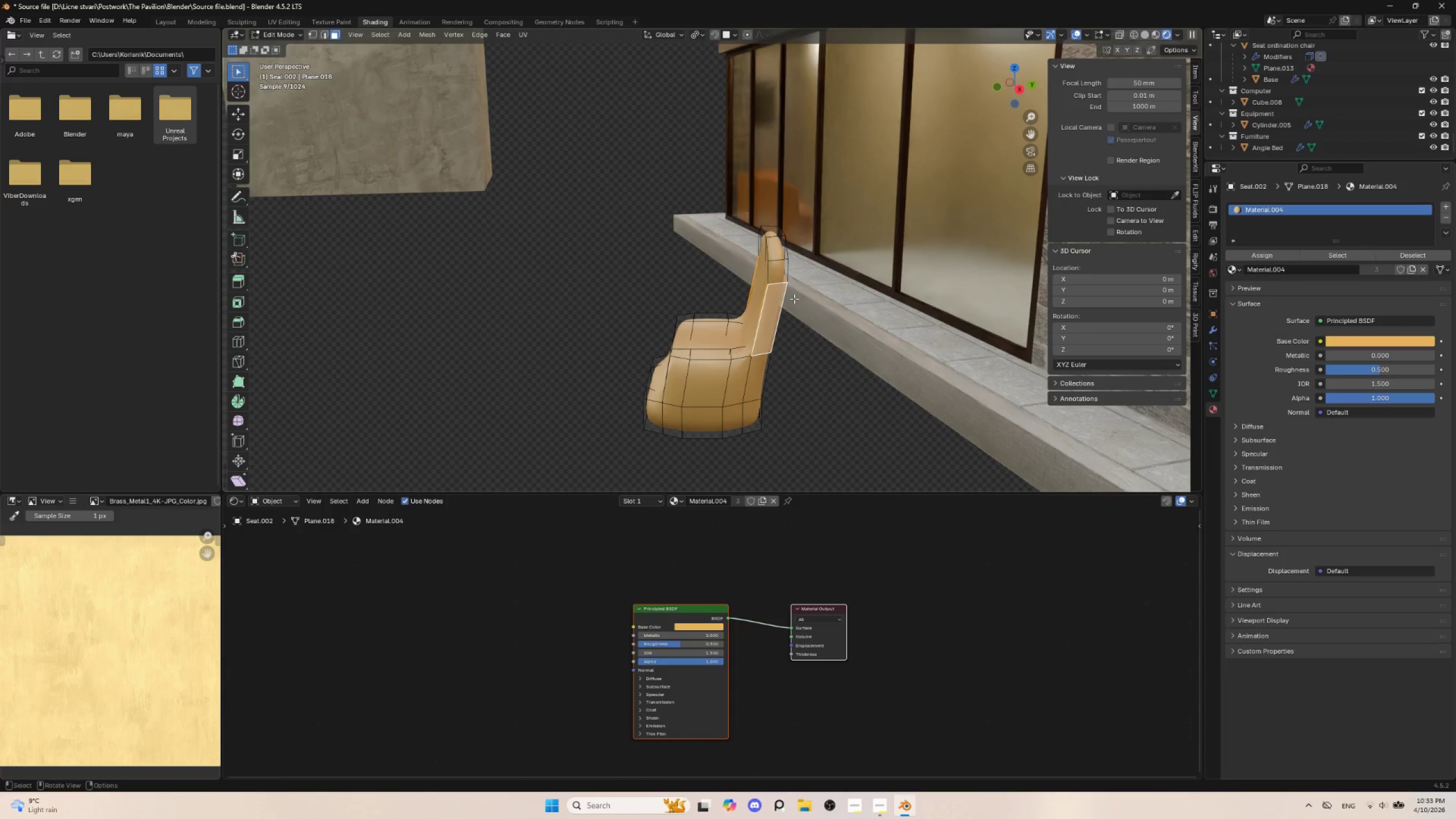 
key(Delete)
 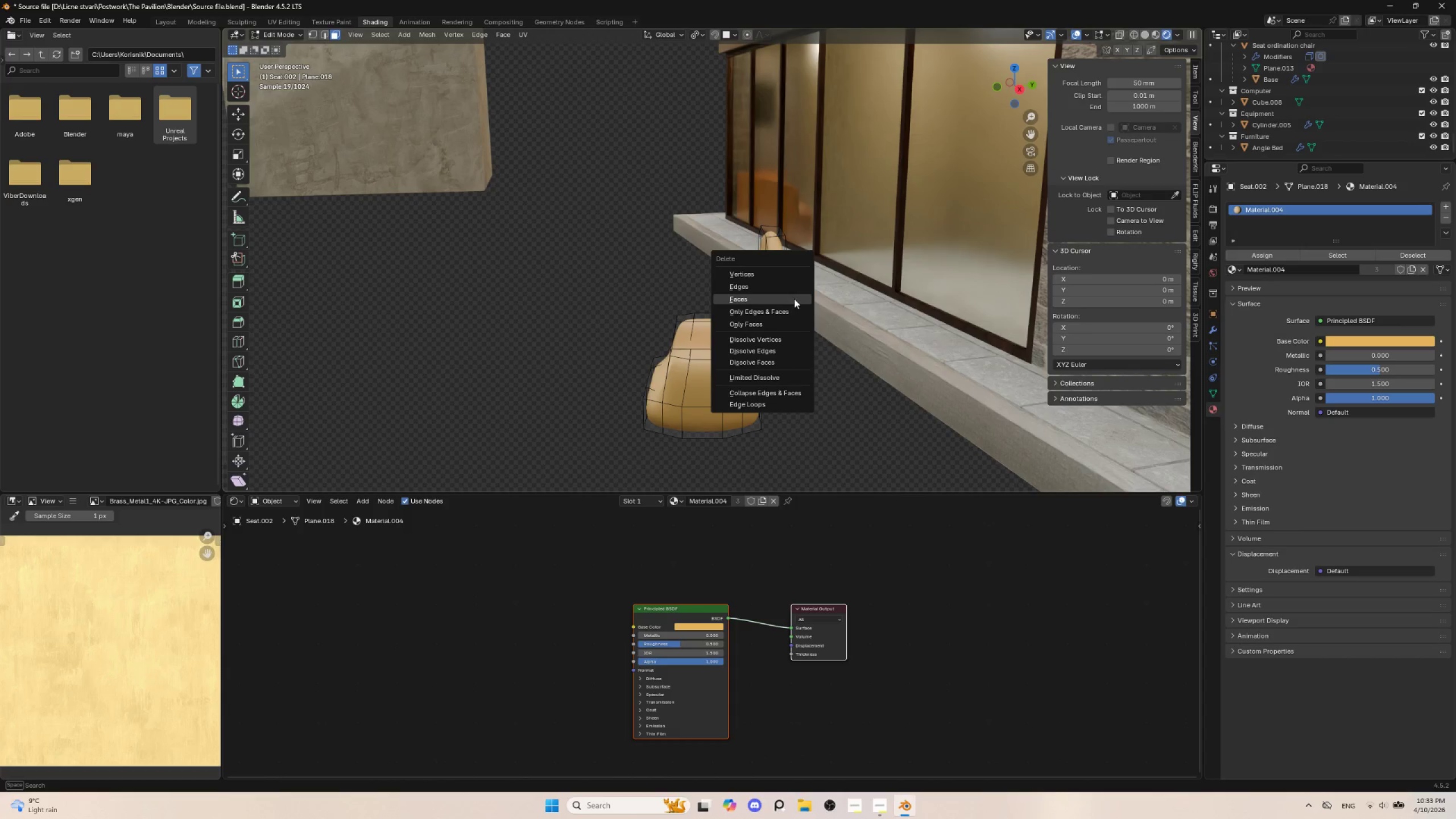 
left_click([794, 299])
 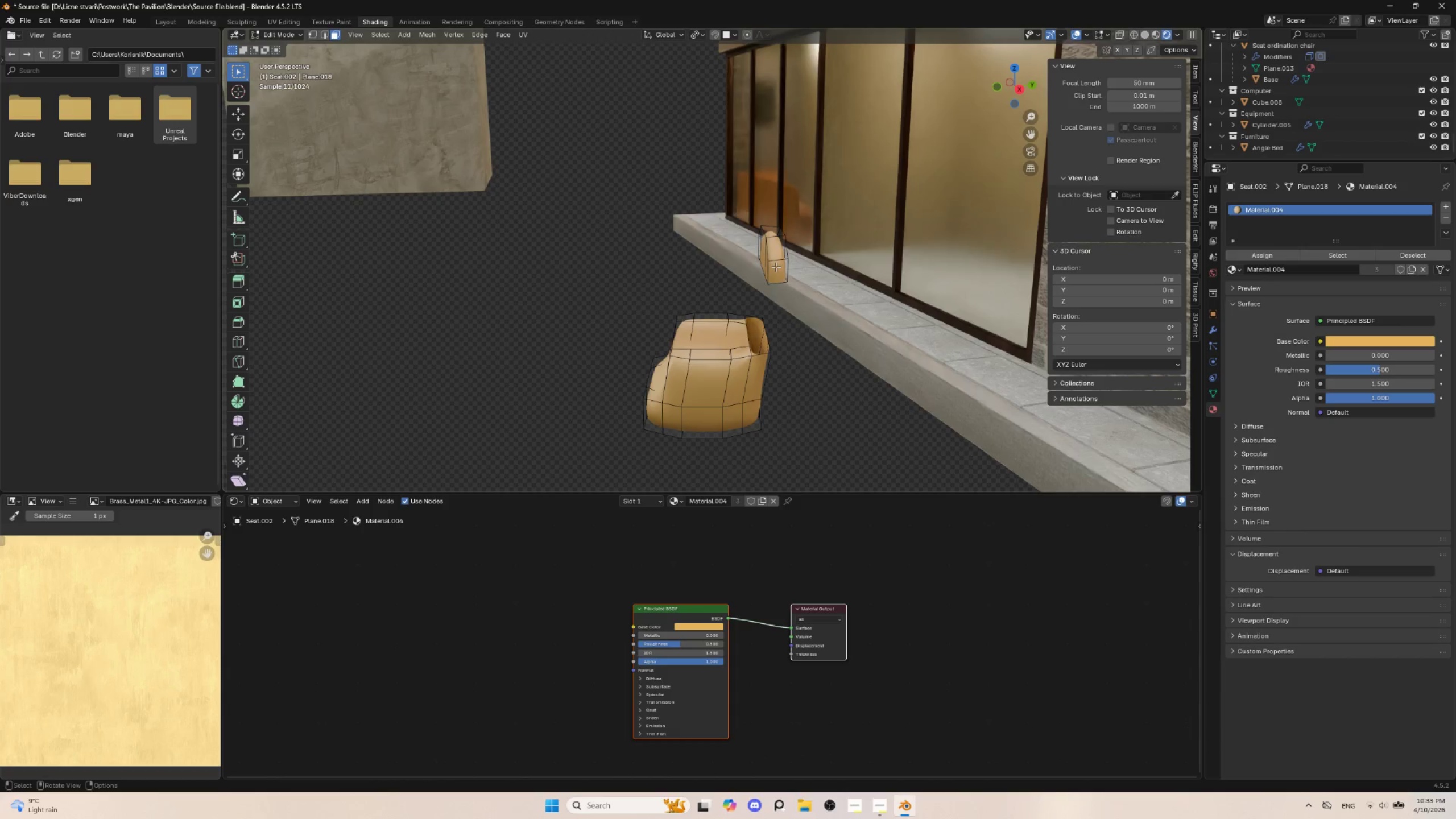 
left_click([794, 358])
 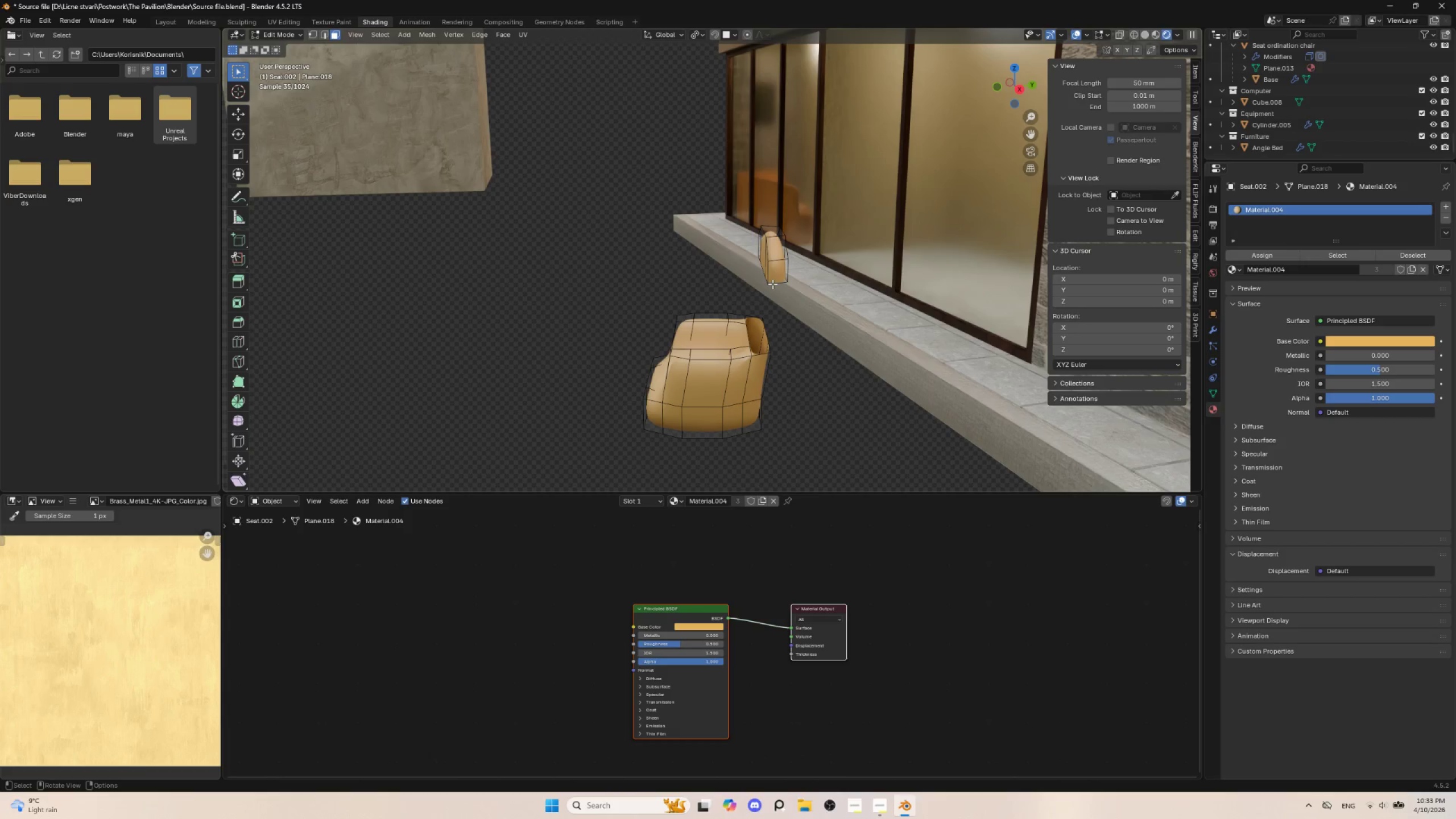 
key(L)
 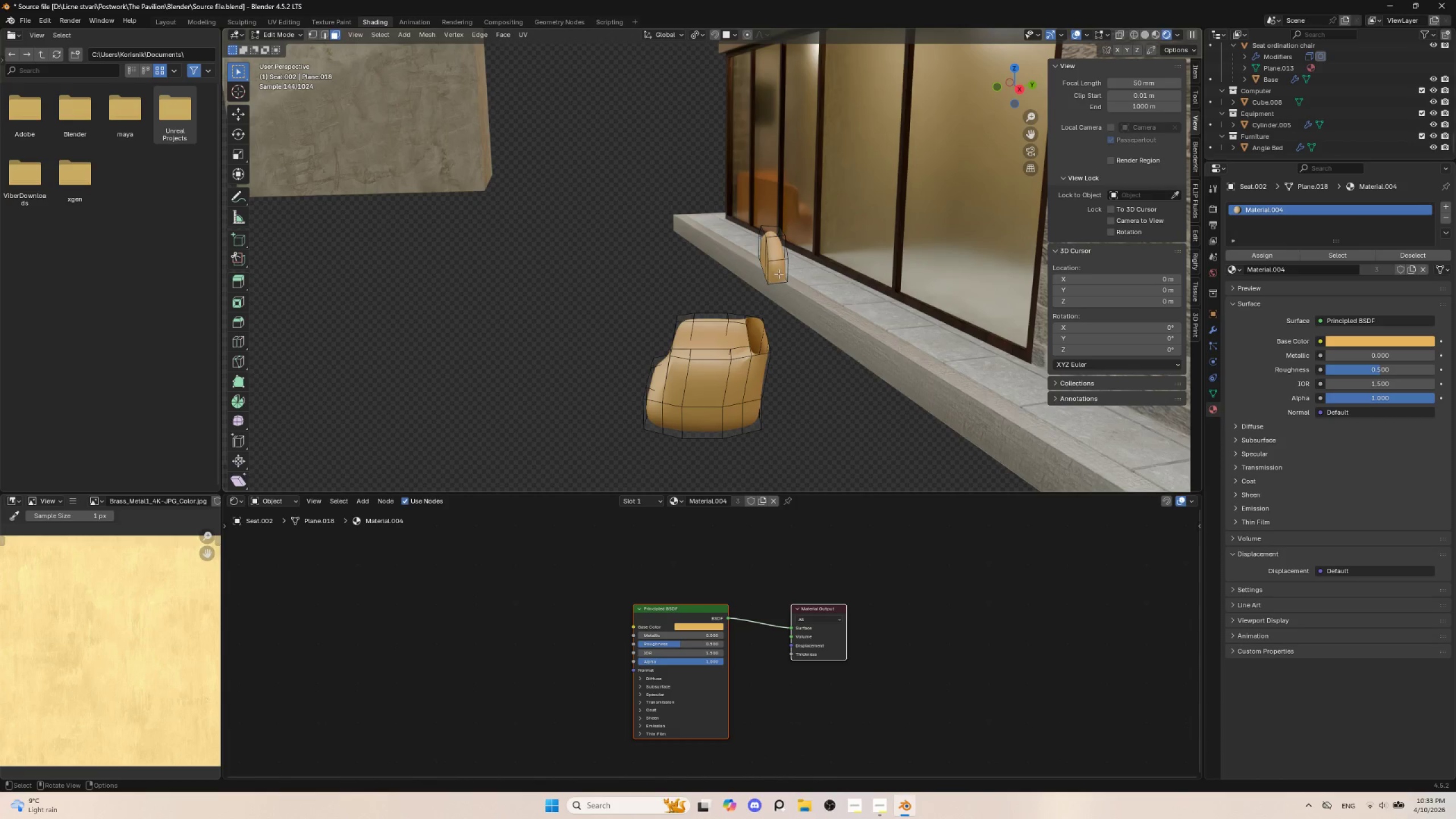 
key(L)
 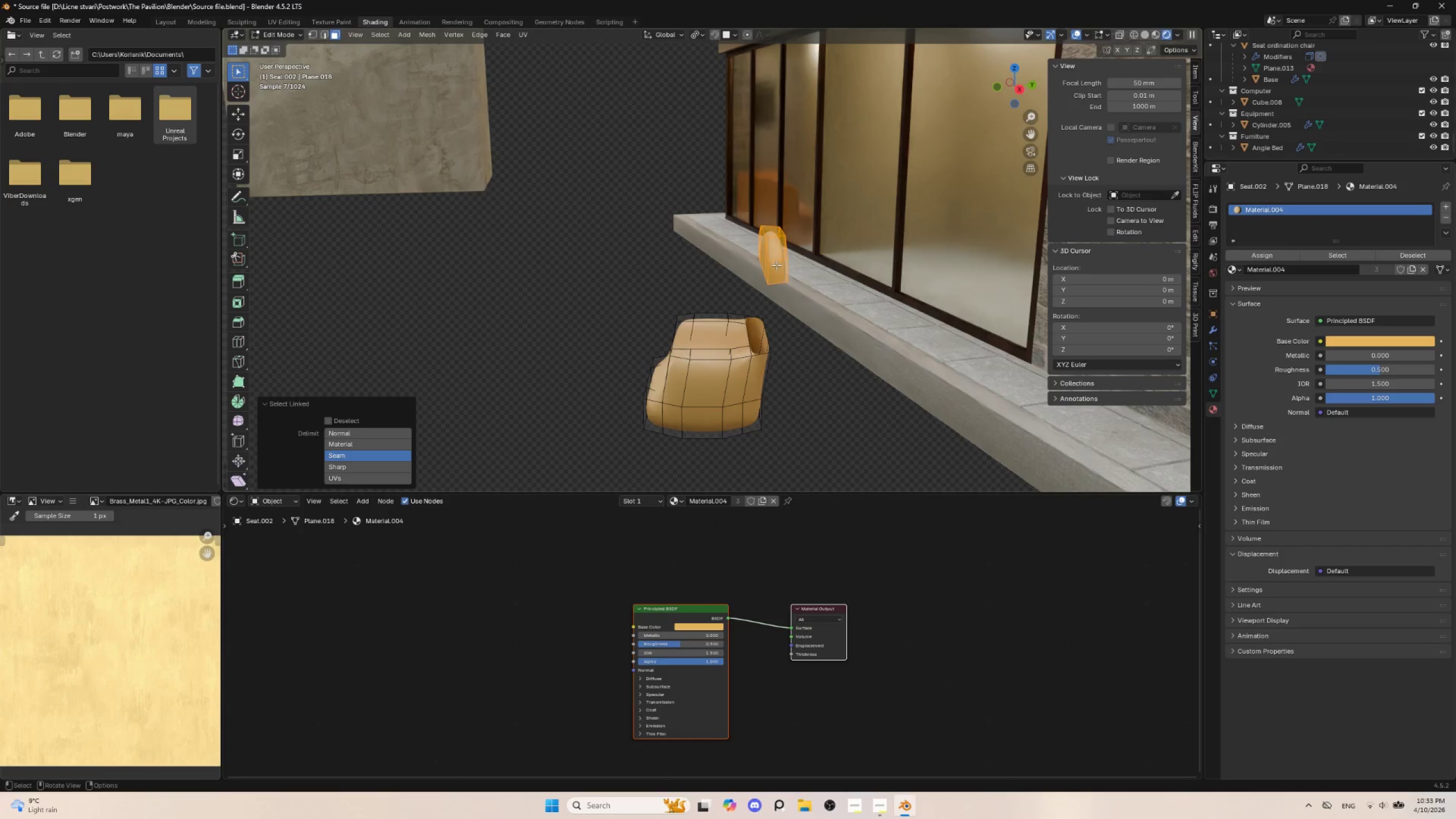 
key(Delete)
 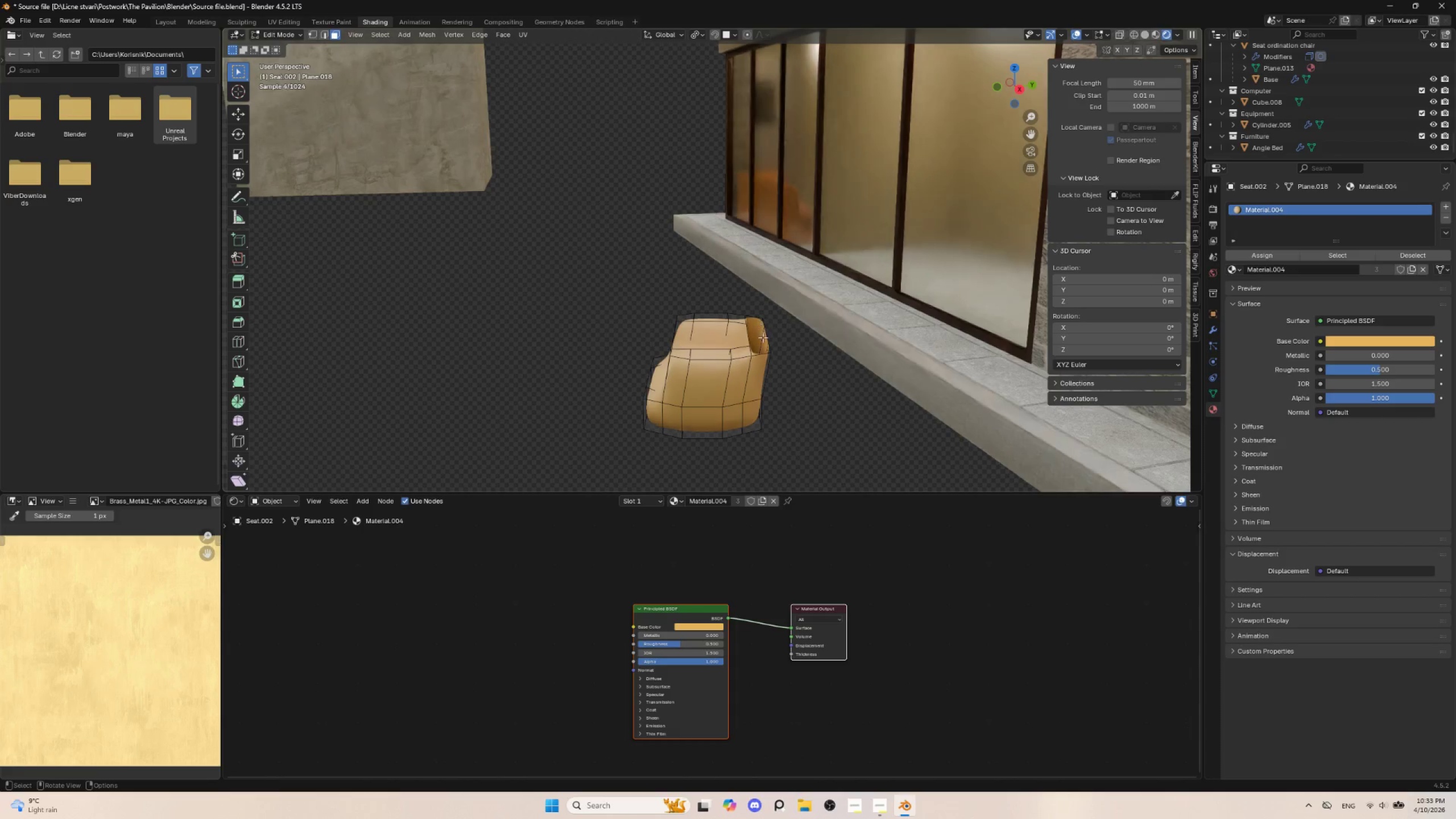 
hold_key(key=AltLeft, duration=0.67)
left_click([751, 332])
 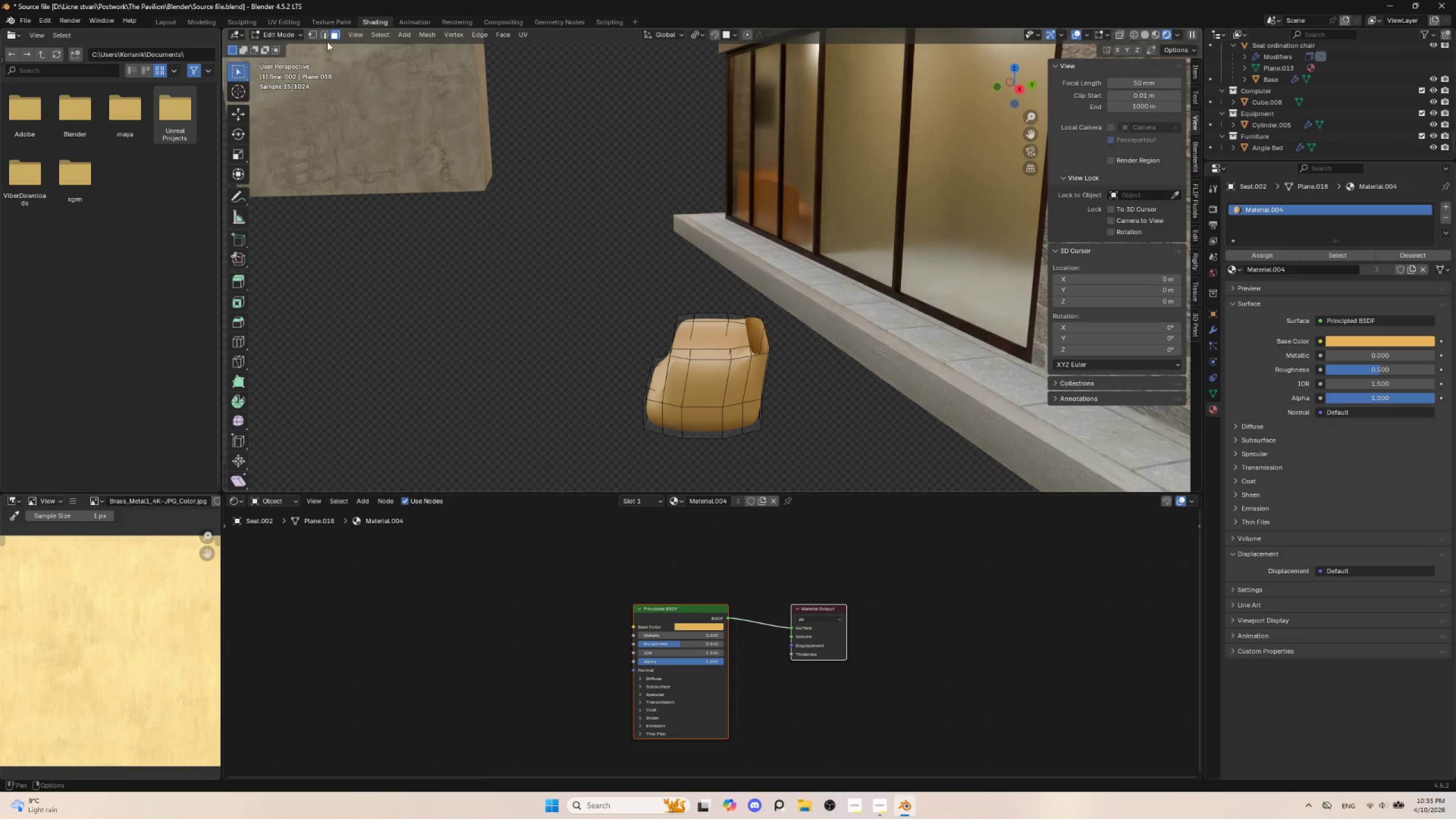 
left_click([324, 33])
 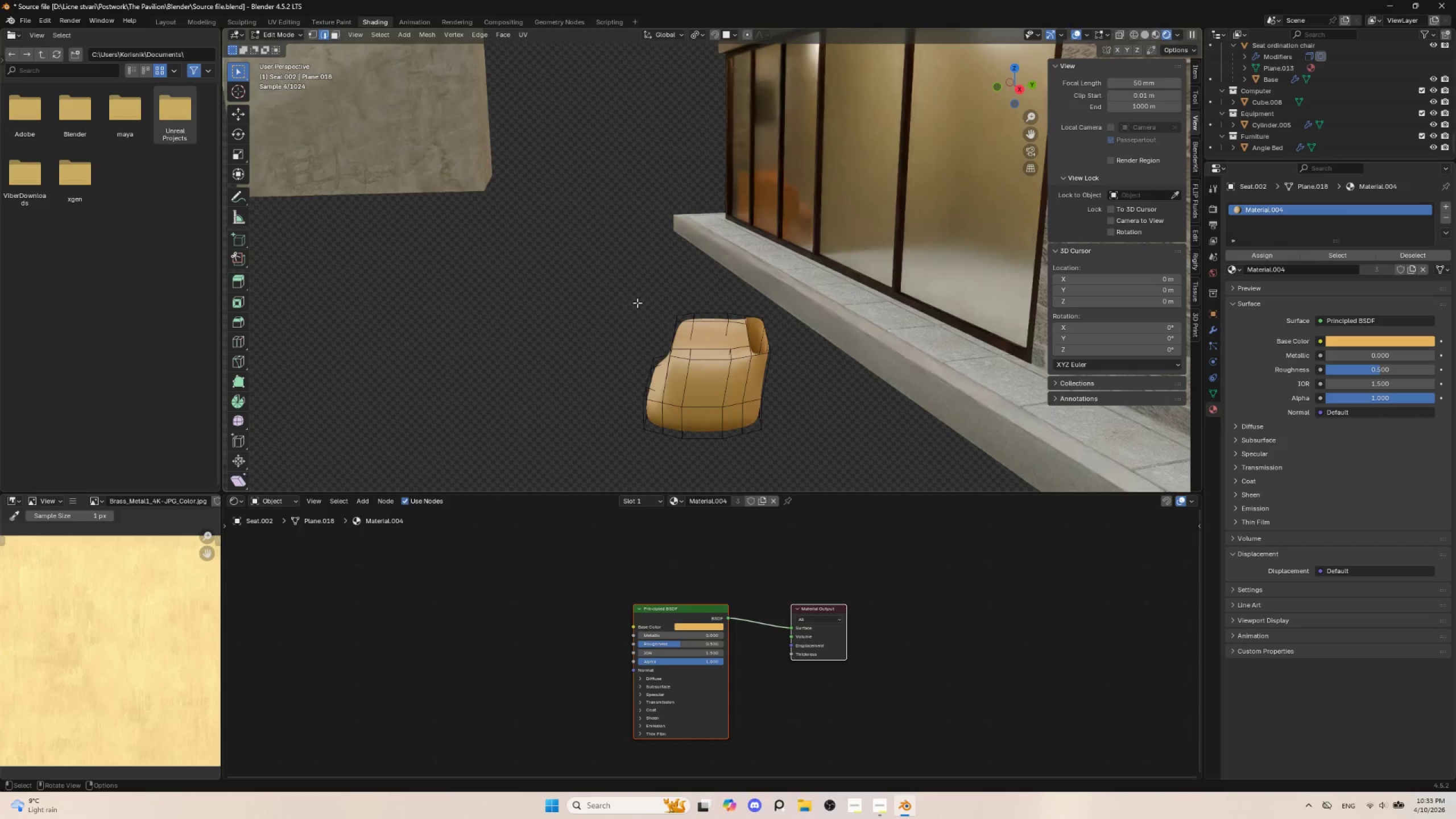 
hold_key(key=AltLeft, duration=1.31)
left_click([748, 334])
 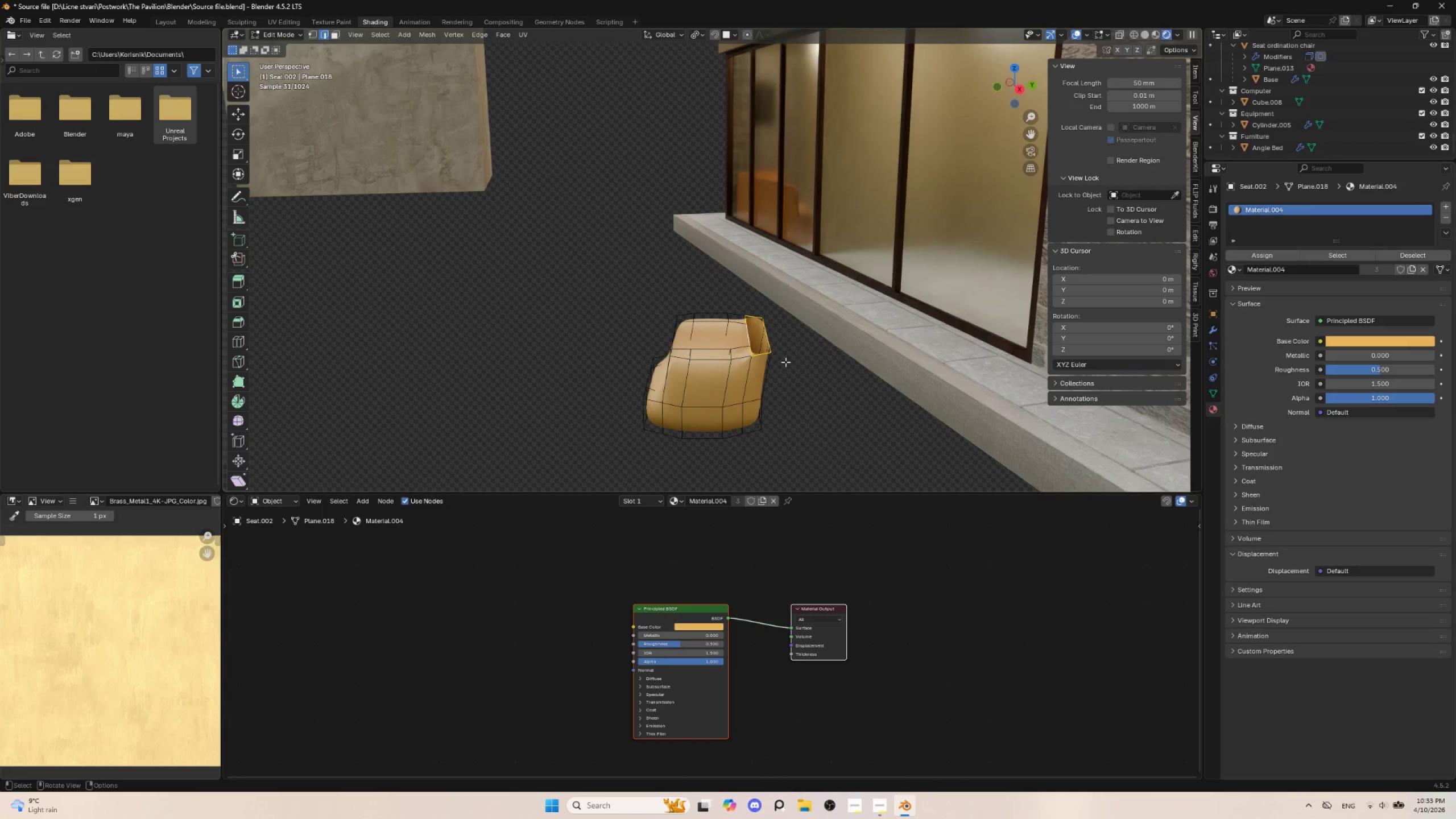 
left_click([767, 354])
 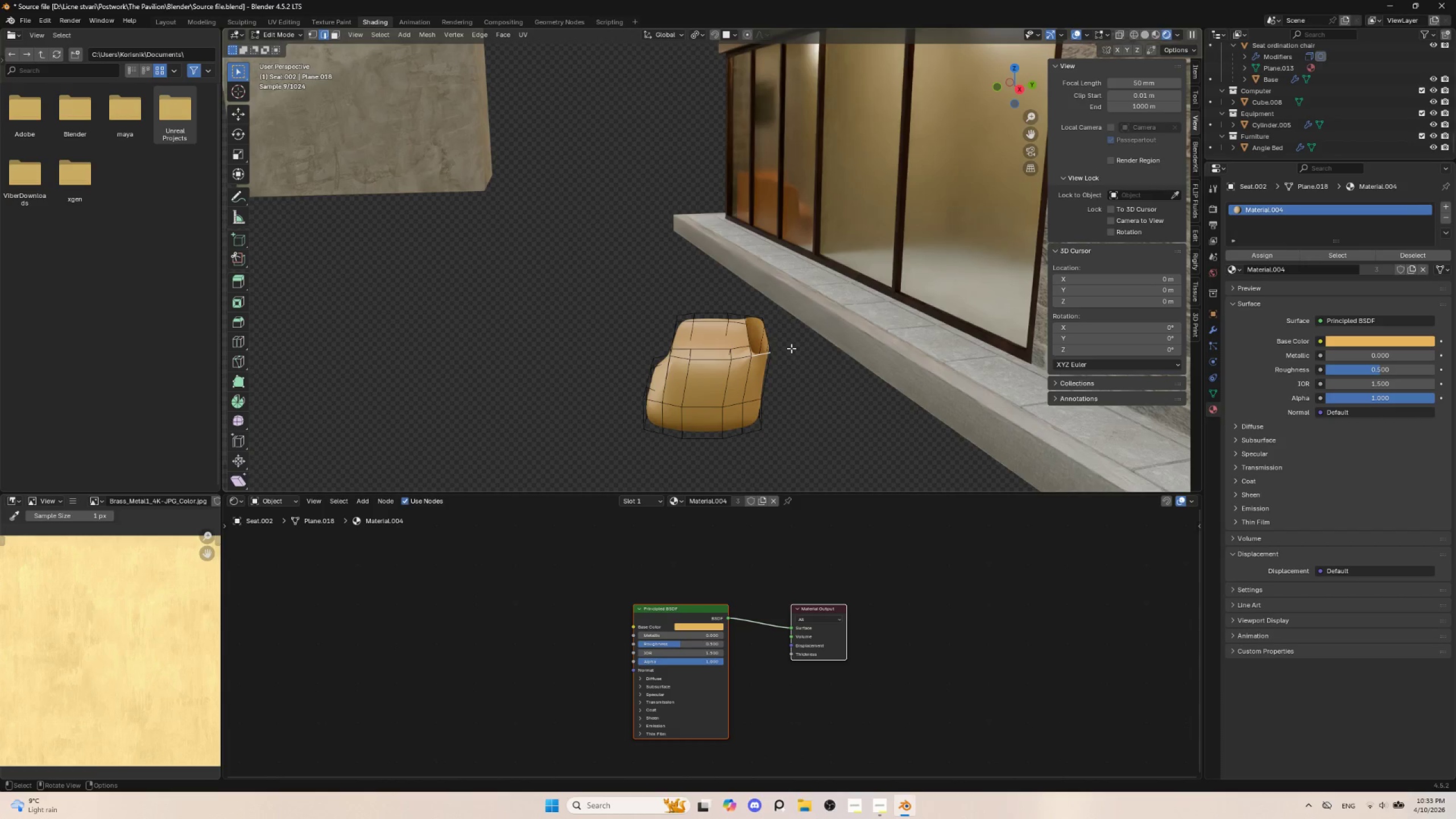 
type(fff)
key(Tab)
 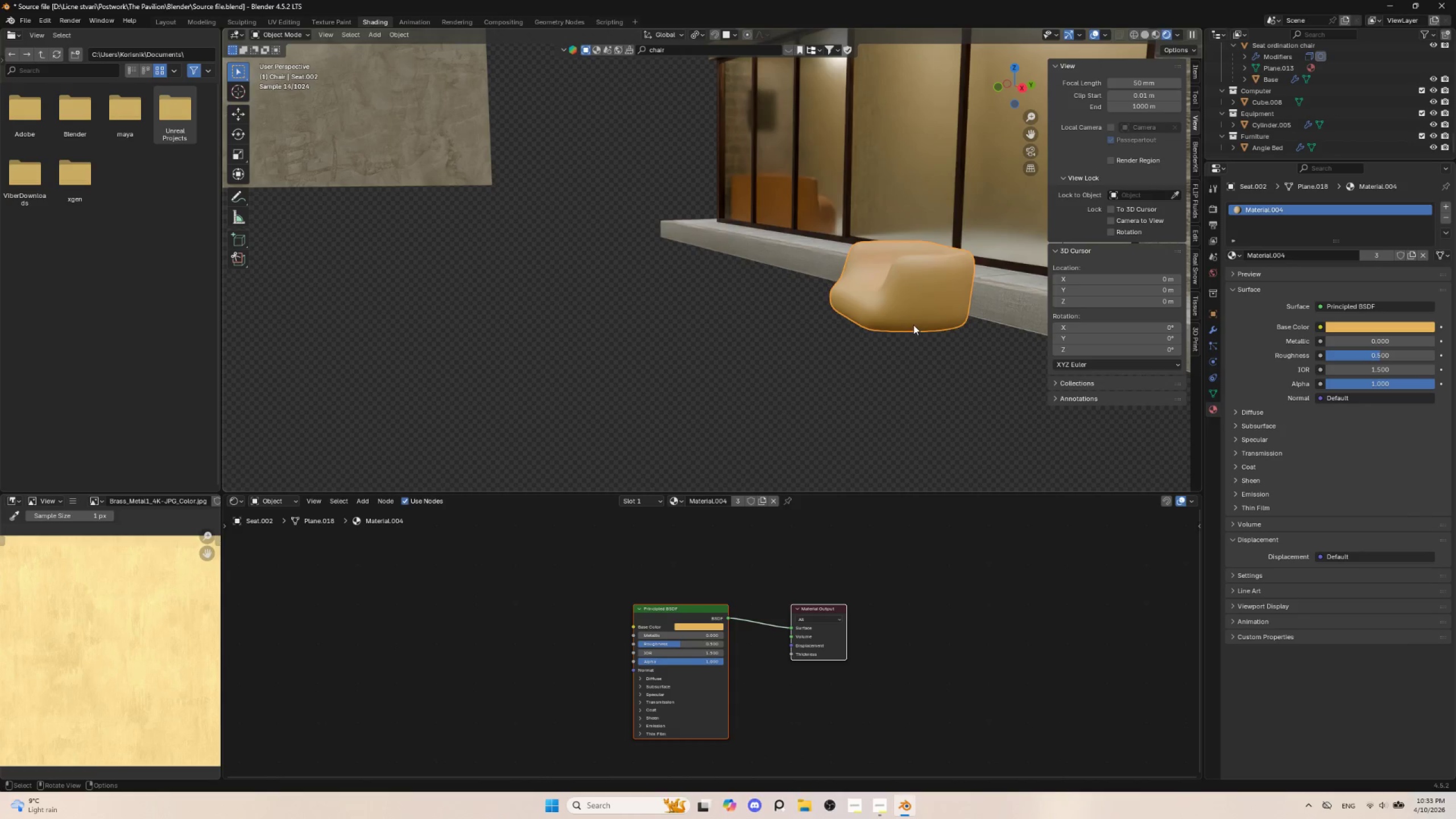 
hold_key(key=ShiftLeft, duration=0.91)
 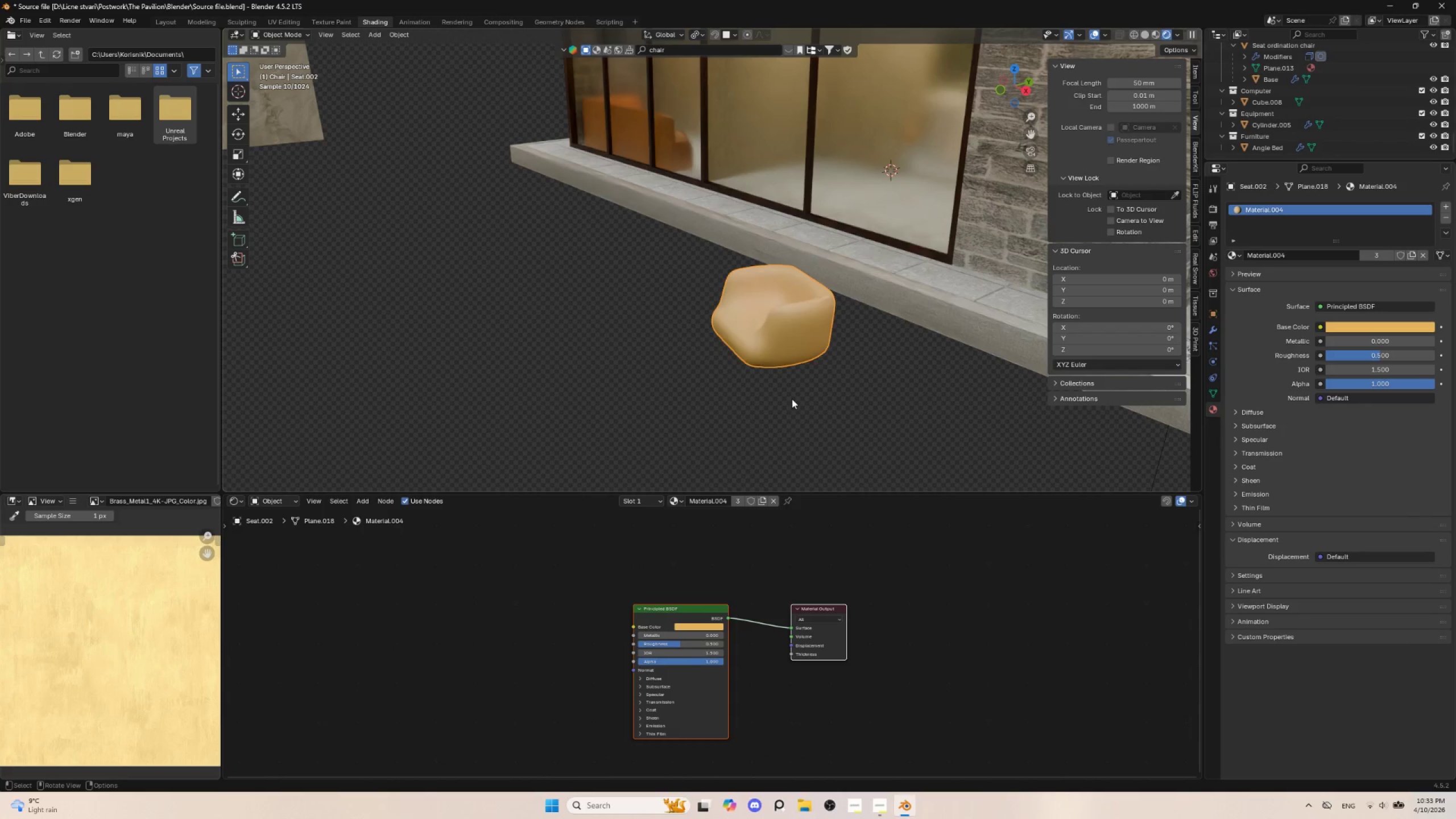 
left_click([792, 399])
 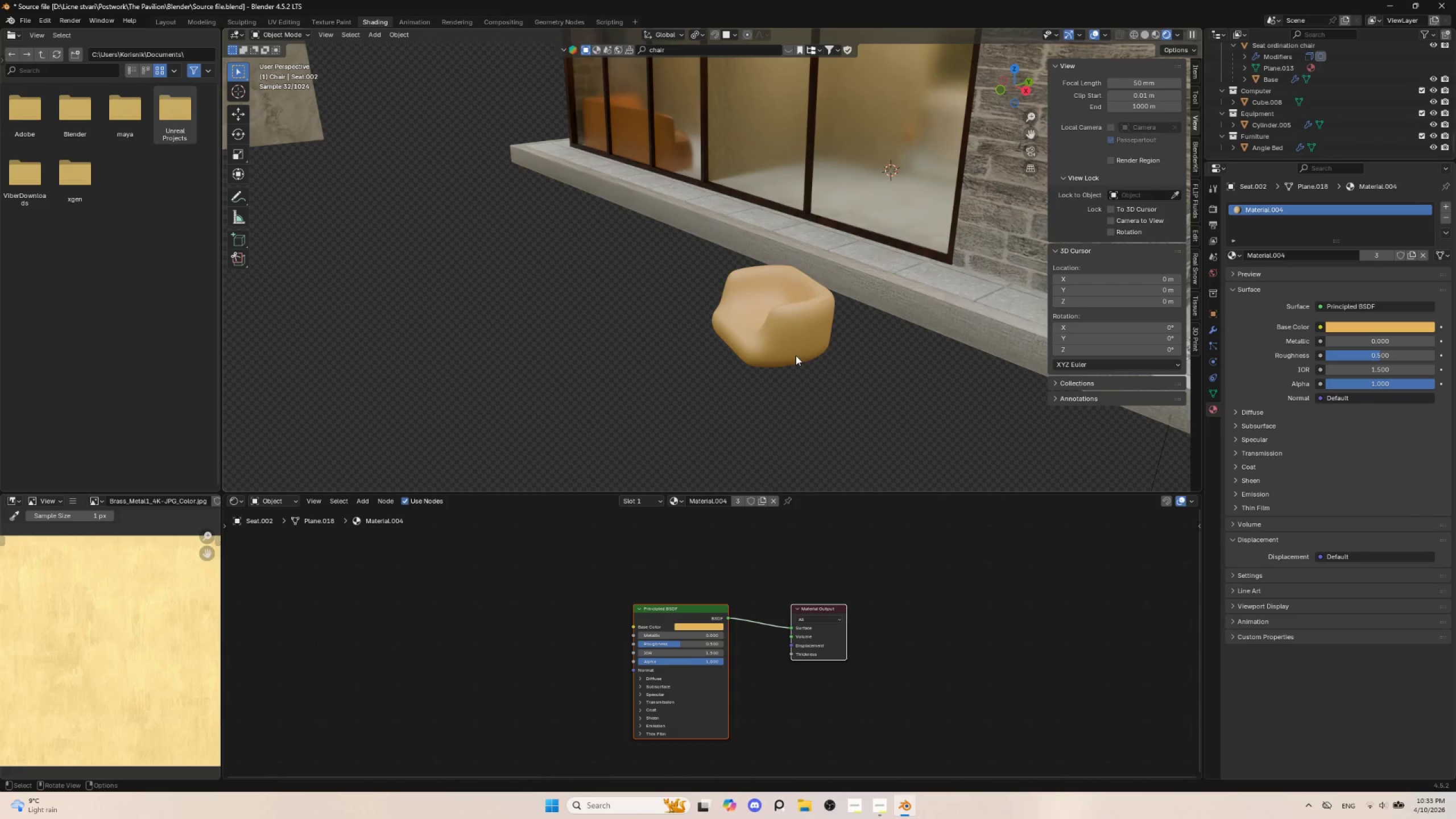 
left_click([790, 352])
 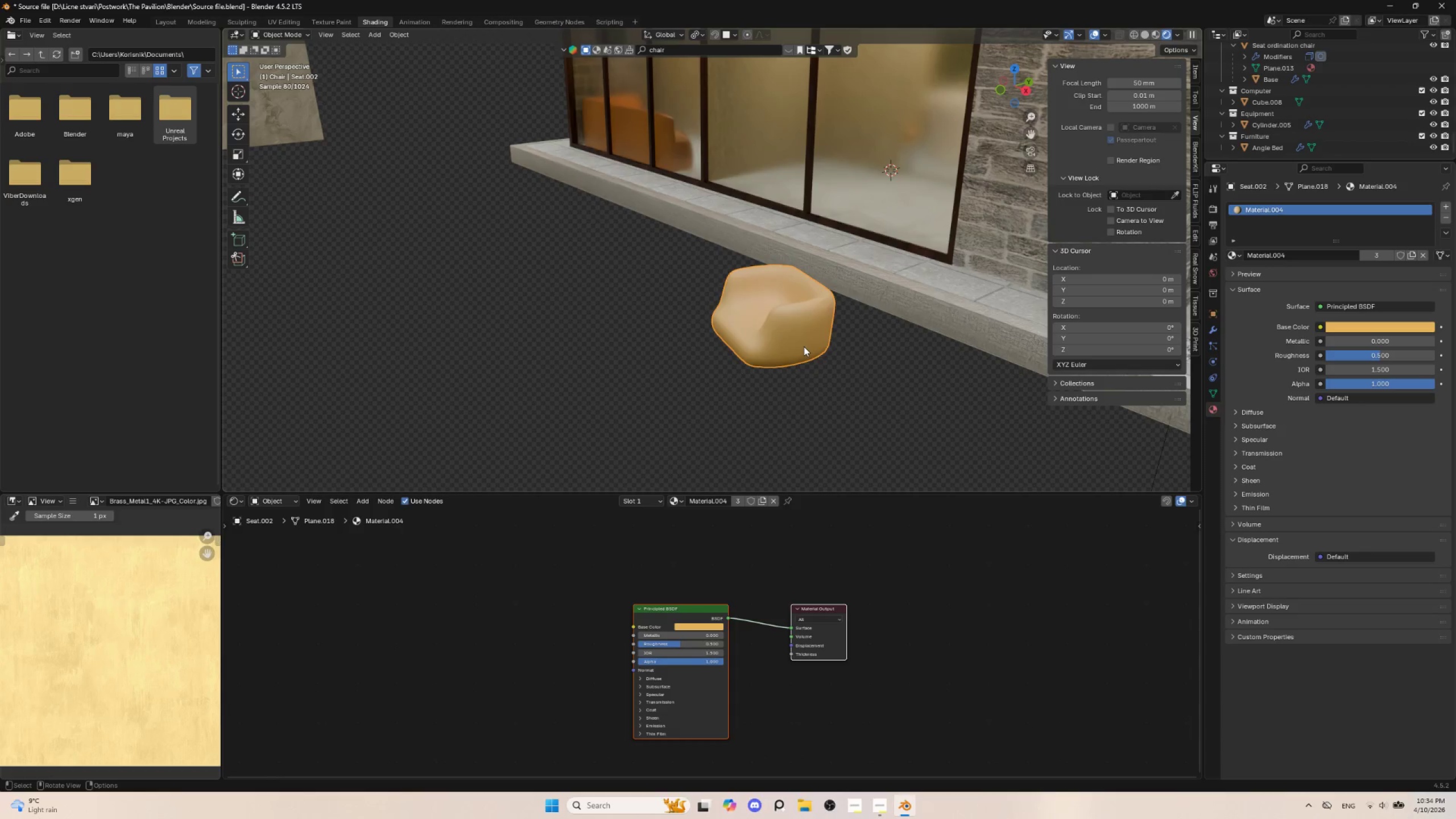 
key(Alt+R)
 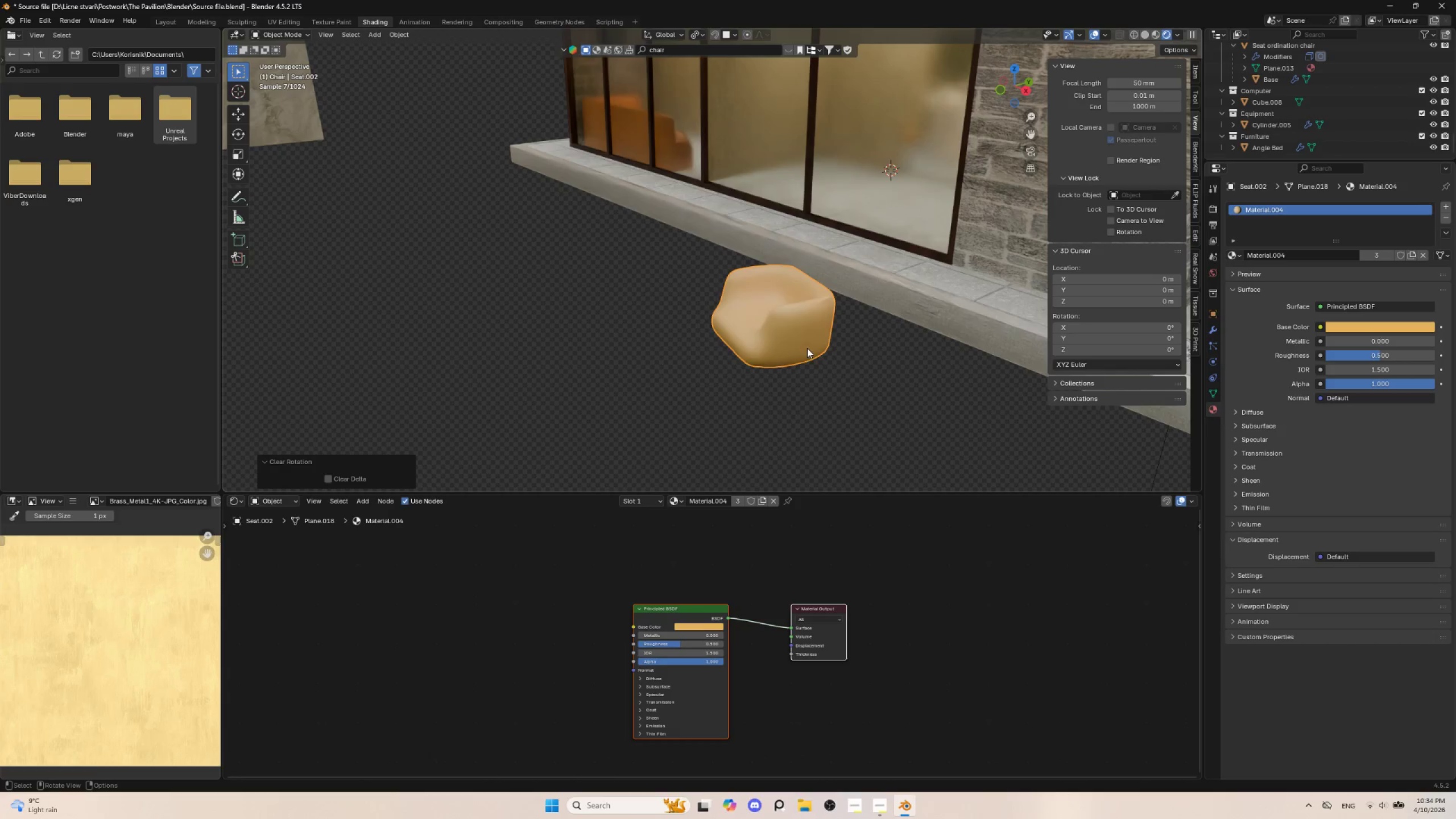 
left_click([785, 323])
 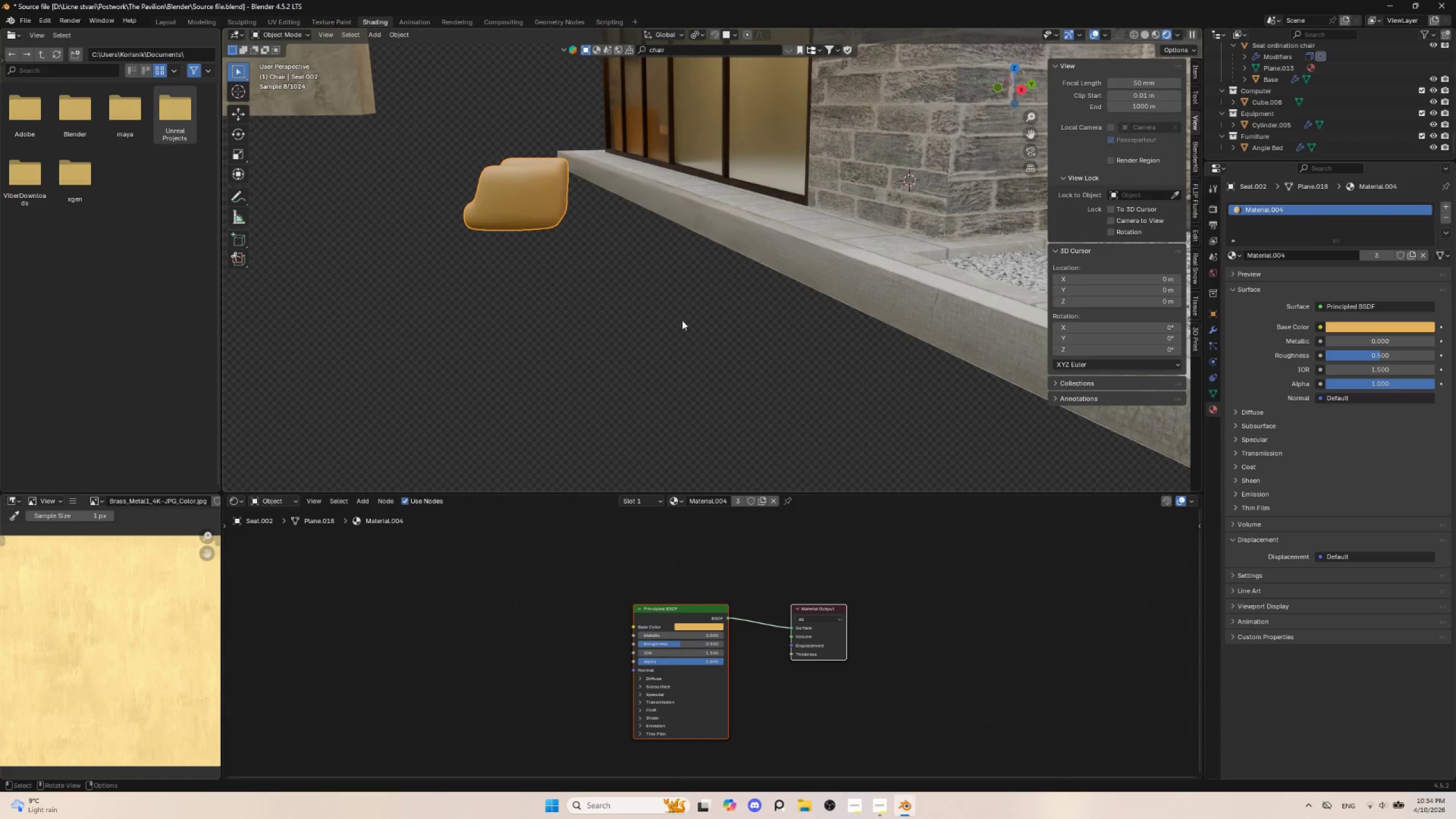 
key(Alt+R)
 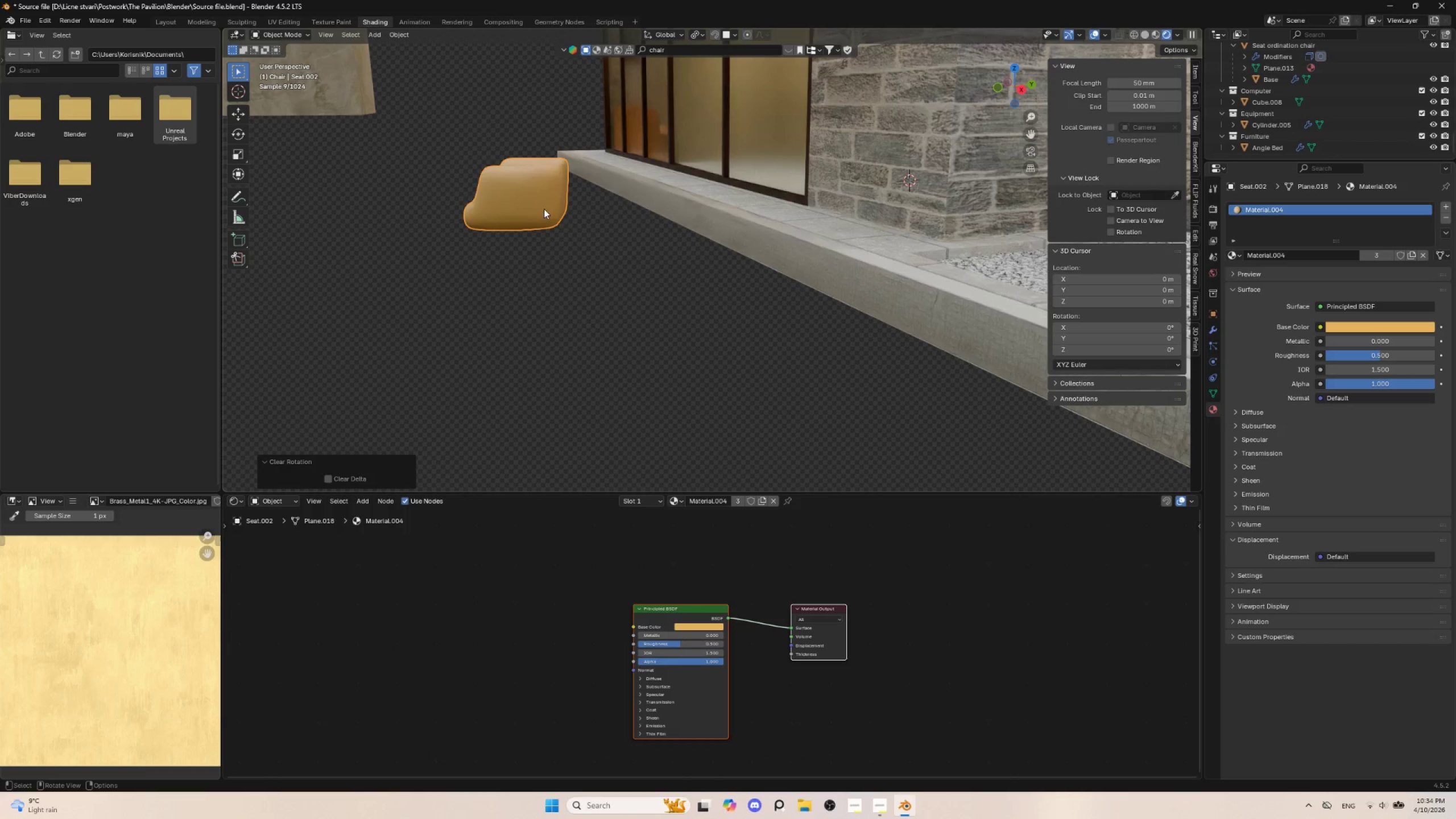 
left_click([515, 212])
 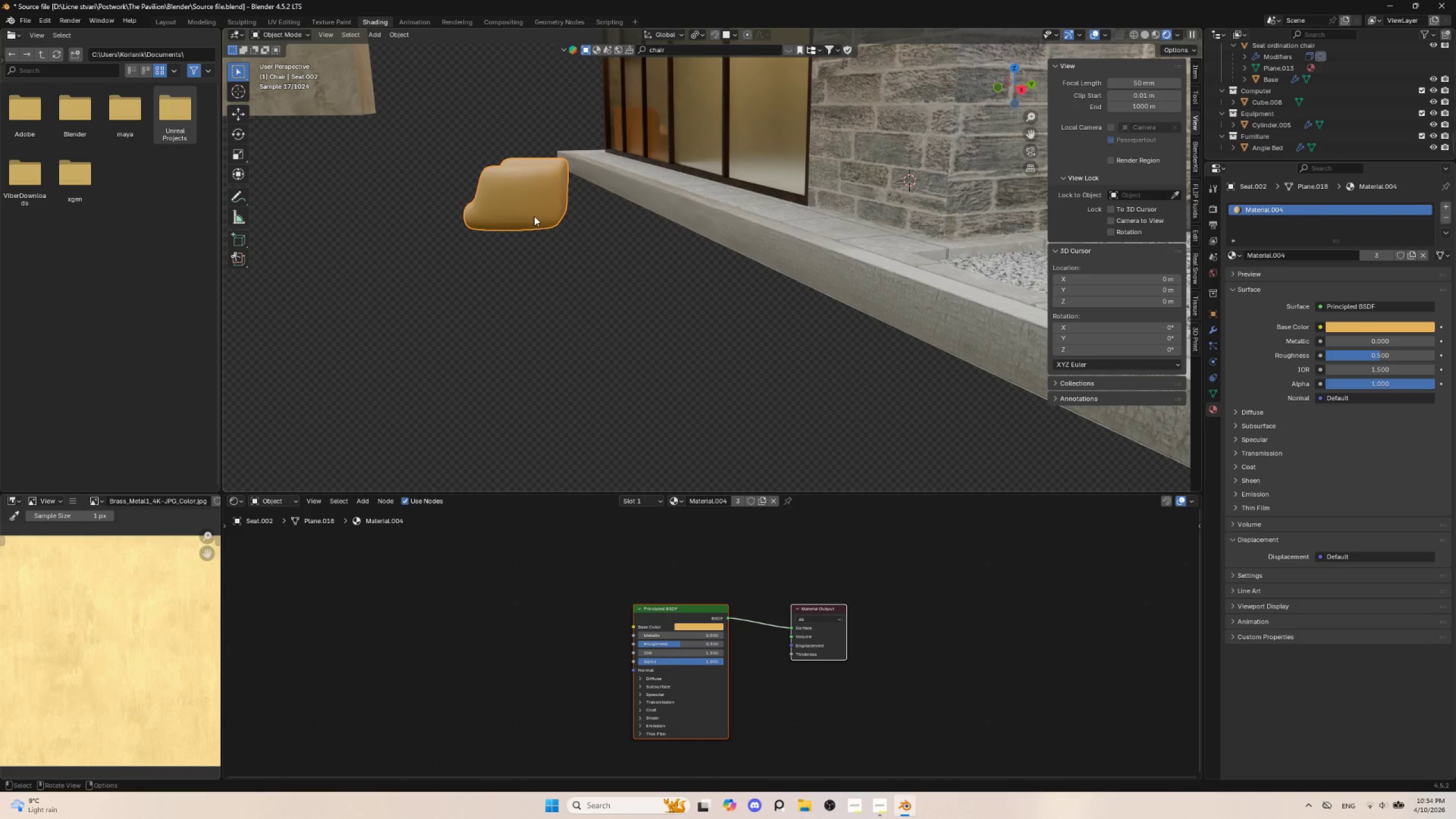 
hold_key(key=ShiftLeft, duration=0.45)
 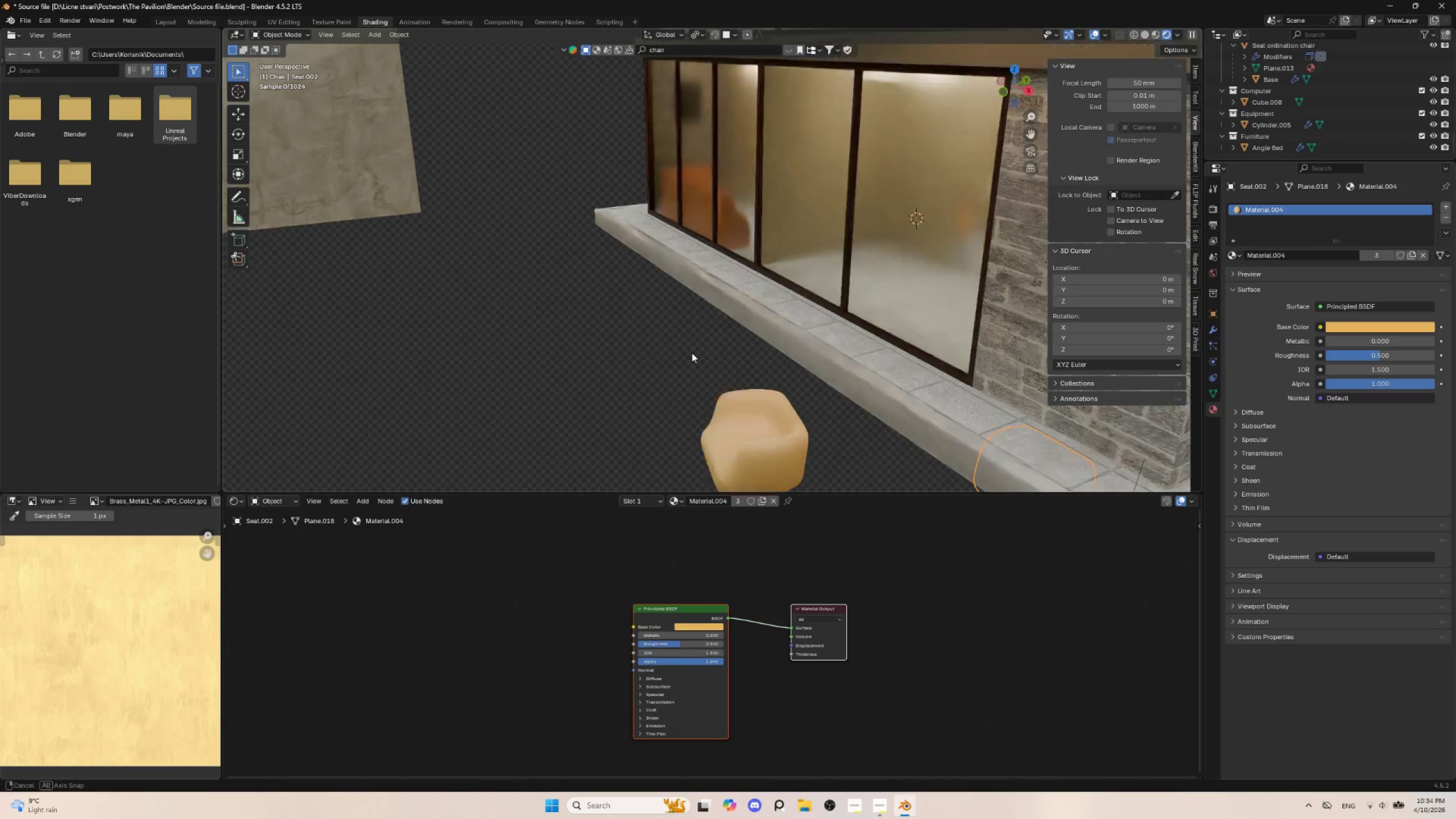 
hold_key(key=AltLeft, duration=0.69)
 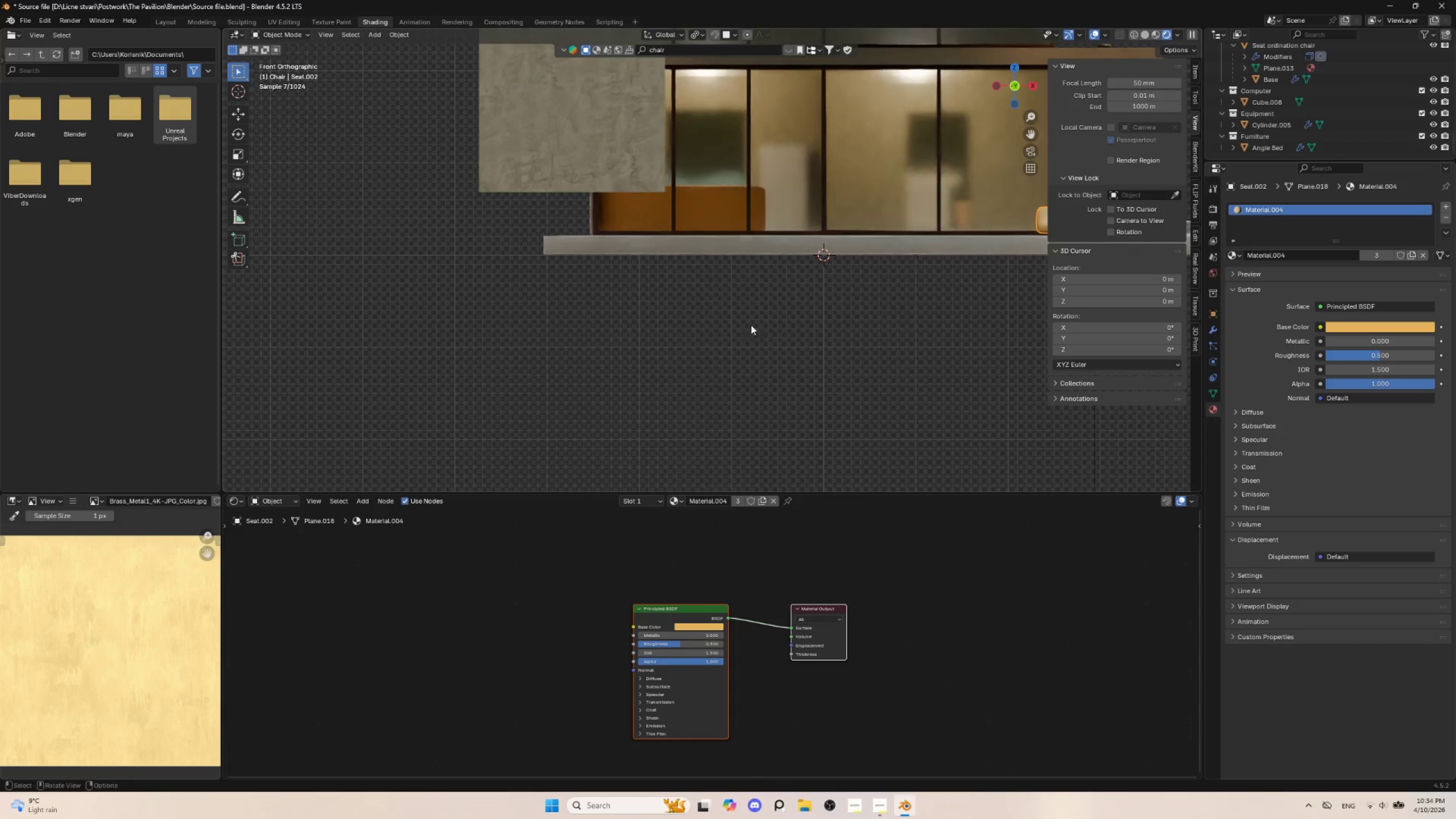 
hold_key(key=ShiftLeft, duration=0.7)
 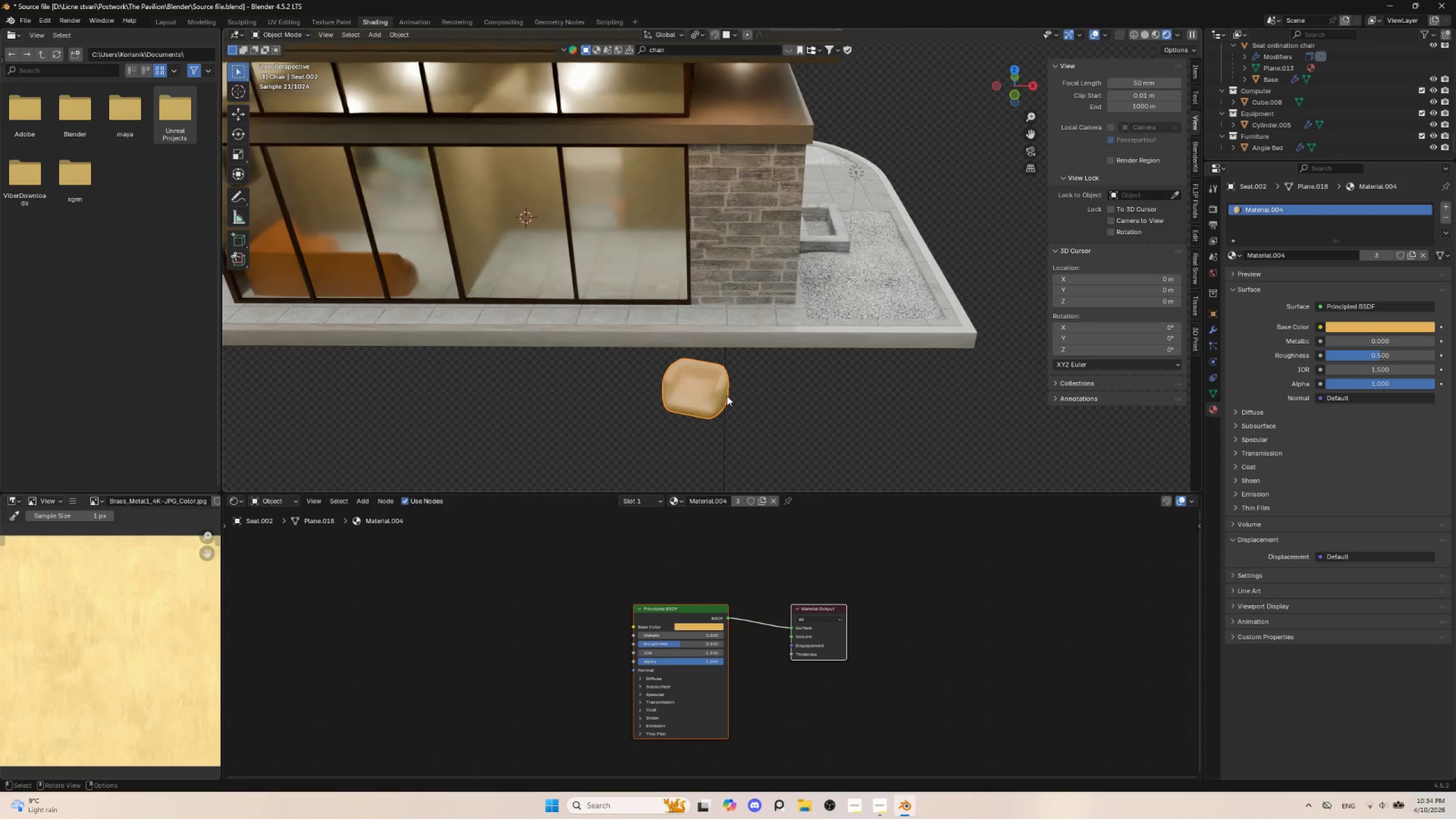 
type(rz)
 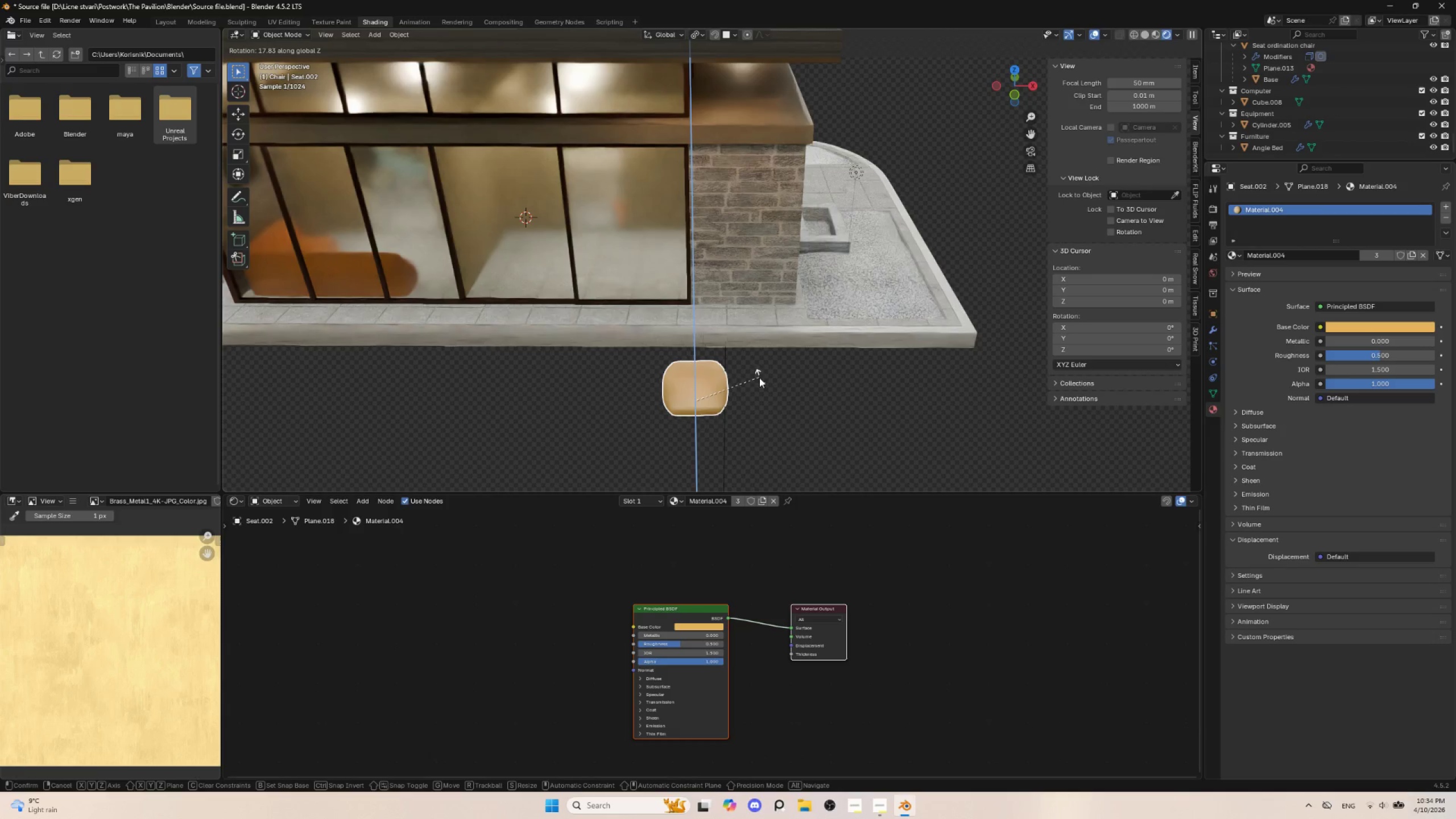 
left_click([759, 378])
 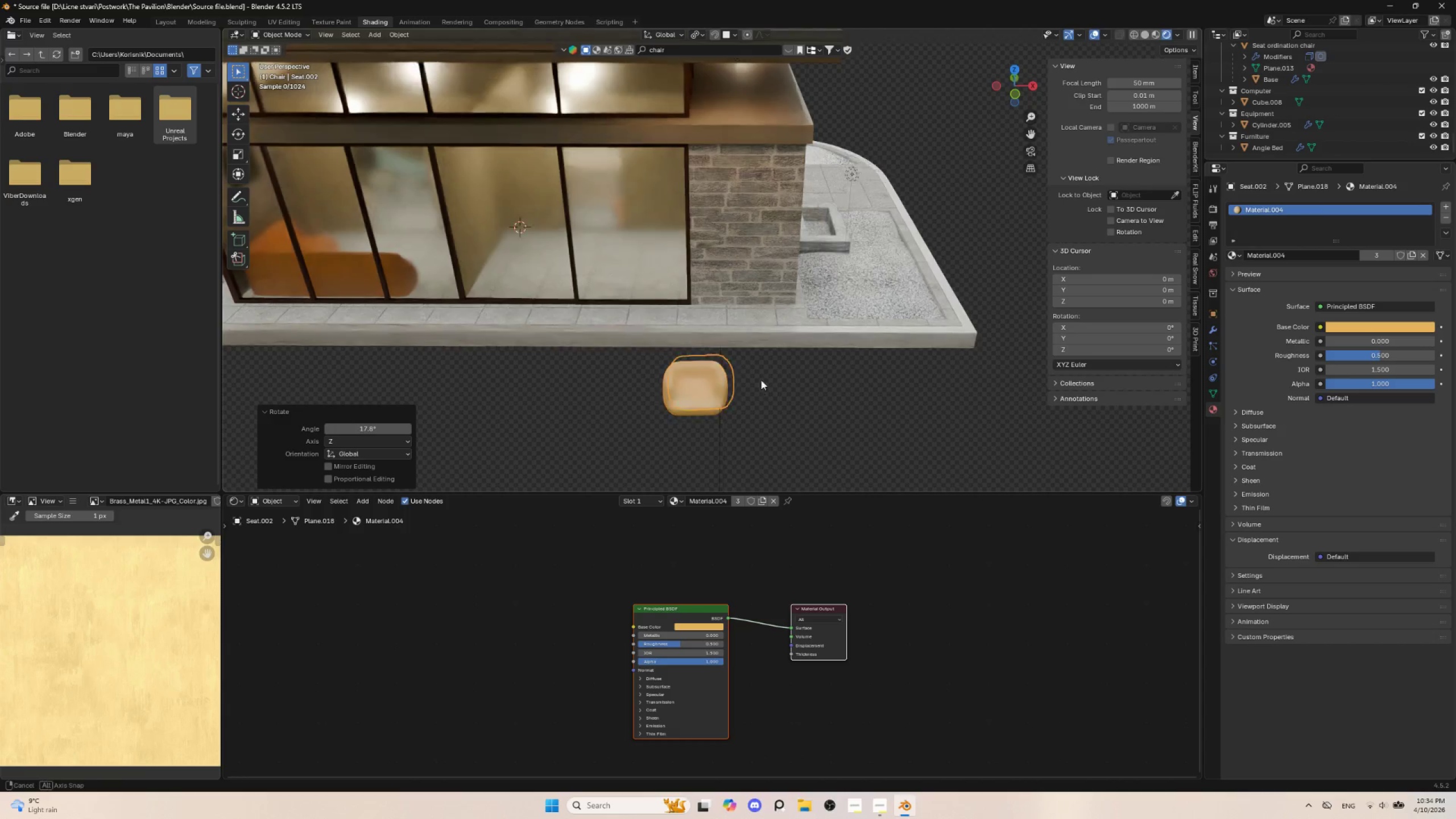 
hold_key(key=AltLeft, duration=1.0)
 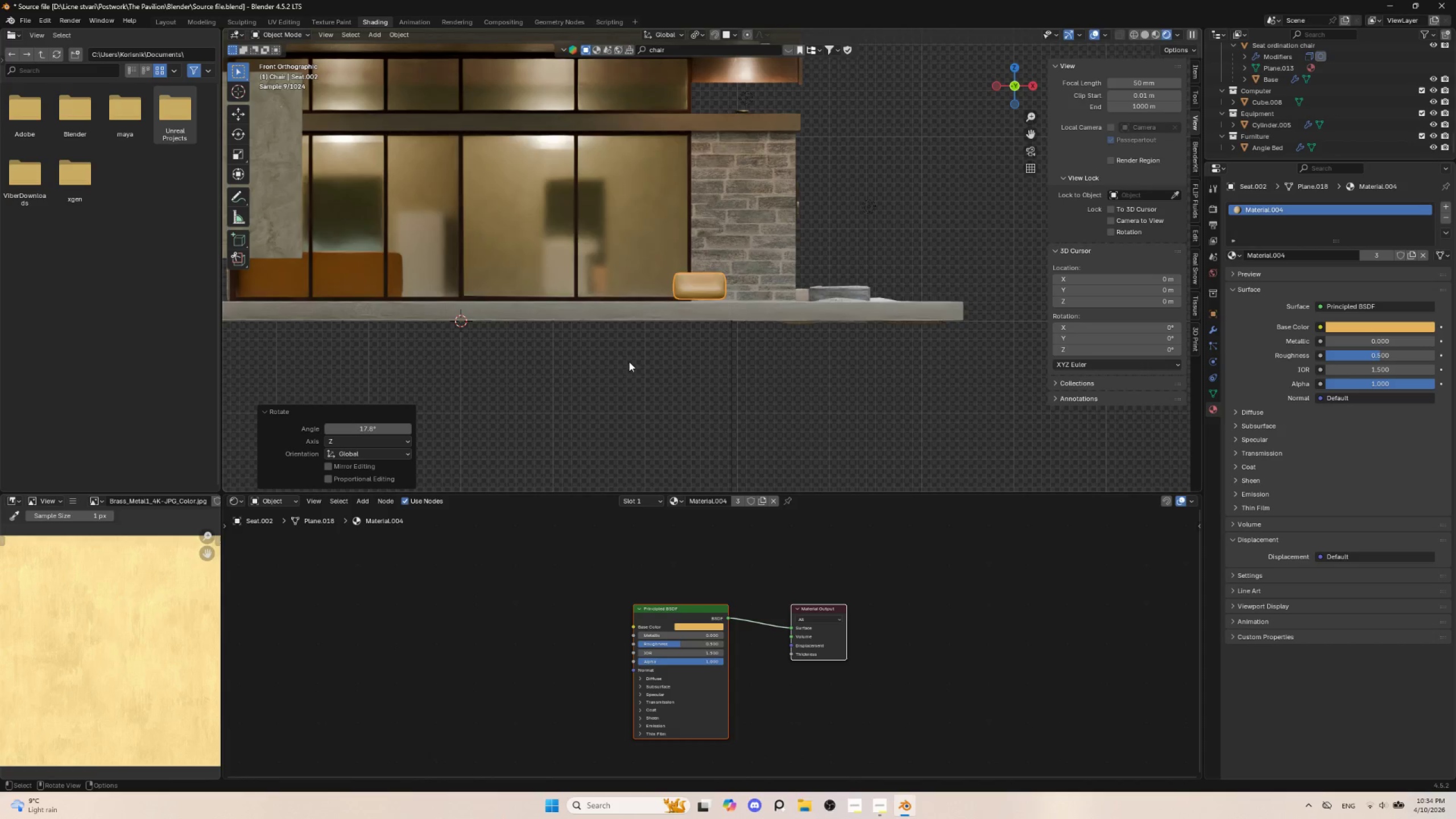 
left_click([629, 362])
 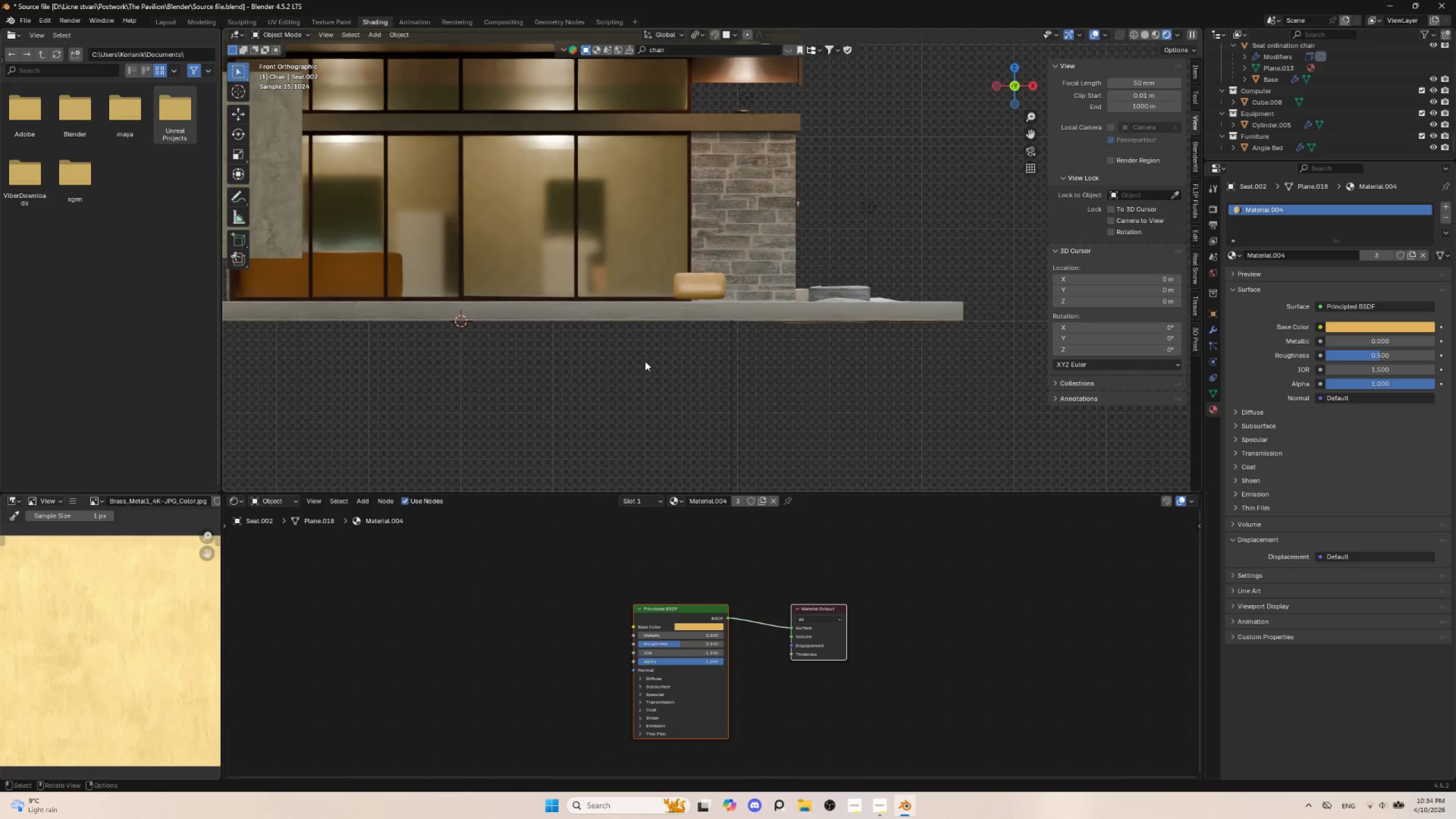 
key(Shift+A)
 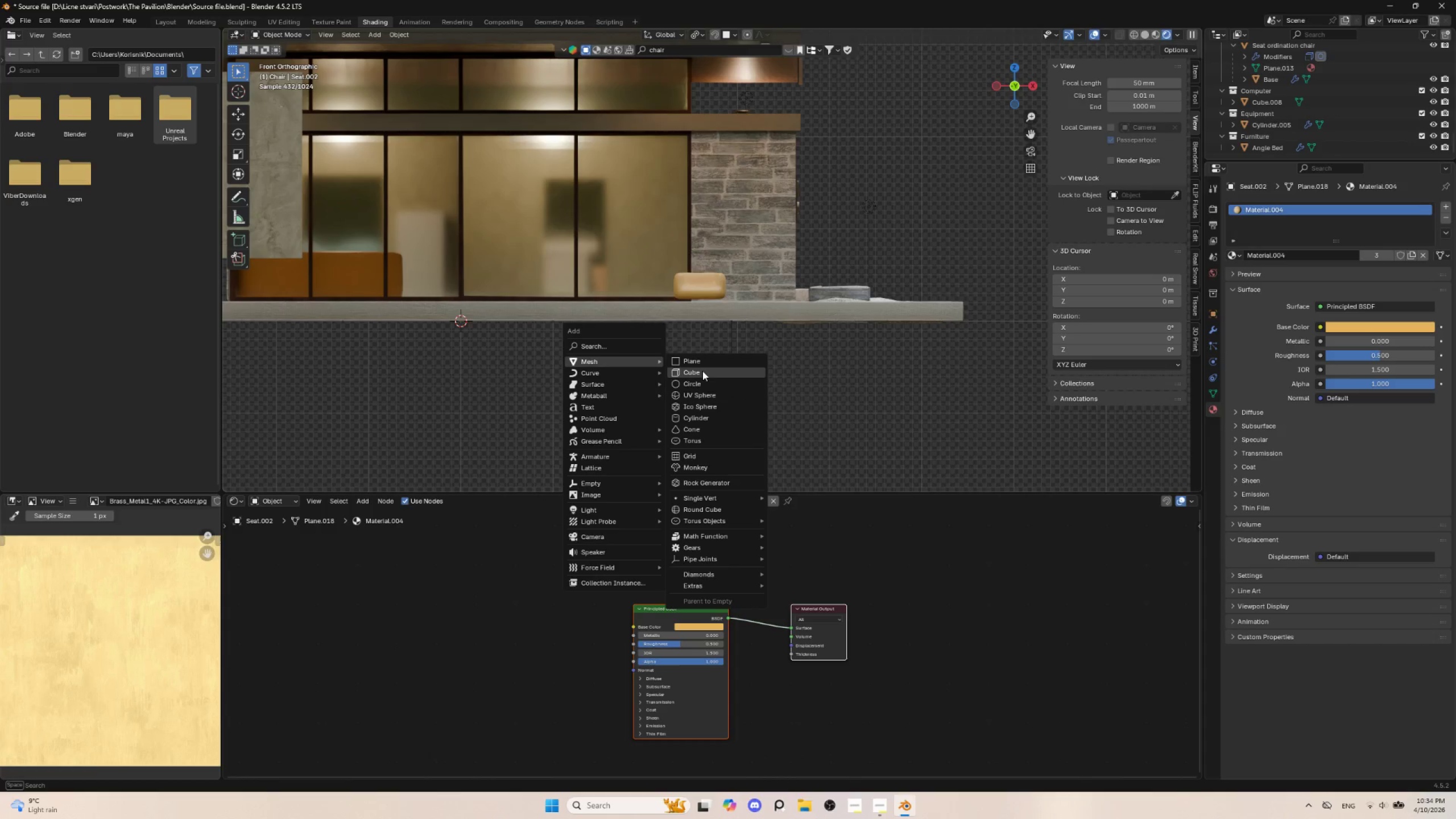 
left_click([703, 419])
 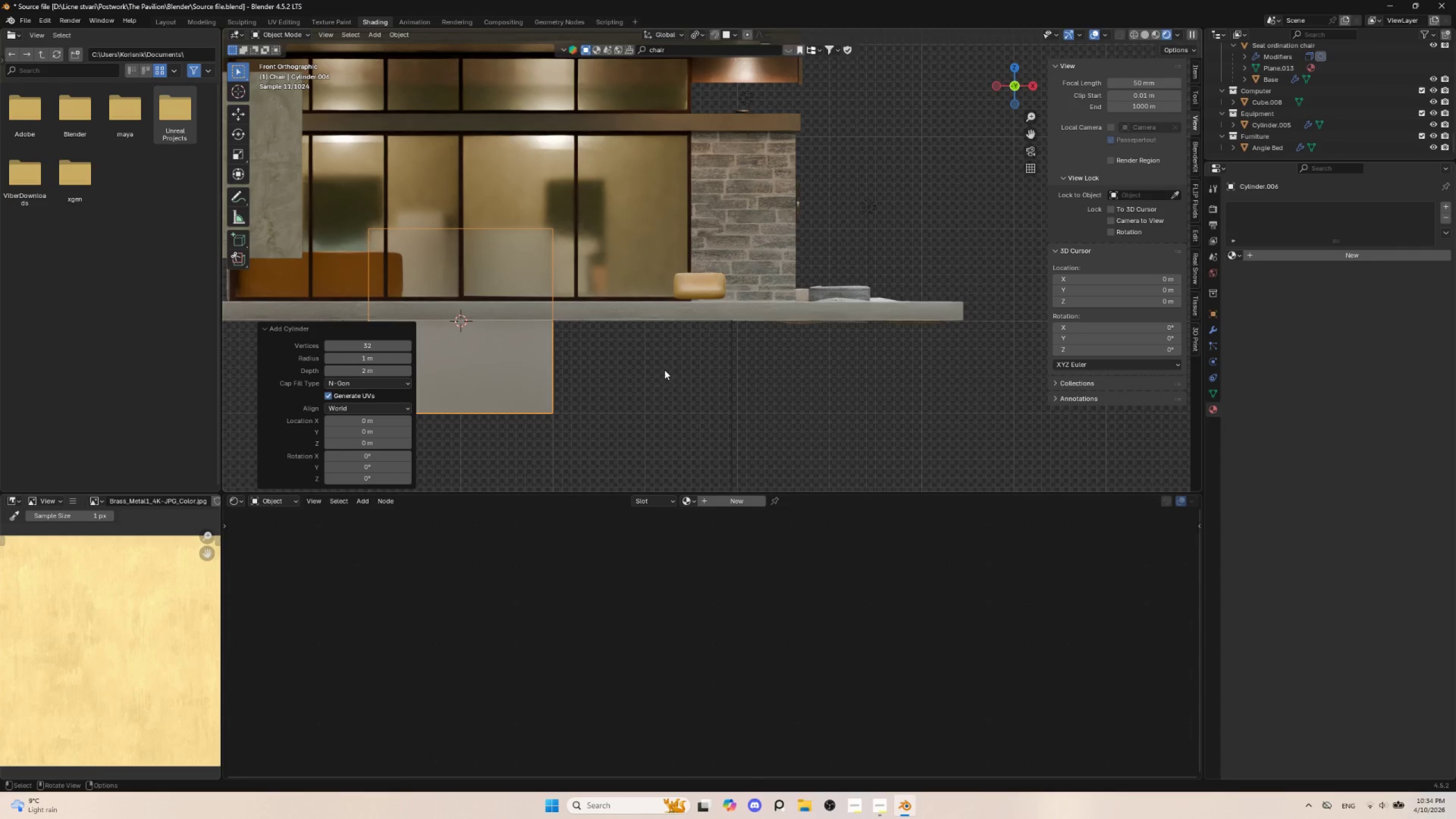 
key(S)
 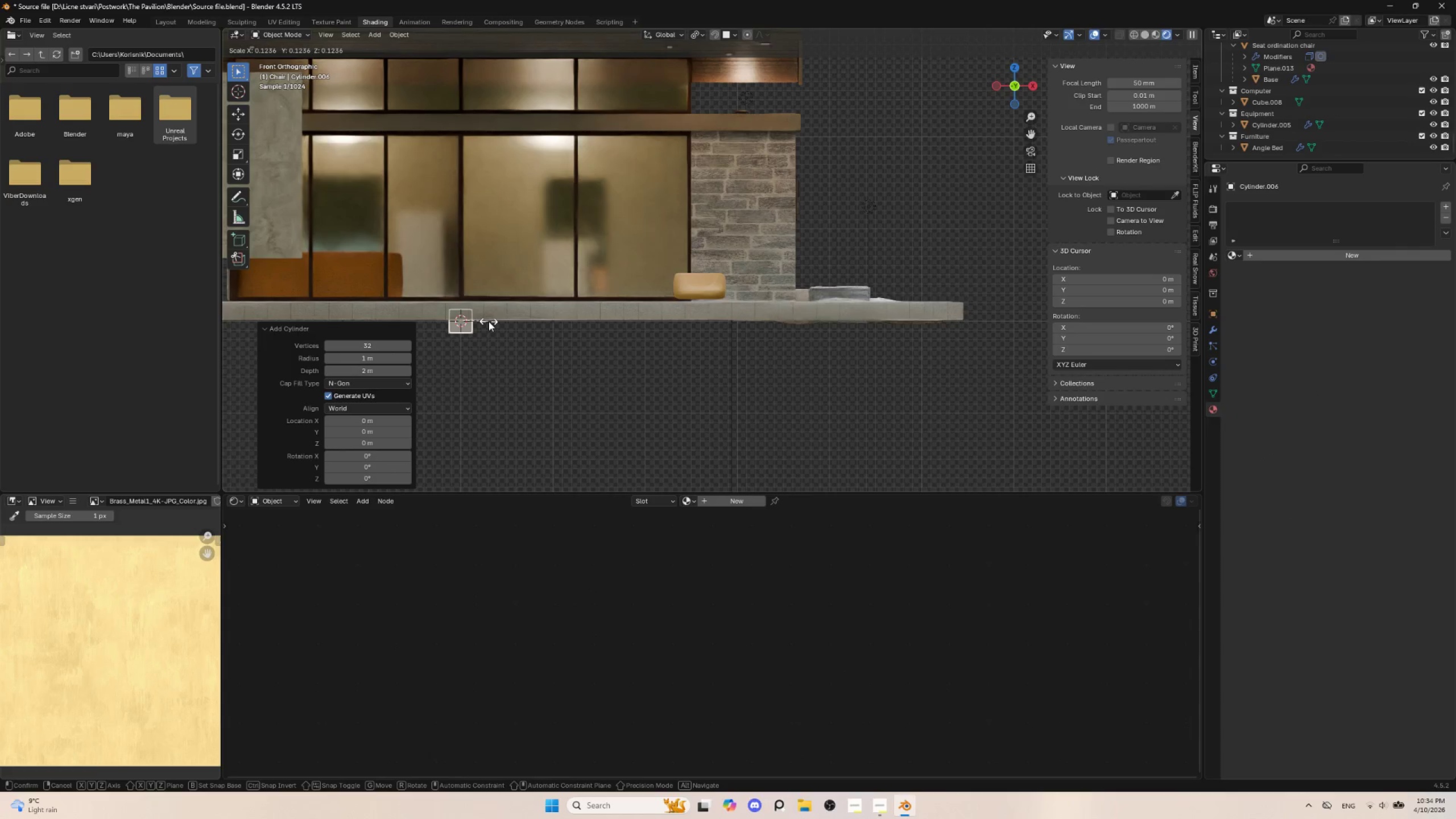 
left_click([489, 321])
 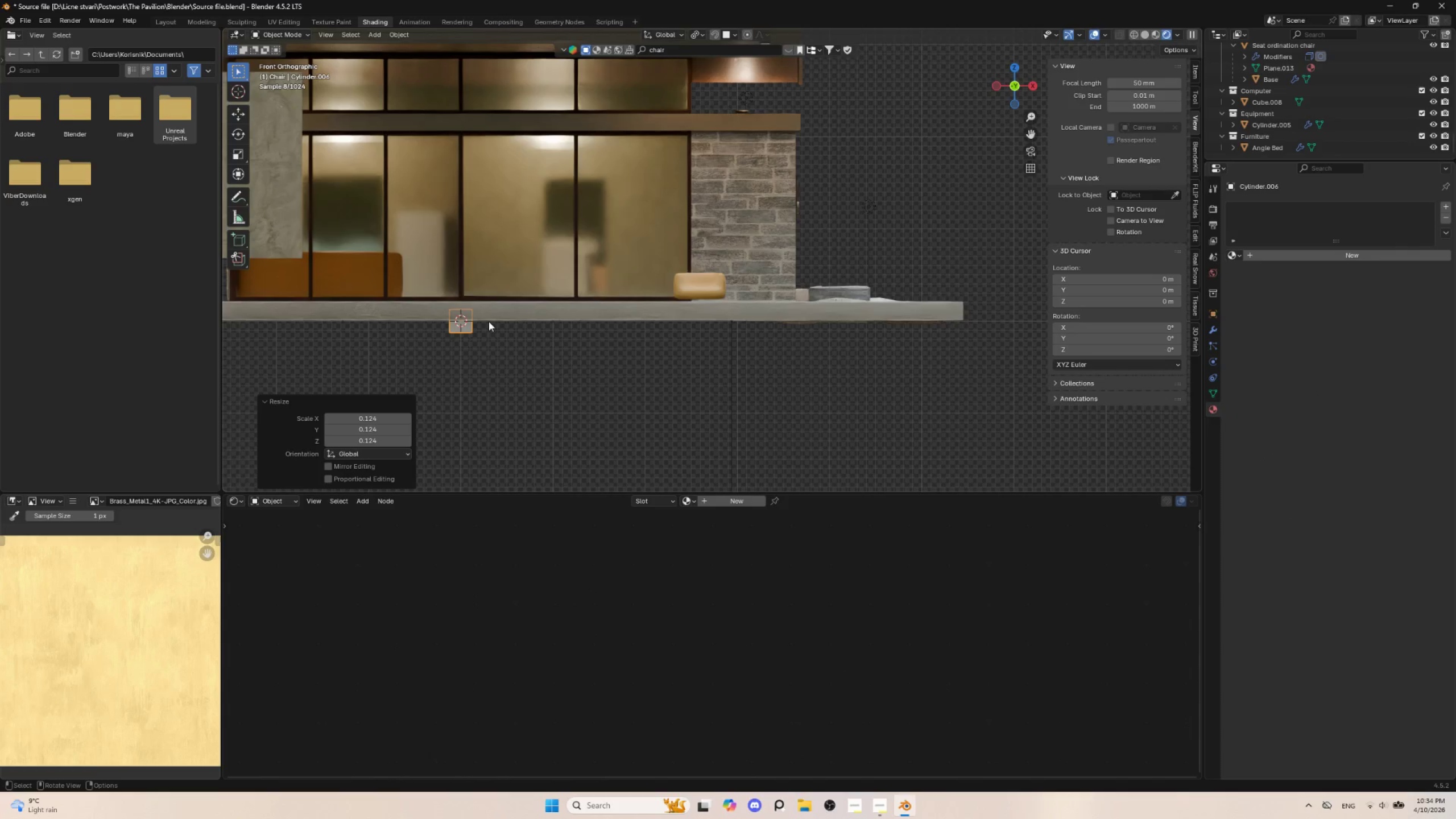 
key(G)
 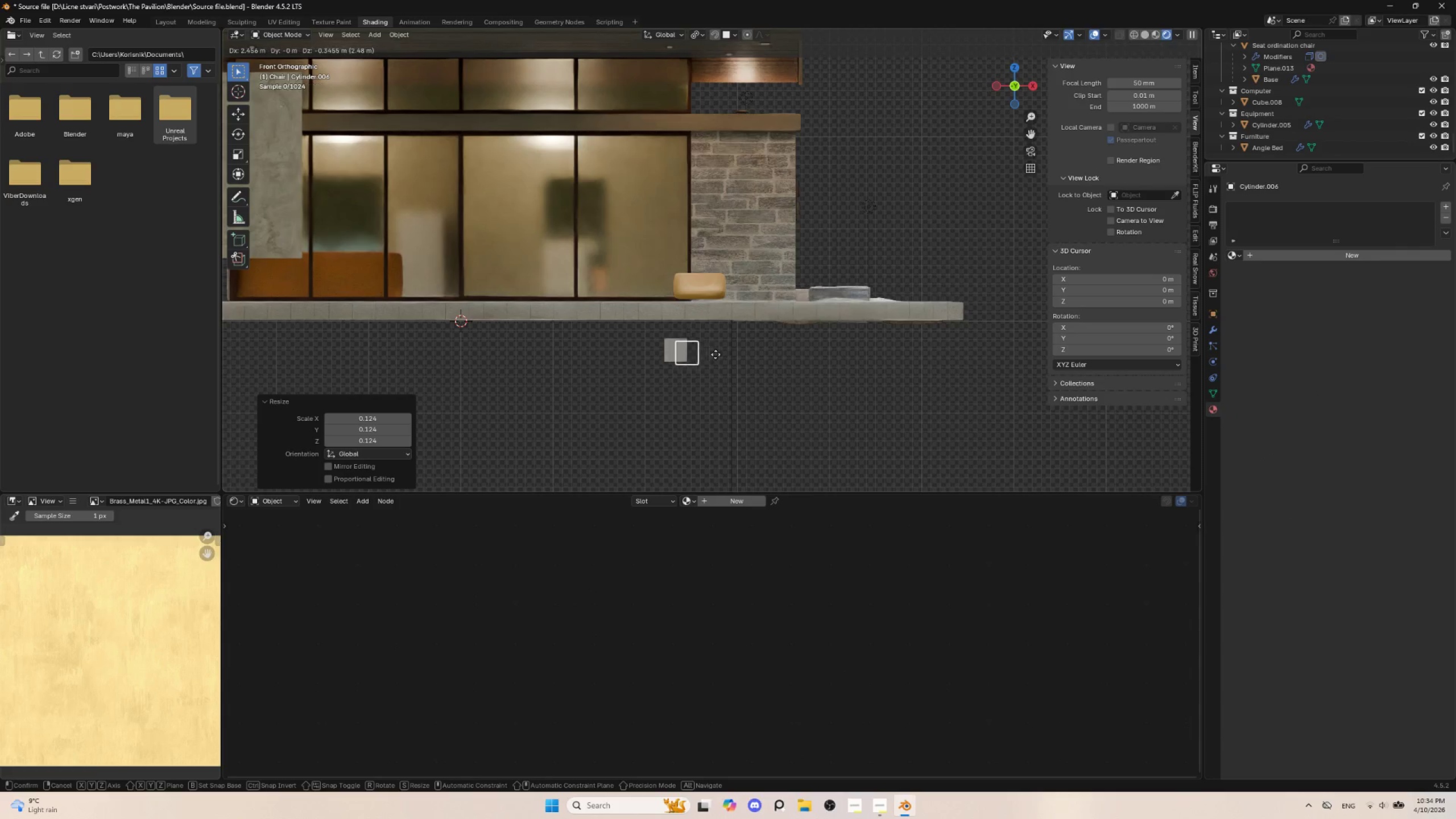 
left_click([715, 358])
 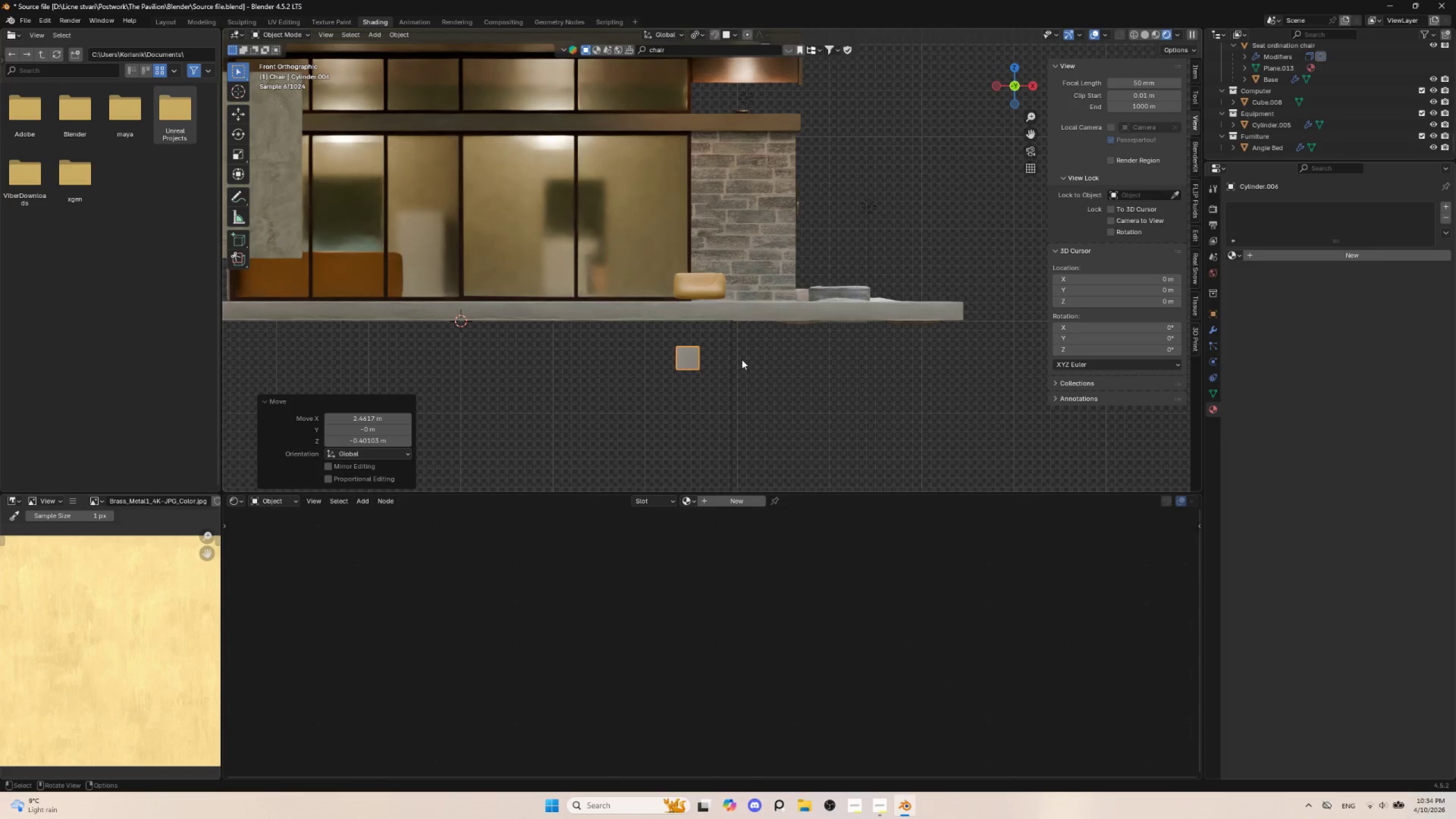 
type(sz)
 